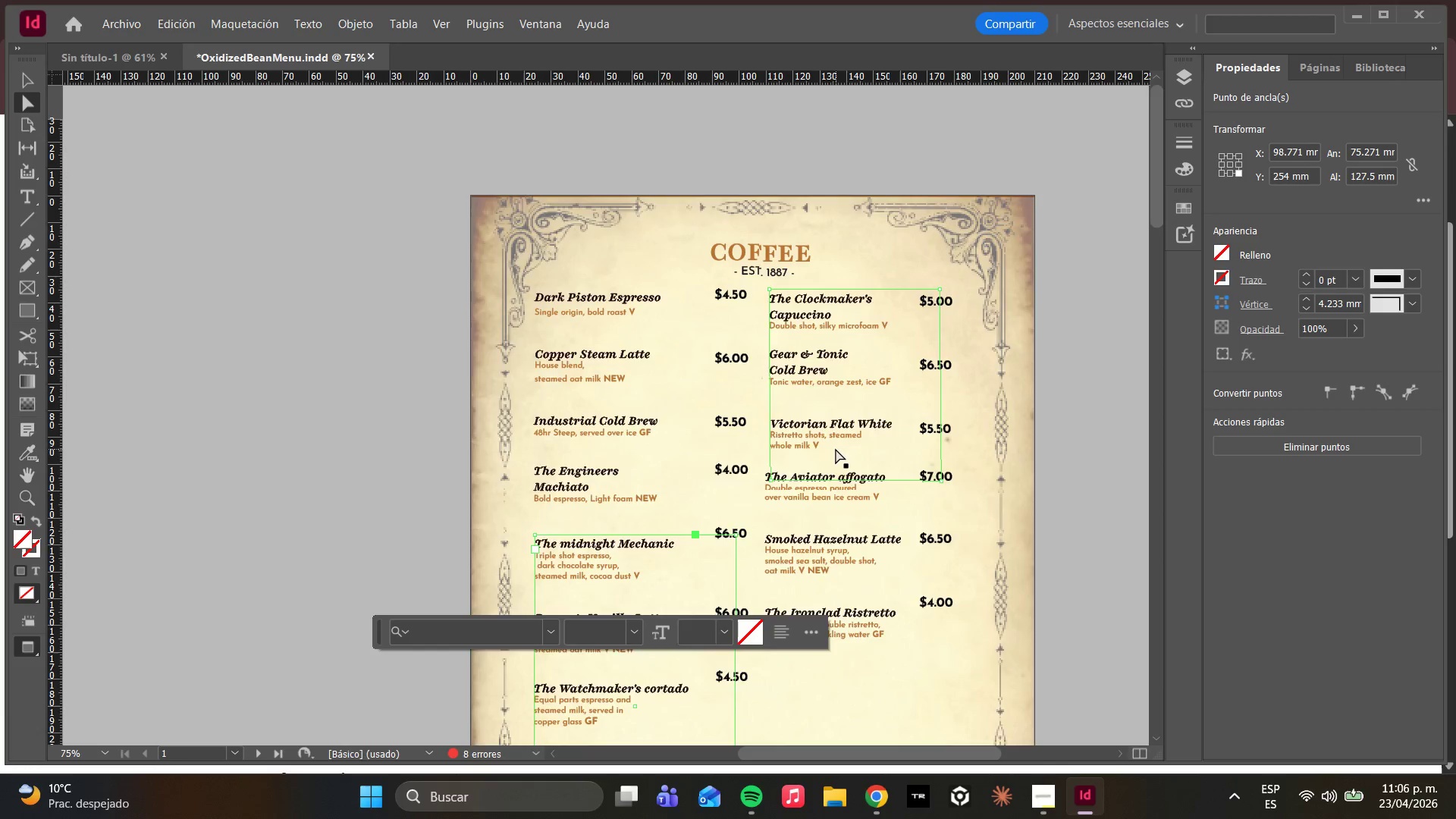 
scroll: coordinate [837, 453], scroll_direction: down, amount: 4.0
 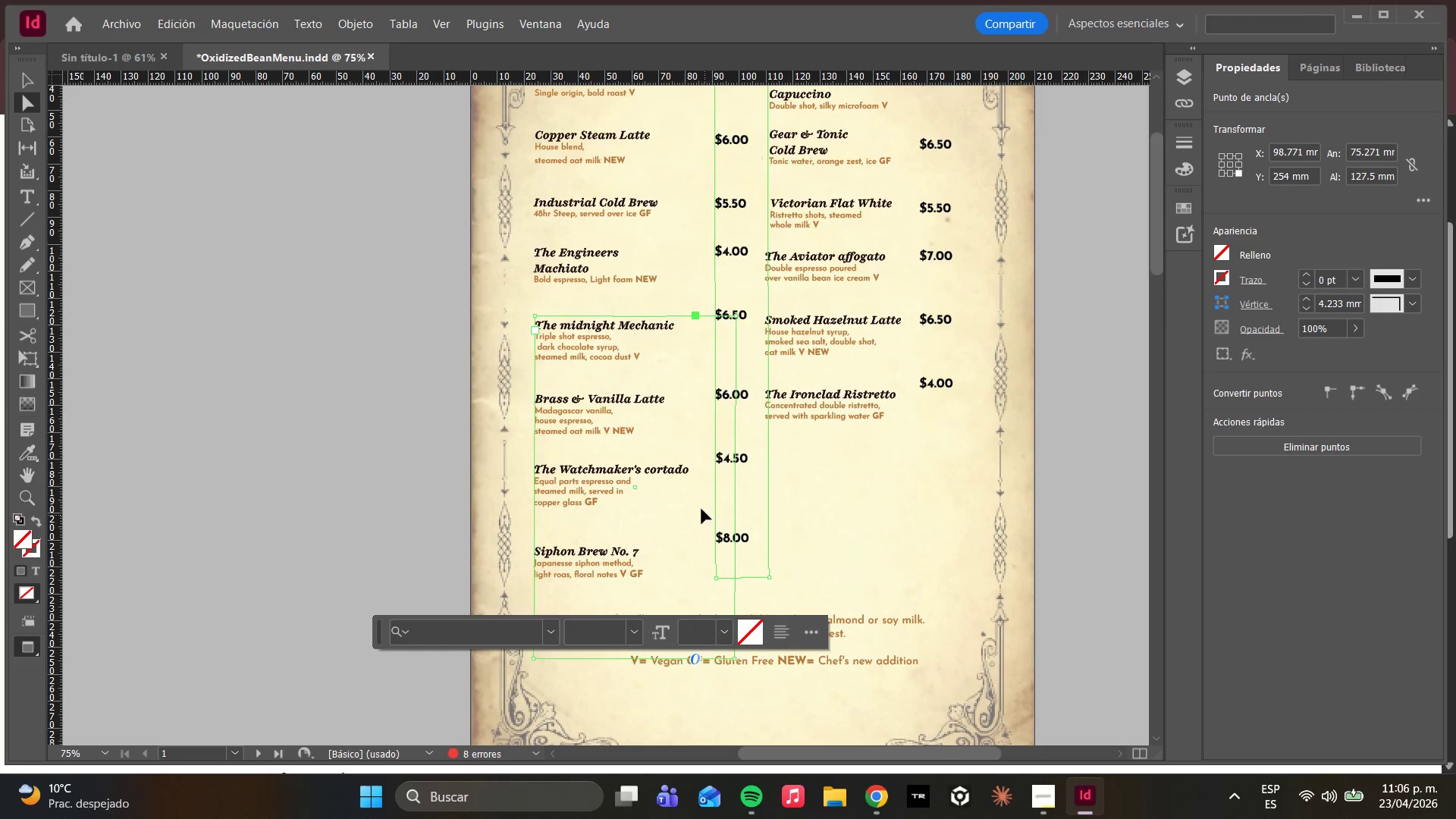 
hold_key(key=AltLeft, duration=0.45)
 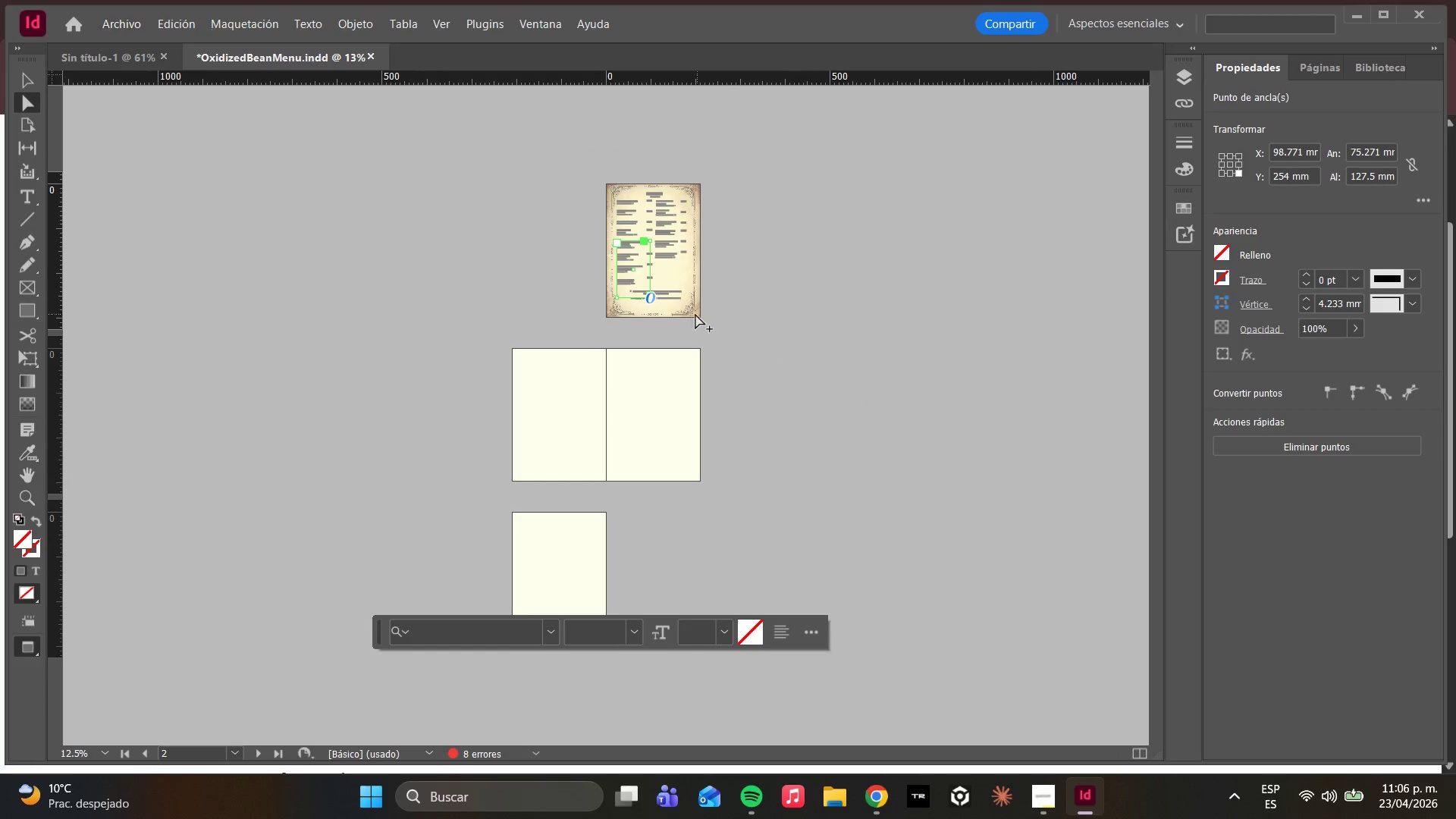 
hold_key(key=AltLeft, duration=0.61)
 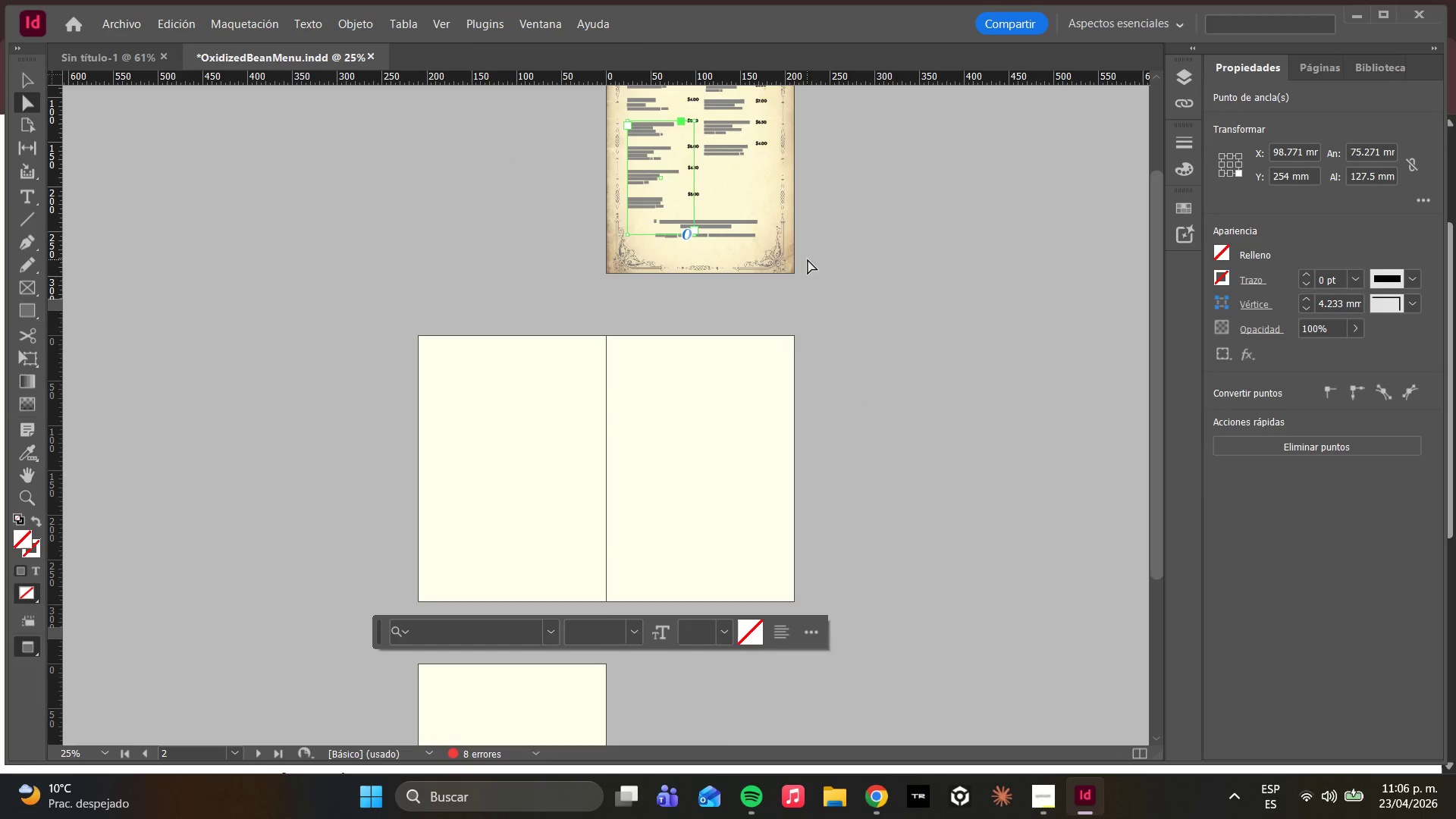 
scroll: coordinate [698, 497], scroll_direction: down, amount: 3.0
 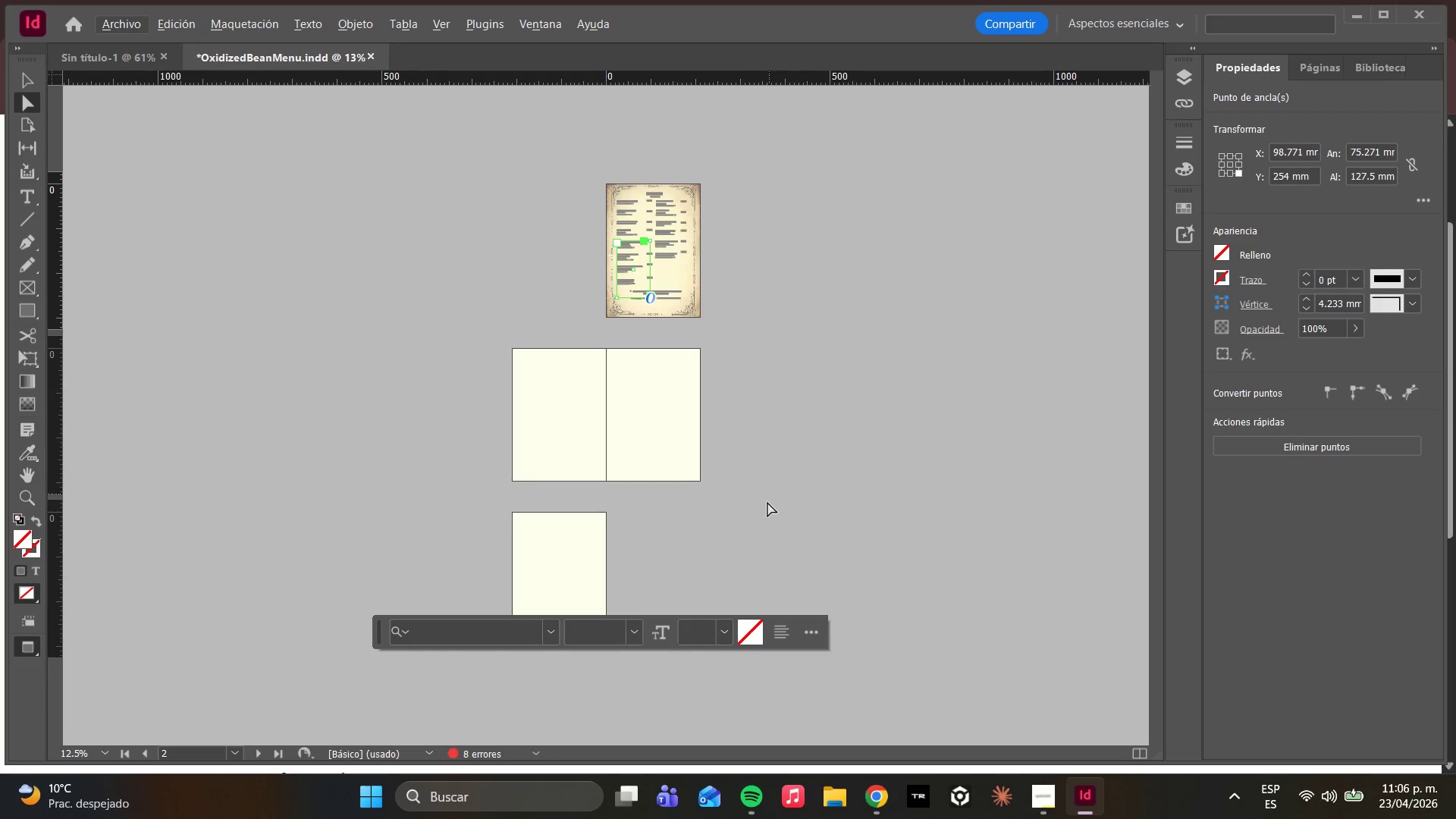 
scroll: coordinate [696, 241], scroll_direction: up, amount: 1.0
 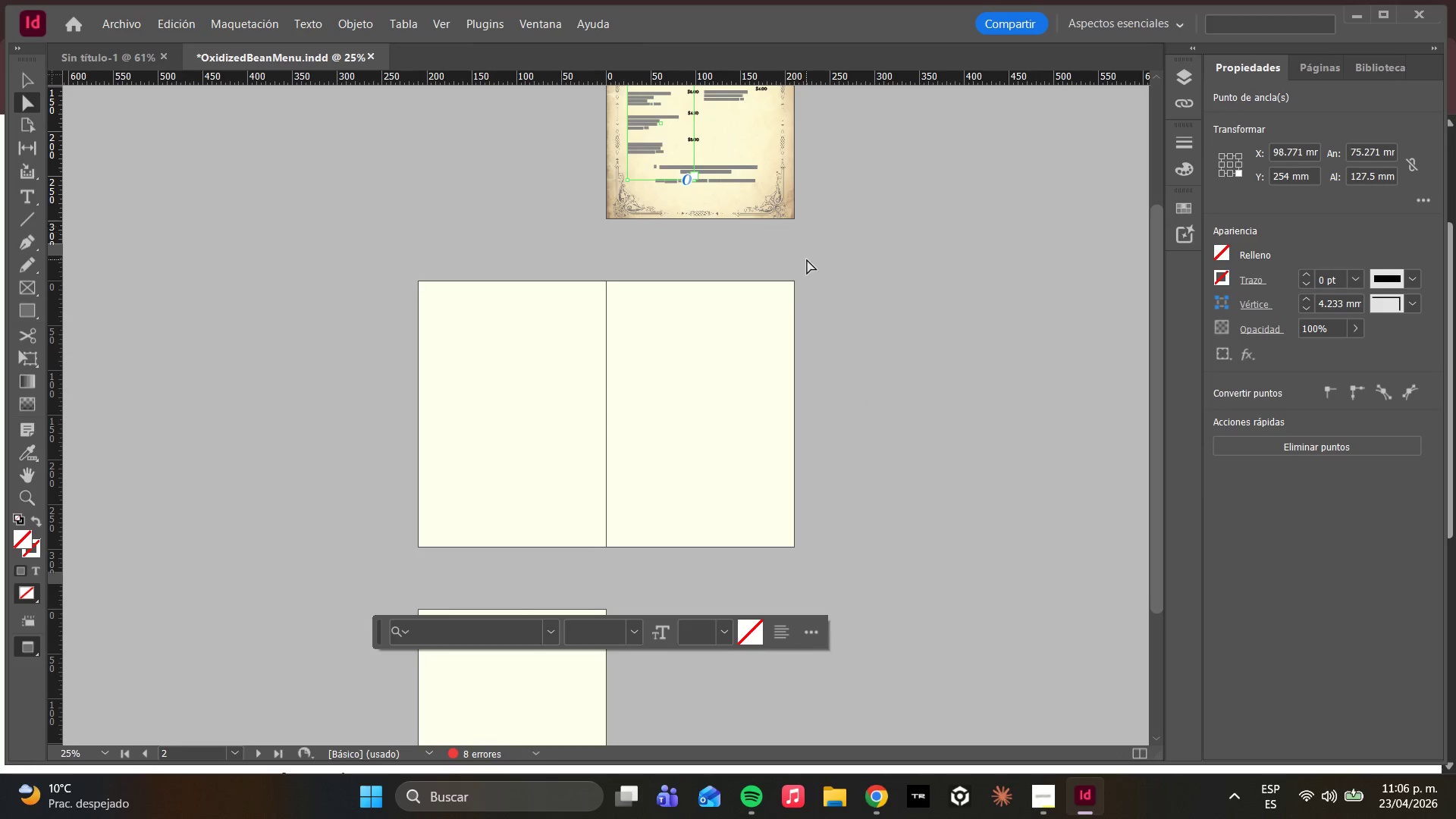 
key(Alt+AltLeft)
 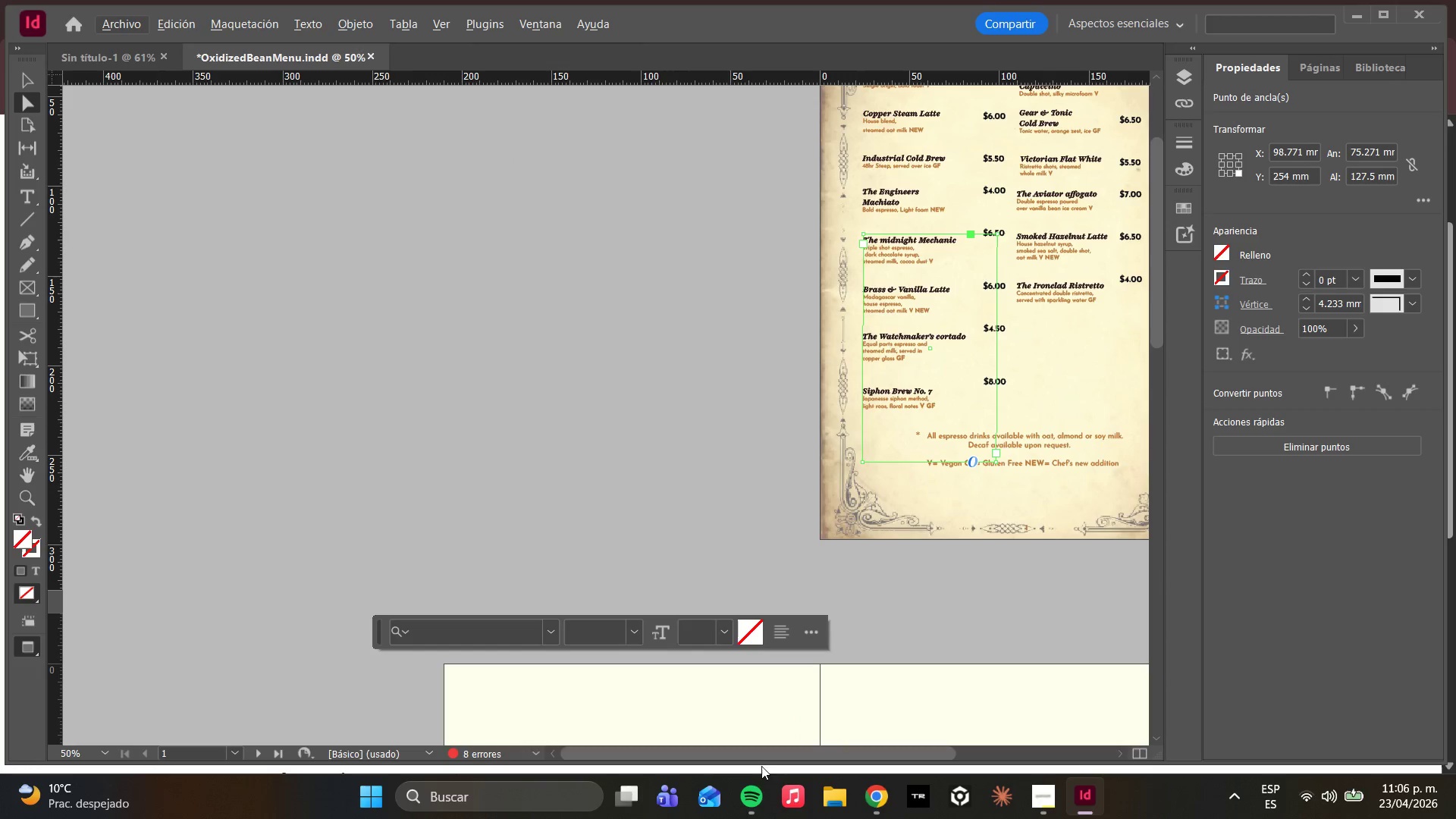 
scroll: coordinate [711, 312], scroll_direction: up, amount: 5.0
 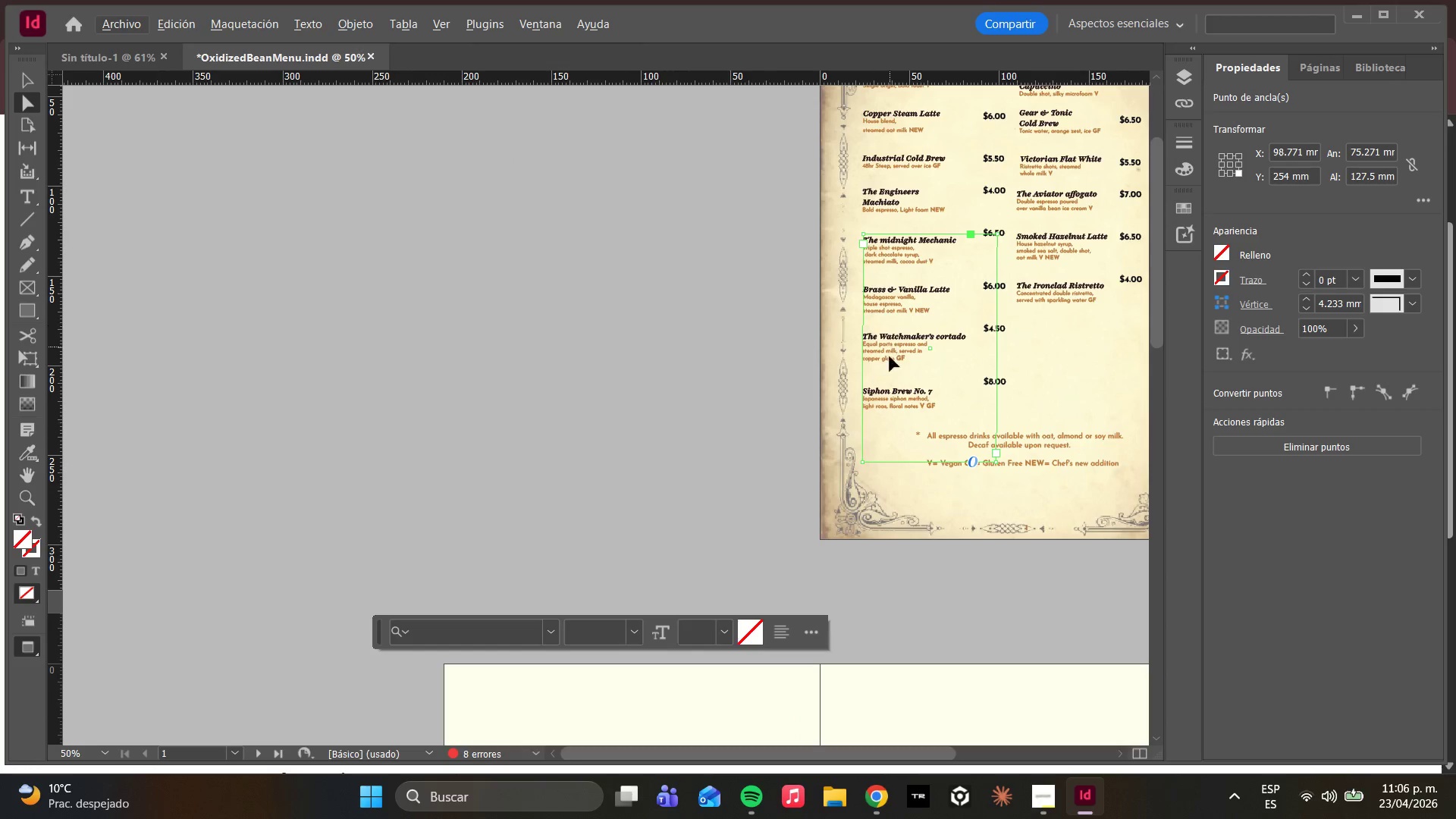 
left_click_drag(start_coordinate=[760, 751], to_coordinate=[837, 750])
 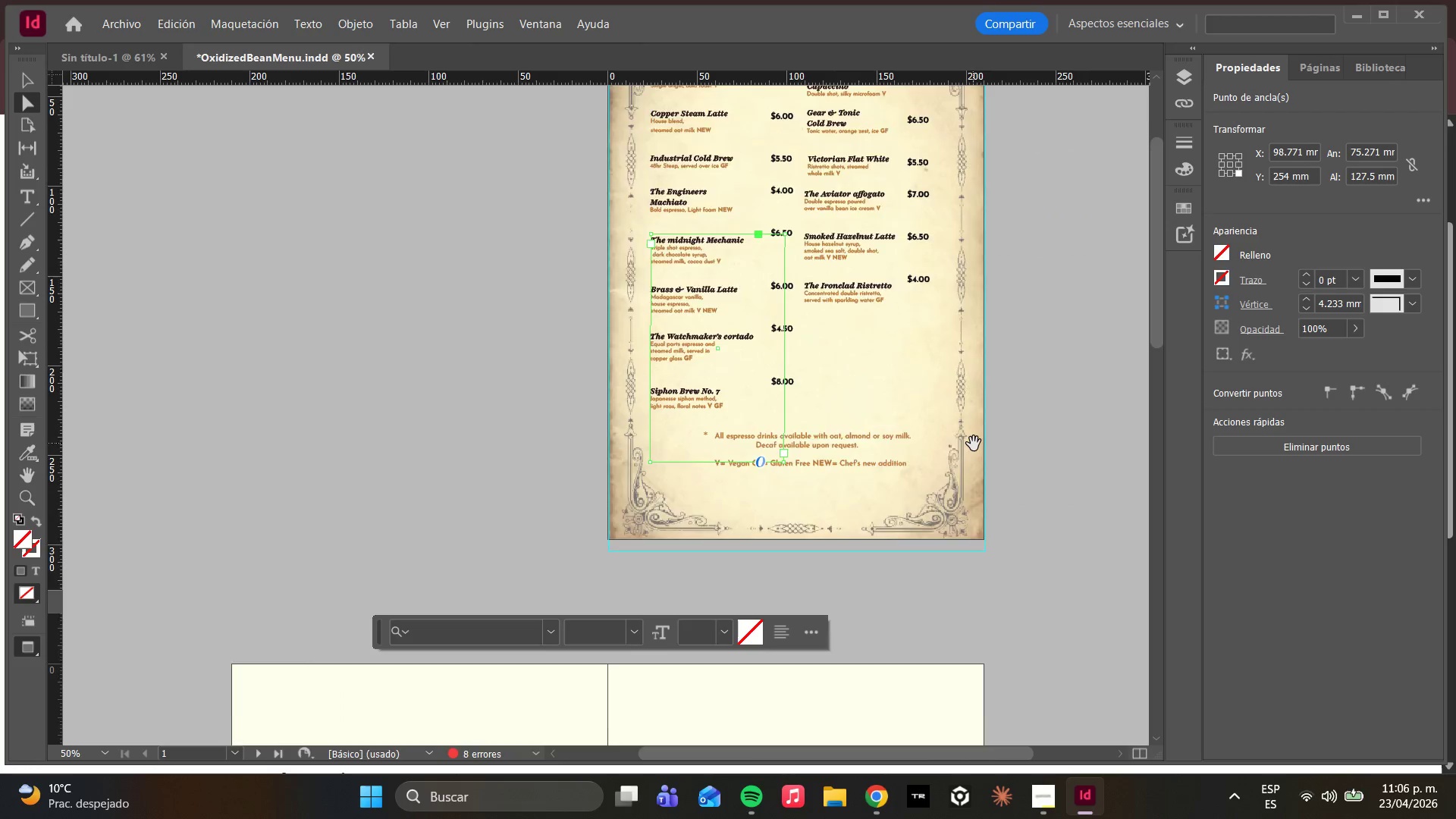 
scroll: coordinate [978, 442], scroll_direction: up, amount: 2.0
 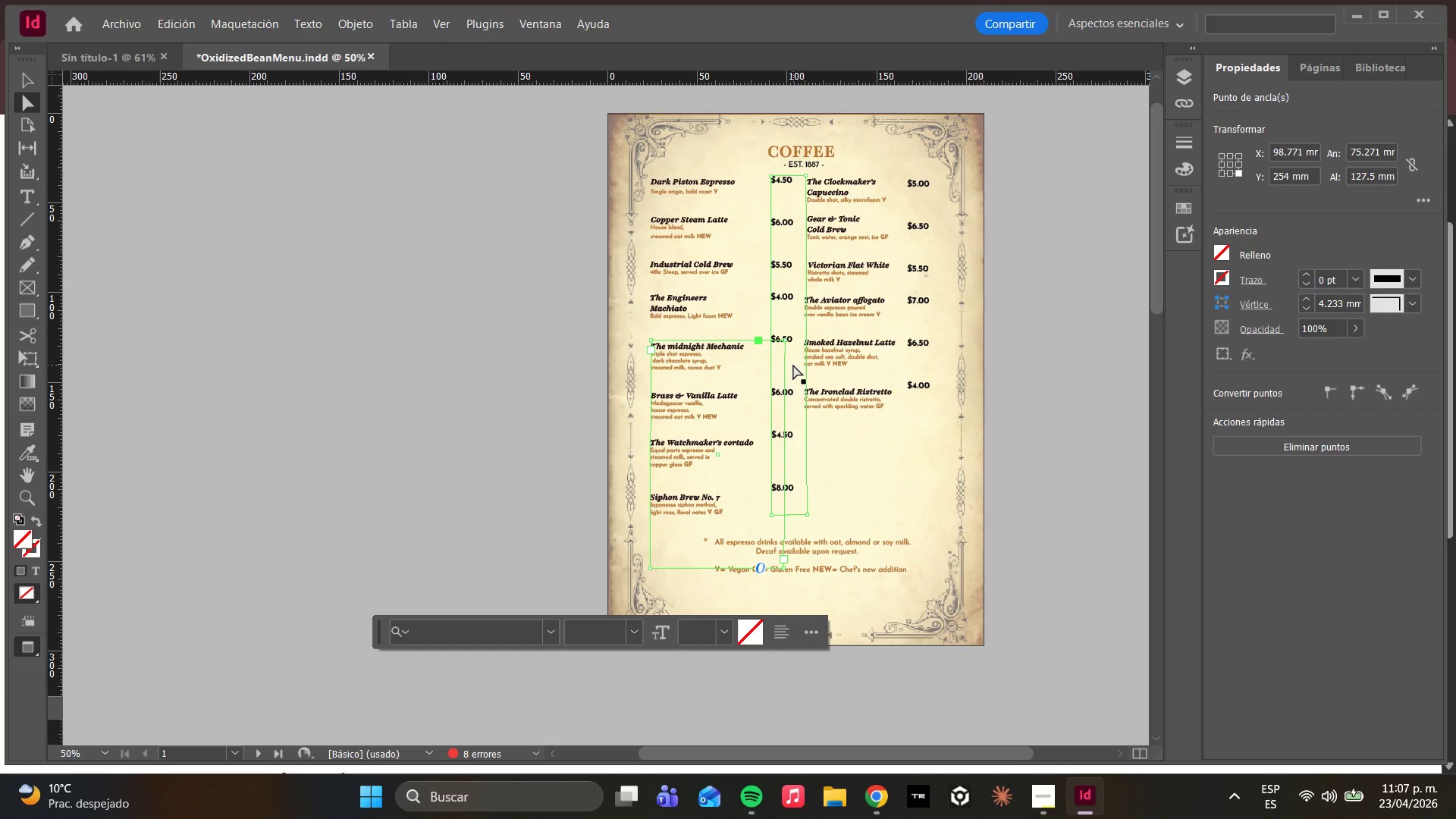 
wait(65.35)
 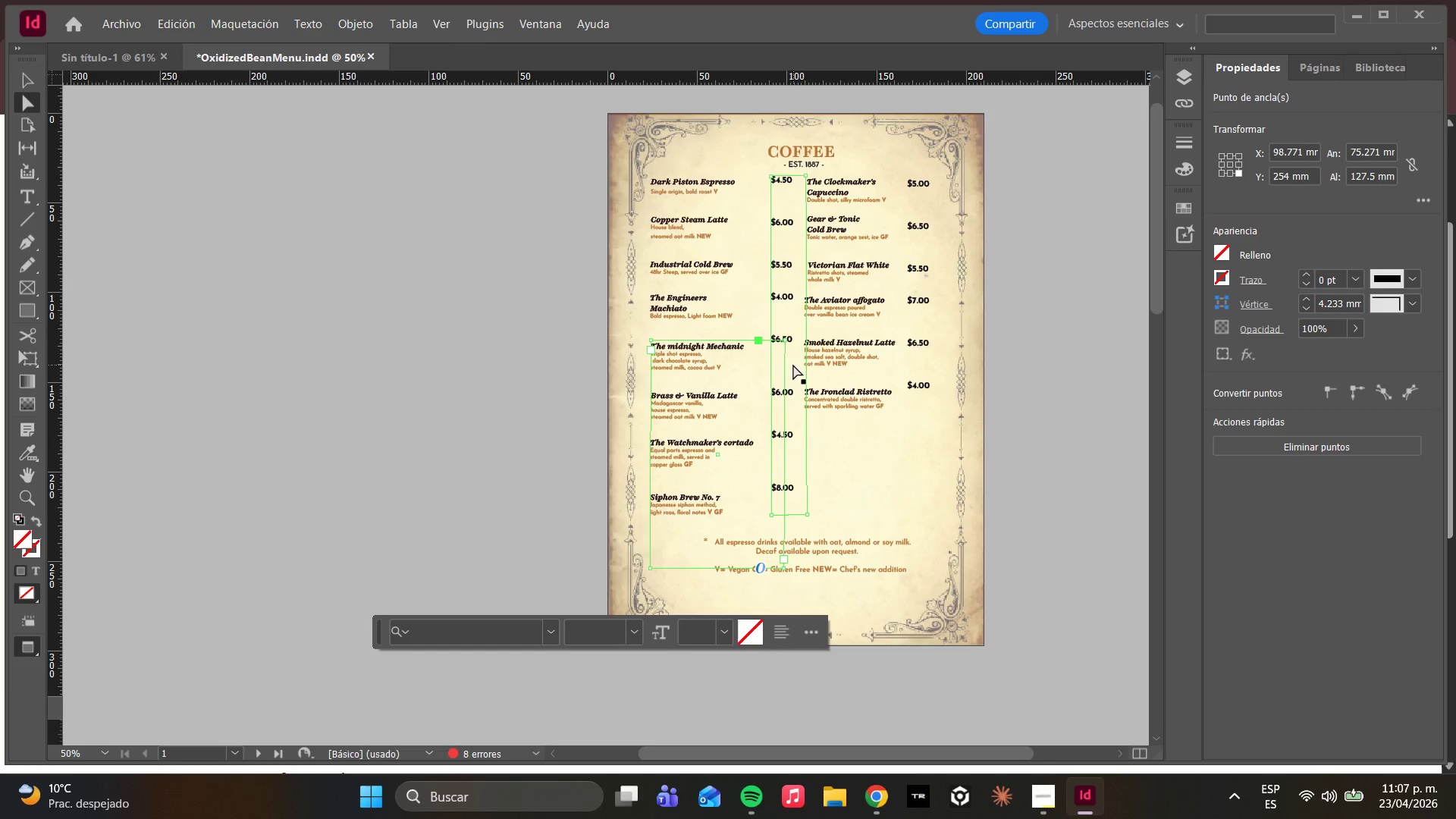 
scroll: coordinate [760, 400], scroll_direction: down, amount: 2.0
 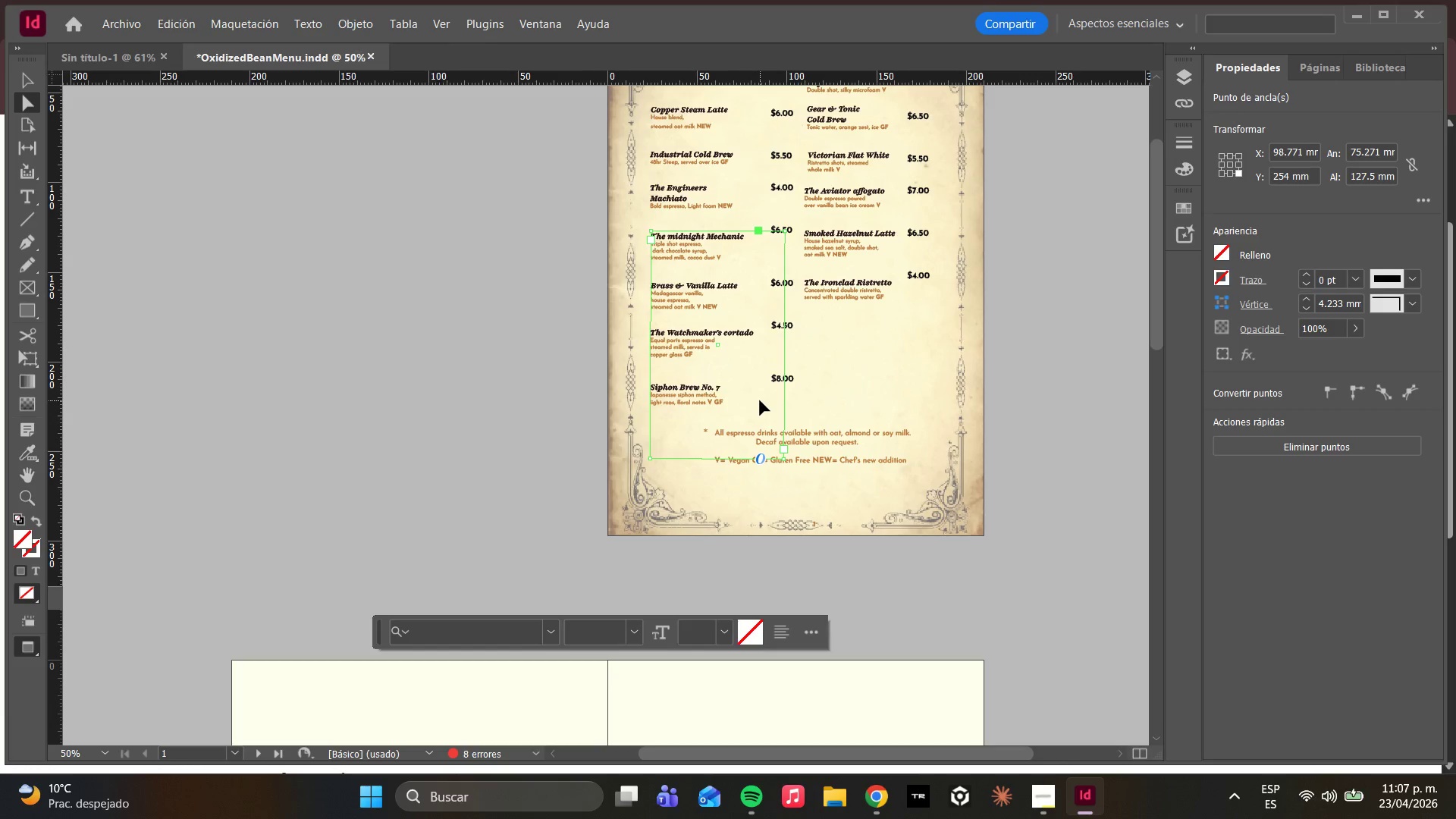 
scroll: coordinate [787, 306], scroll_direction: up, amount: 5.0
 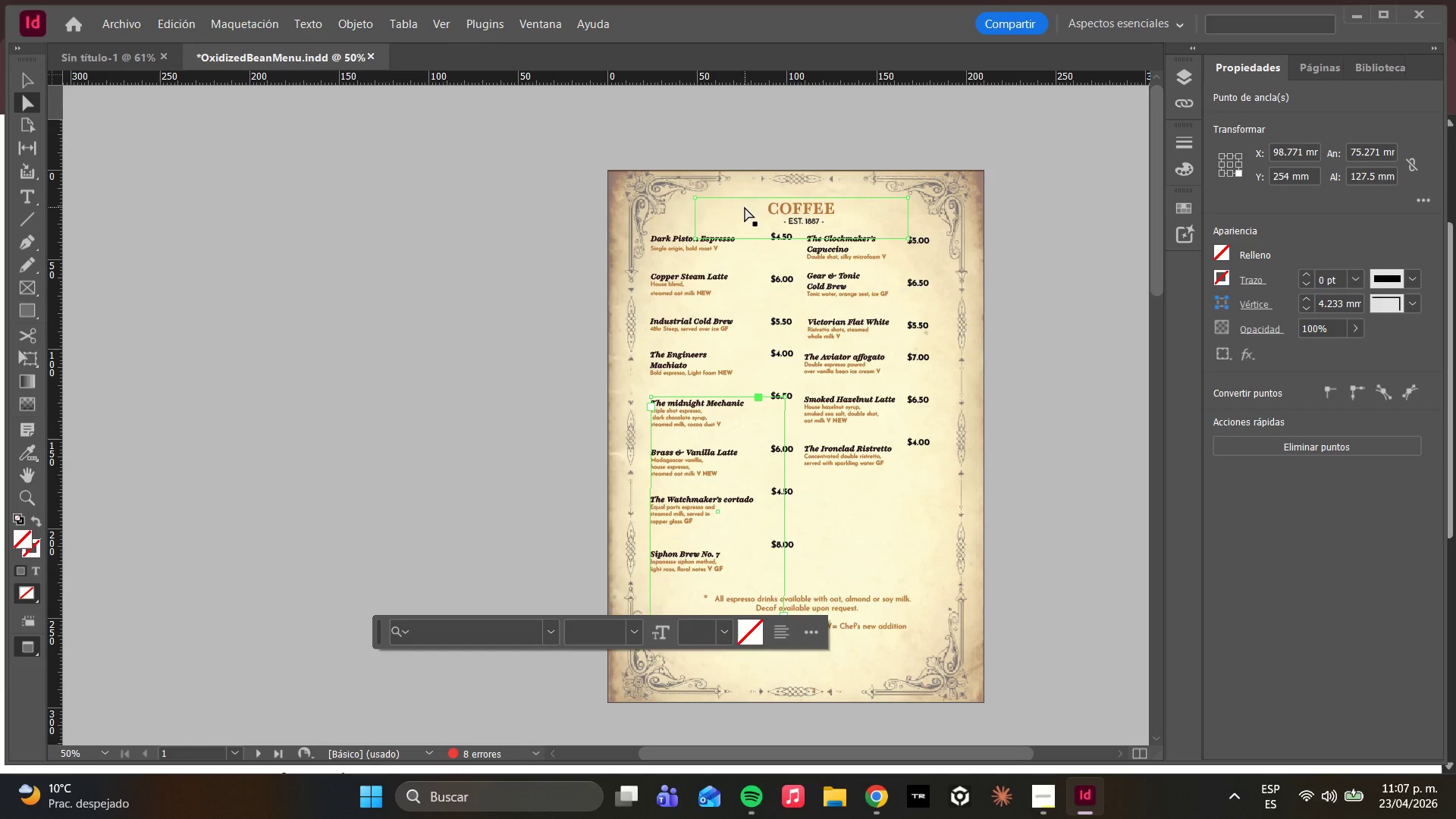 
wait(11.41)
 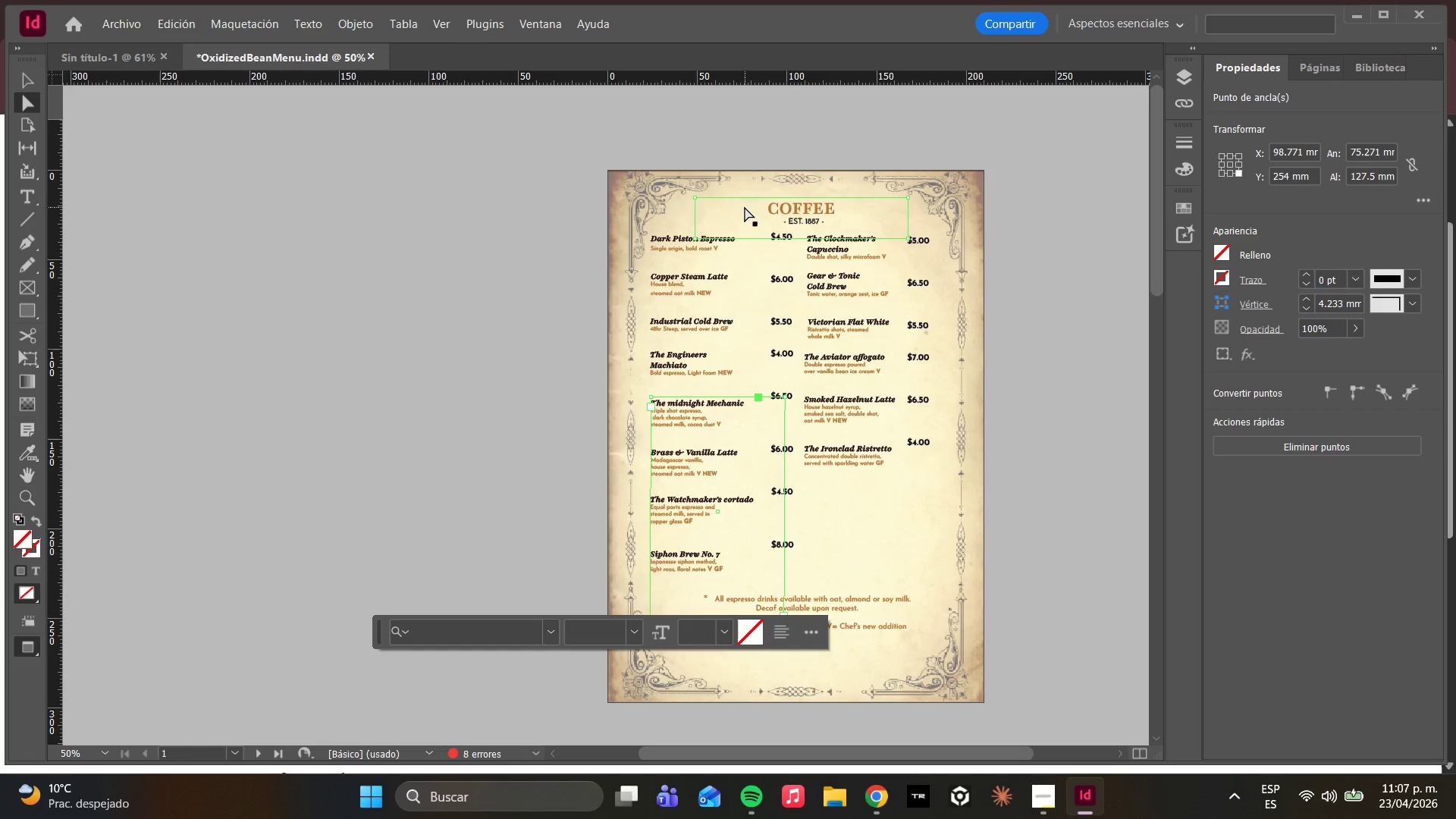 
hold_key(key=AltLeft, duration=0.67)
scroll: coordinate [795, 689], scroll_direction: up, amount: 2.0
 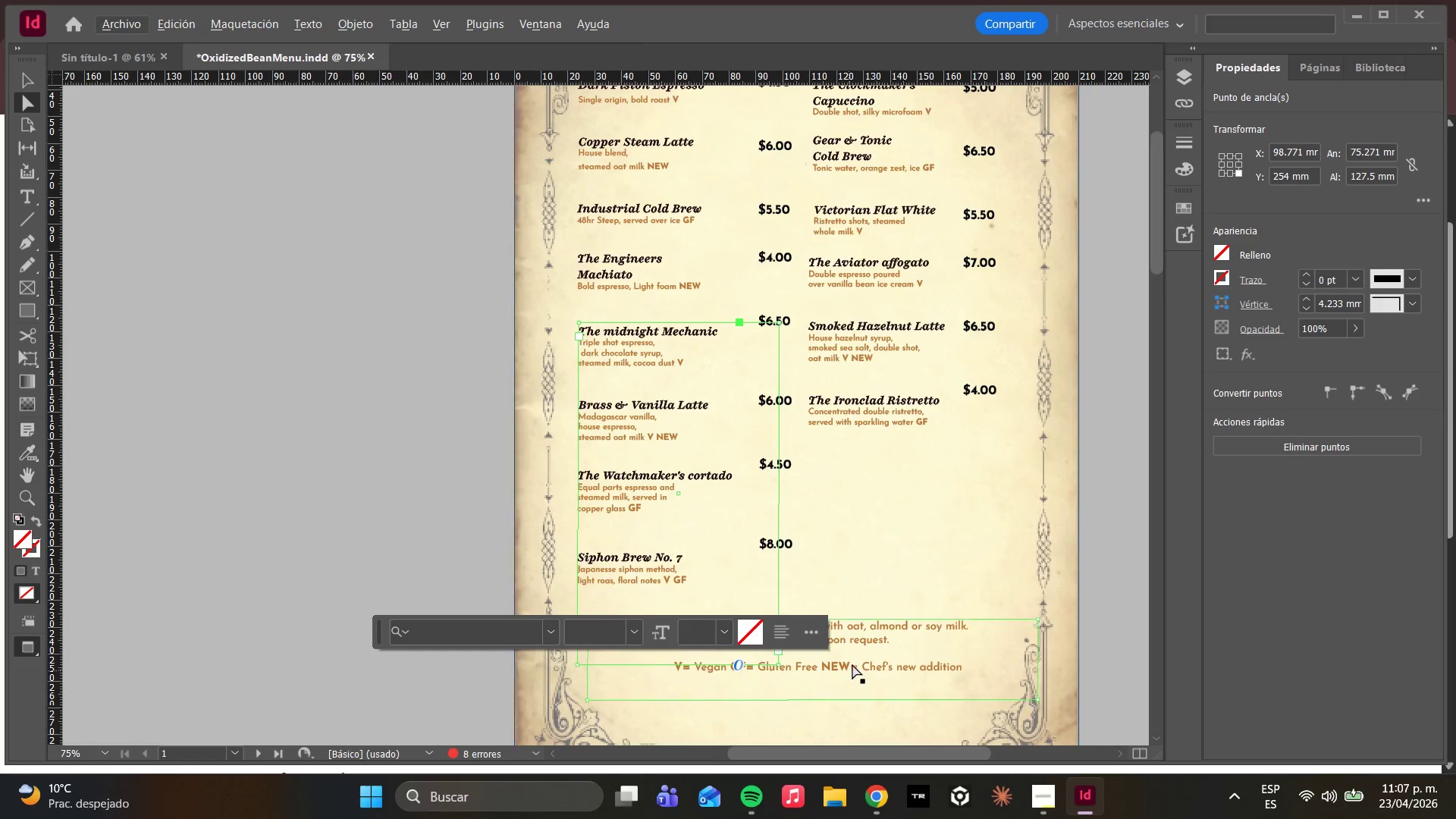 
hold_key(key=AltLeft, duration=0.75)
 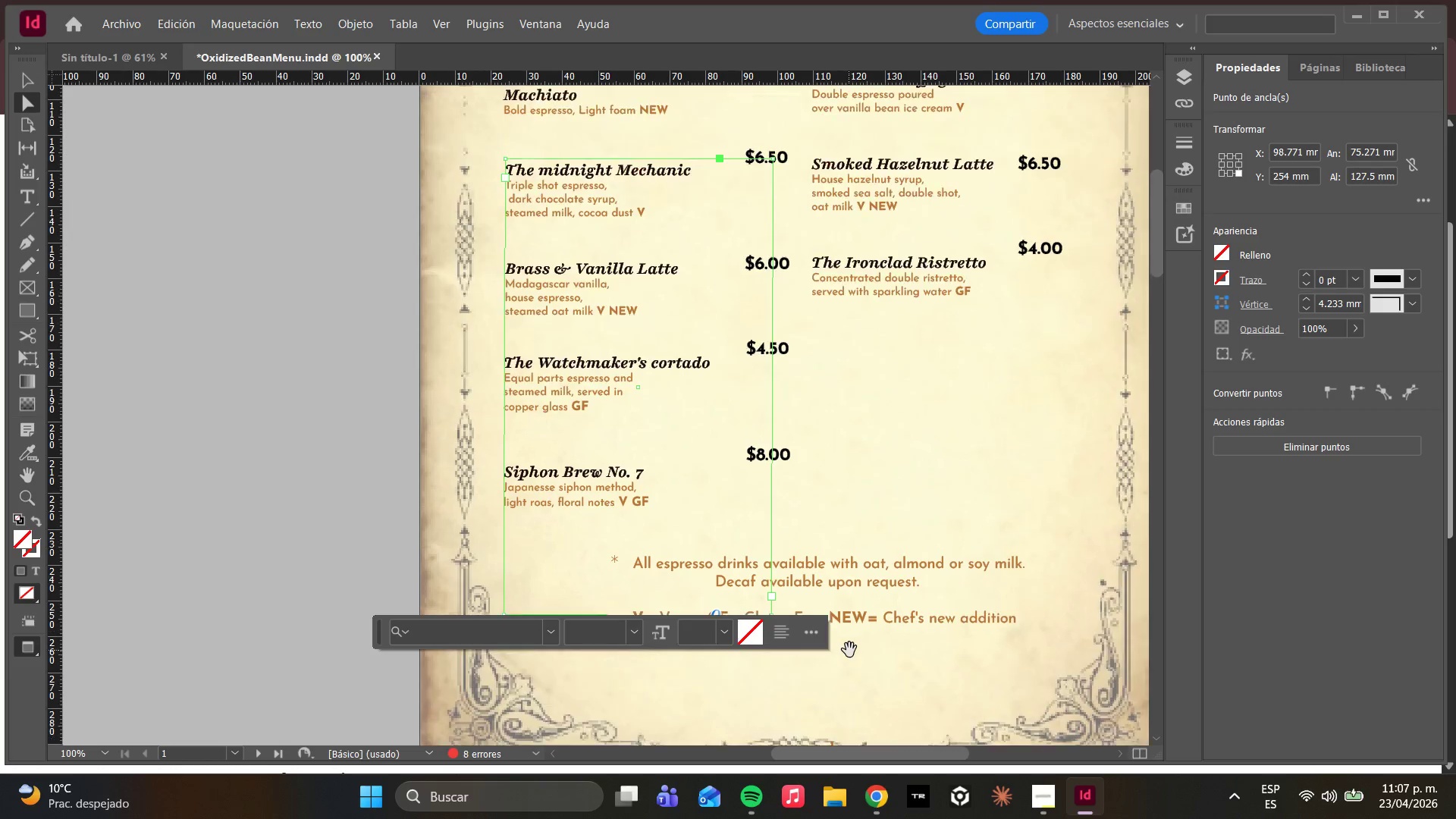 
scroll: coordinate [857, 632], scroll_direction: down, amount: 2.0
 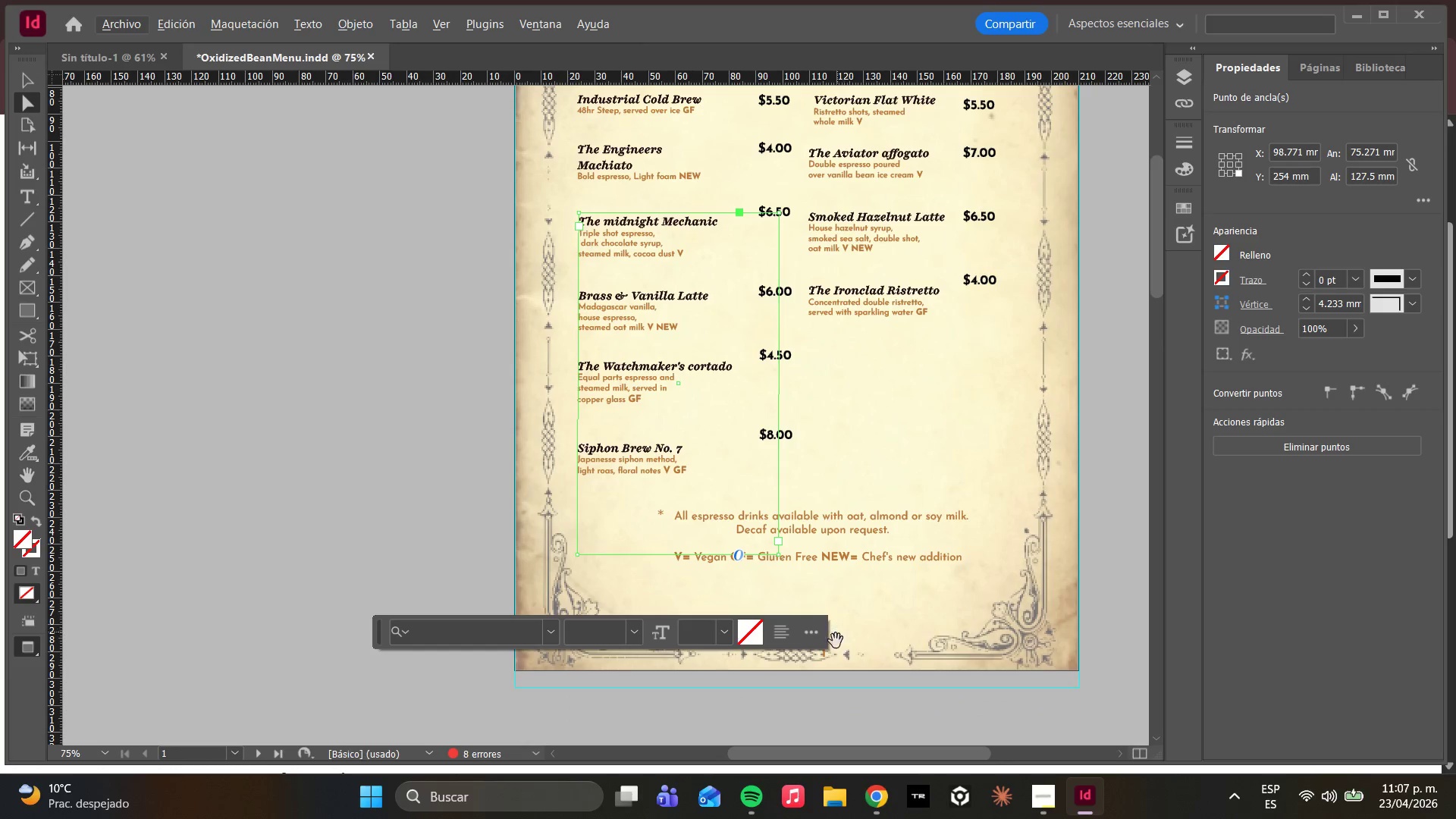 
scroll: coordinate [849, 650], scroll_direction: up, amount: 3.0
 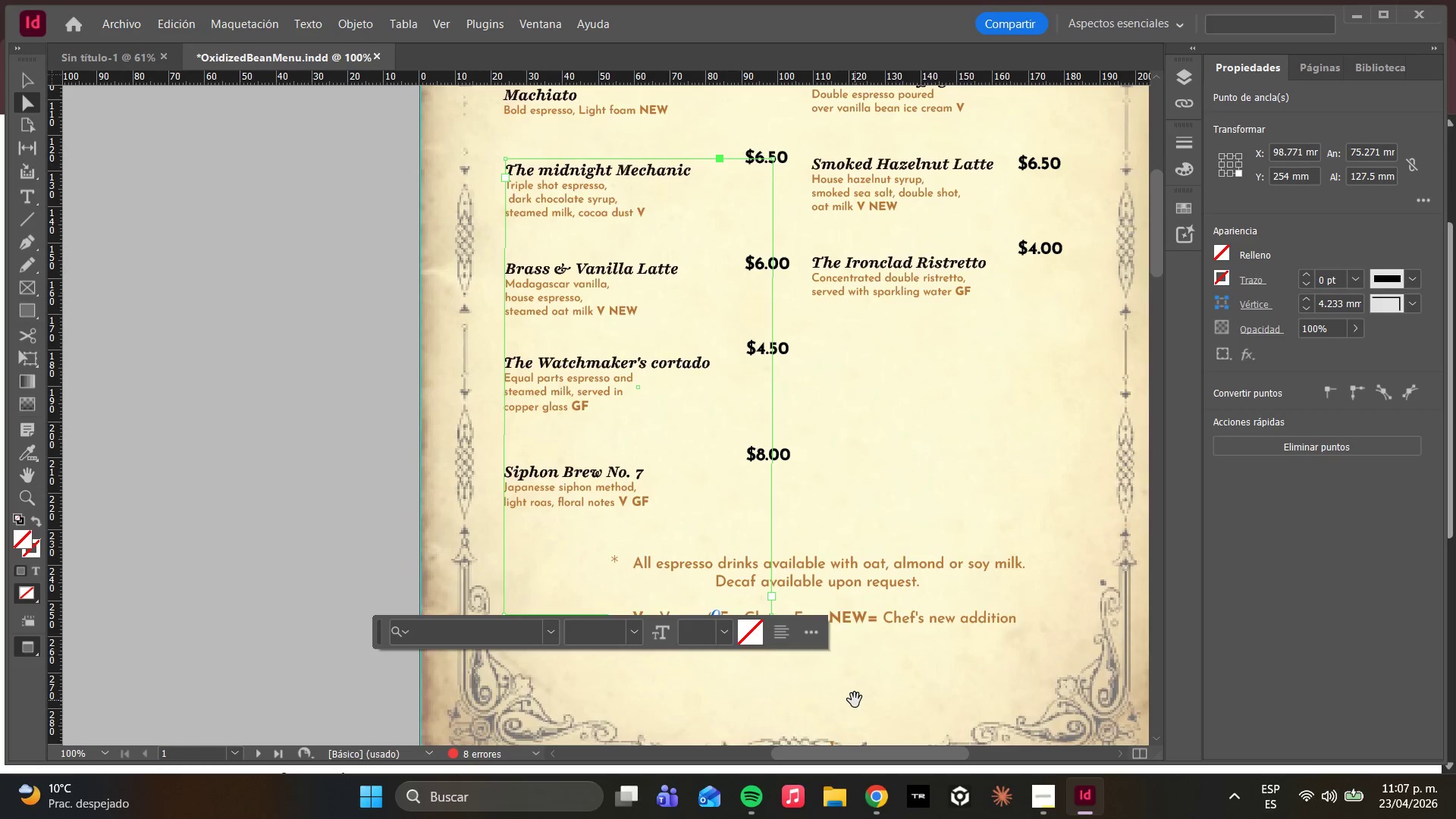 
scroll: coordinate [854, 699], scroll_direction: down, amount: 3.0
 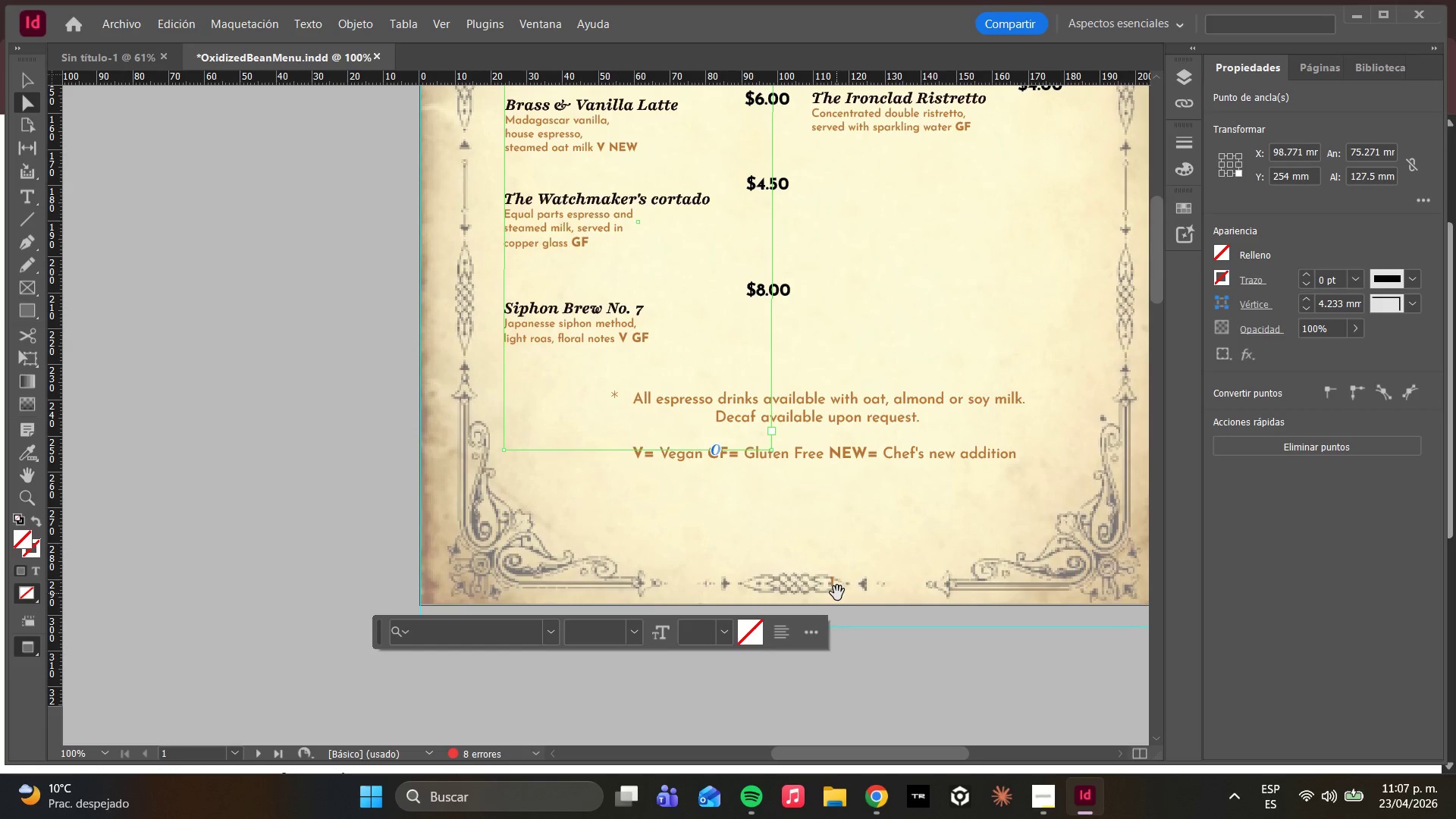 
left_click([833, 588])
 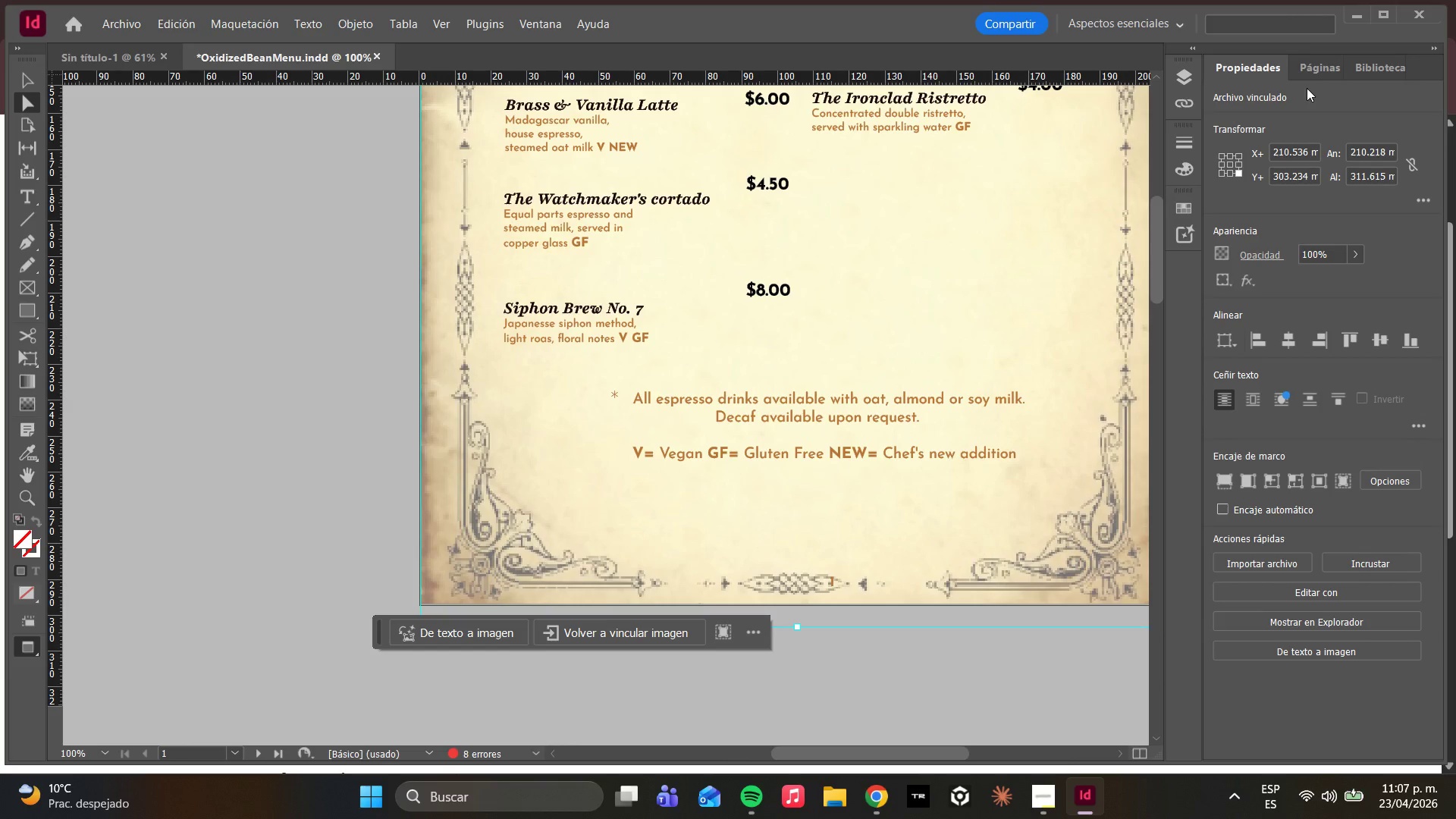 
left_click([1307, 67])
 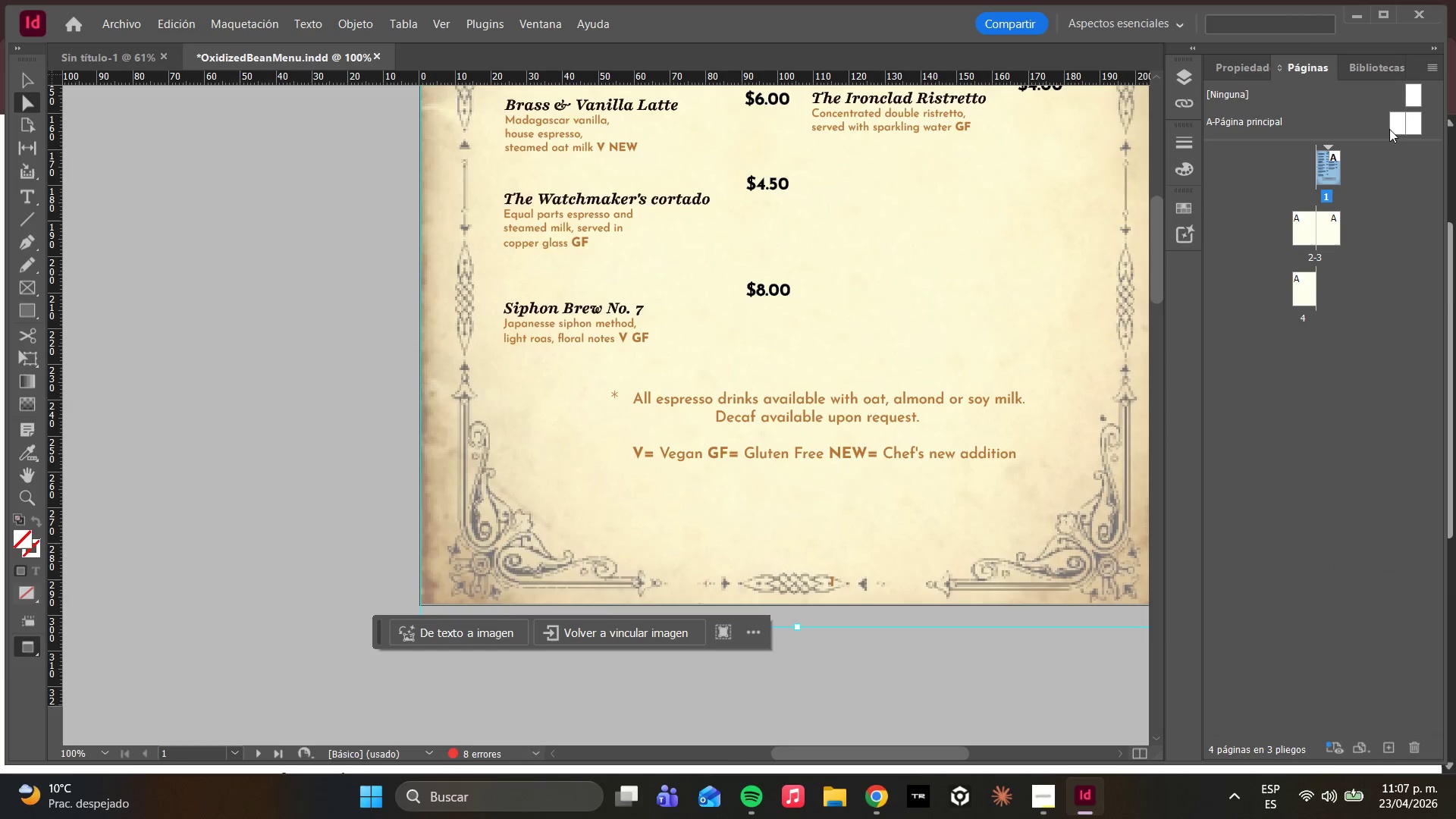 
double_click([1392, 127])
 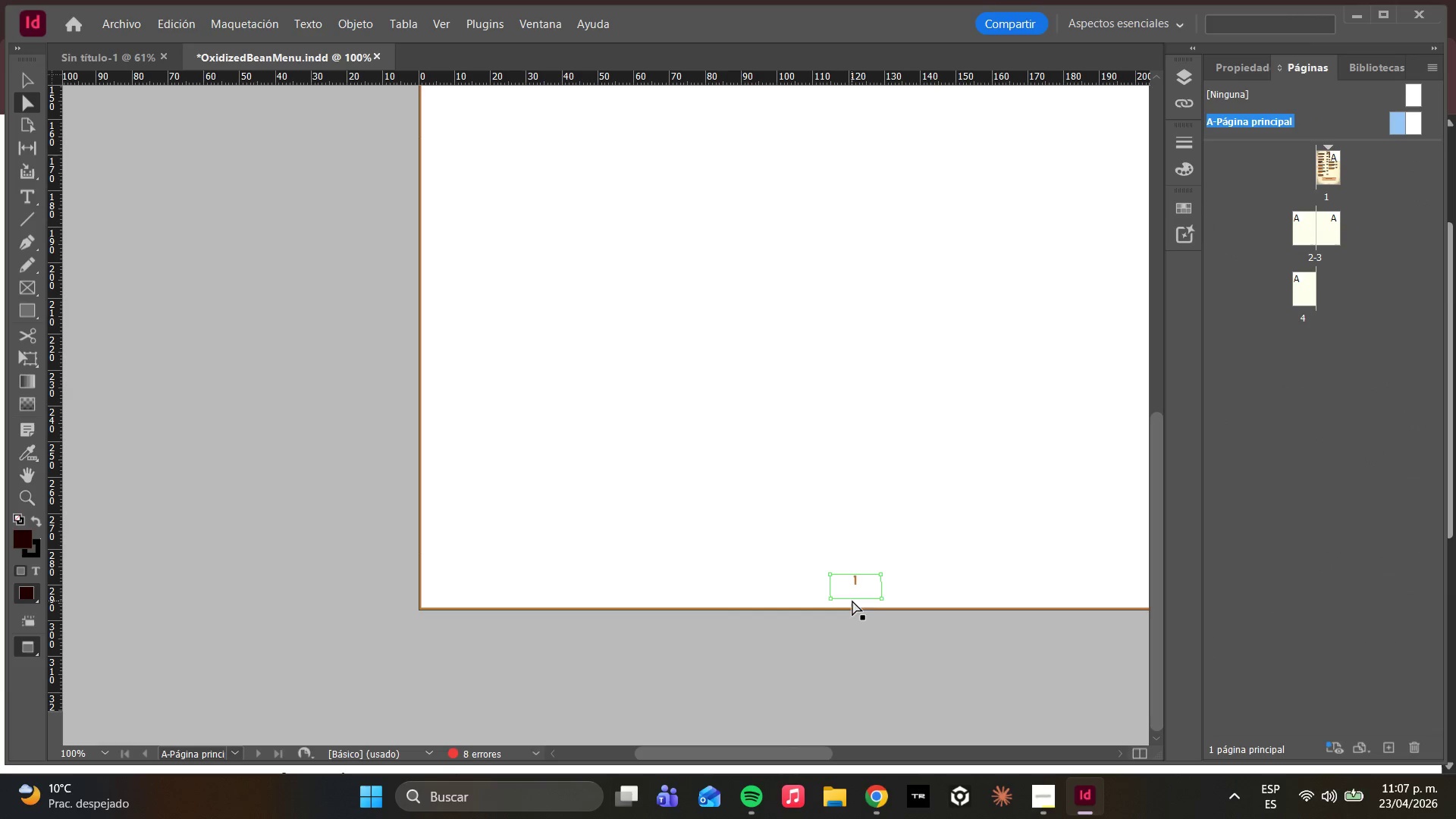 
left_click([874, 583])
 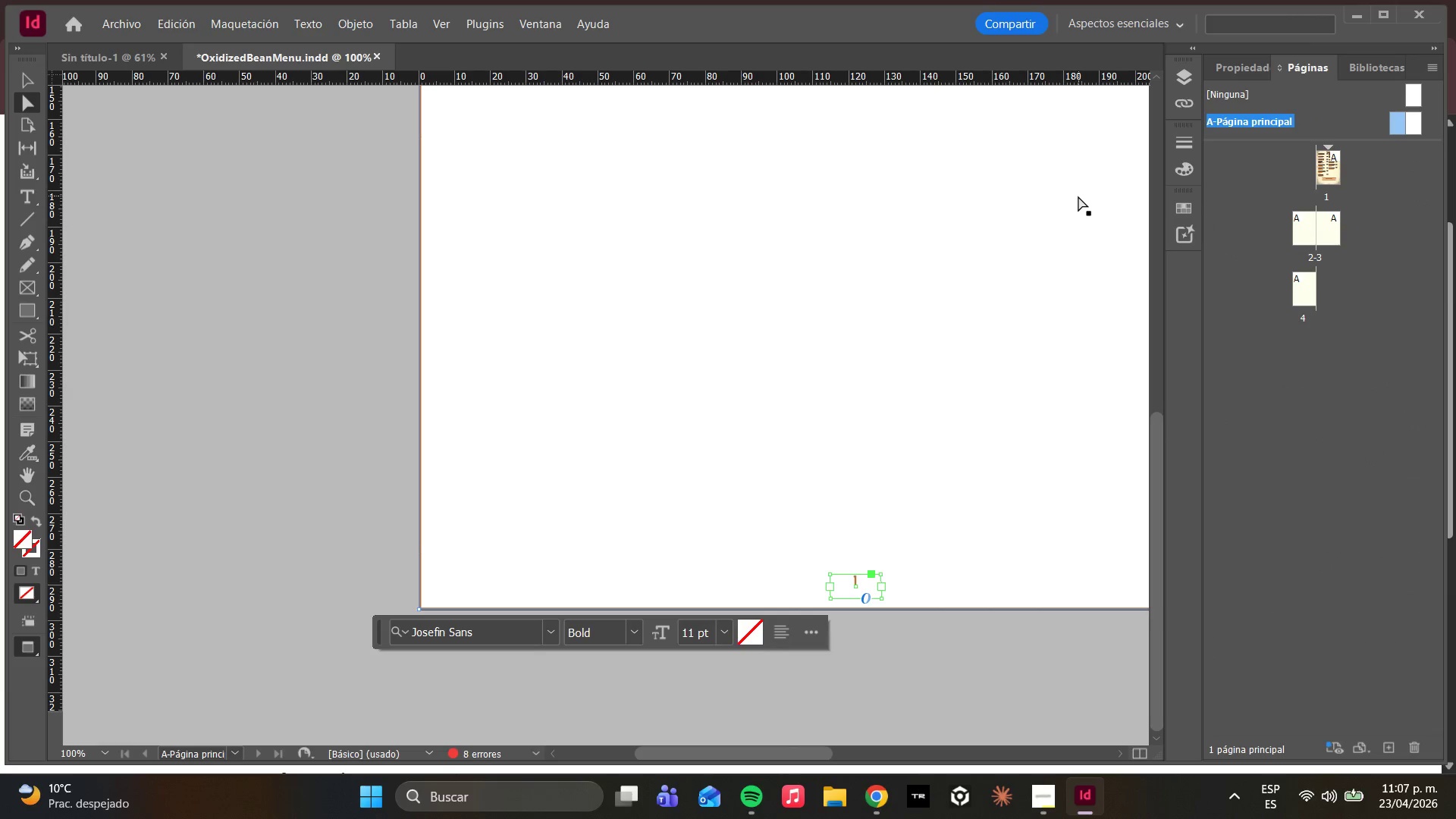 
key(F5)
 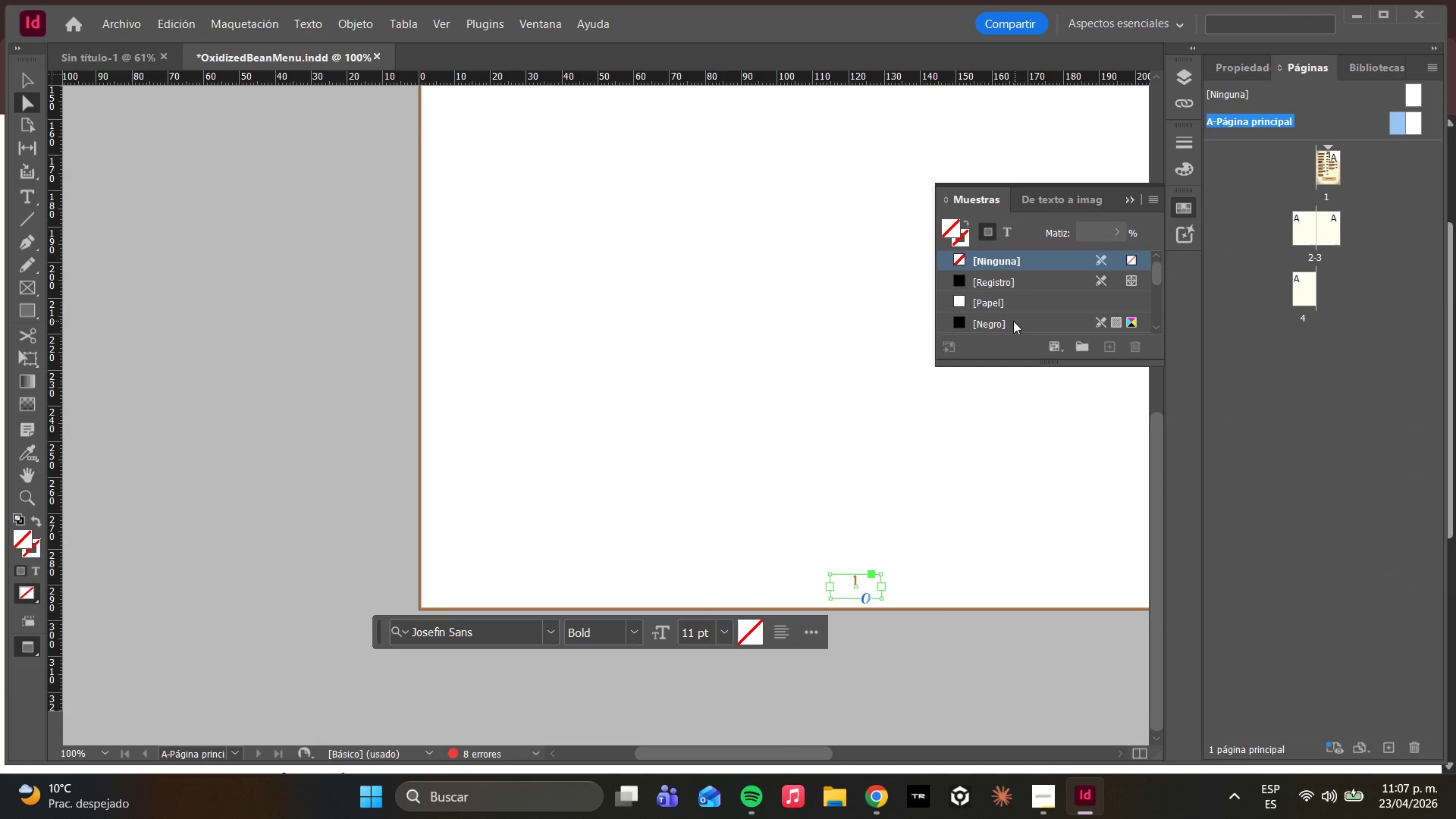 
scroll: coordinate [1006, 312], scroll_direction: down, amount: 10.0
 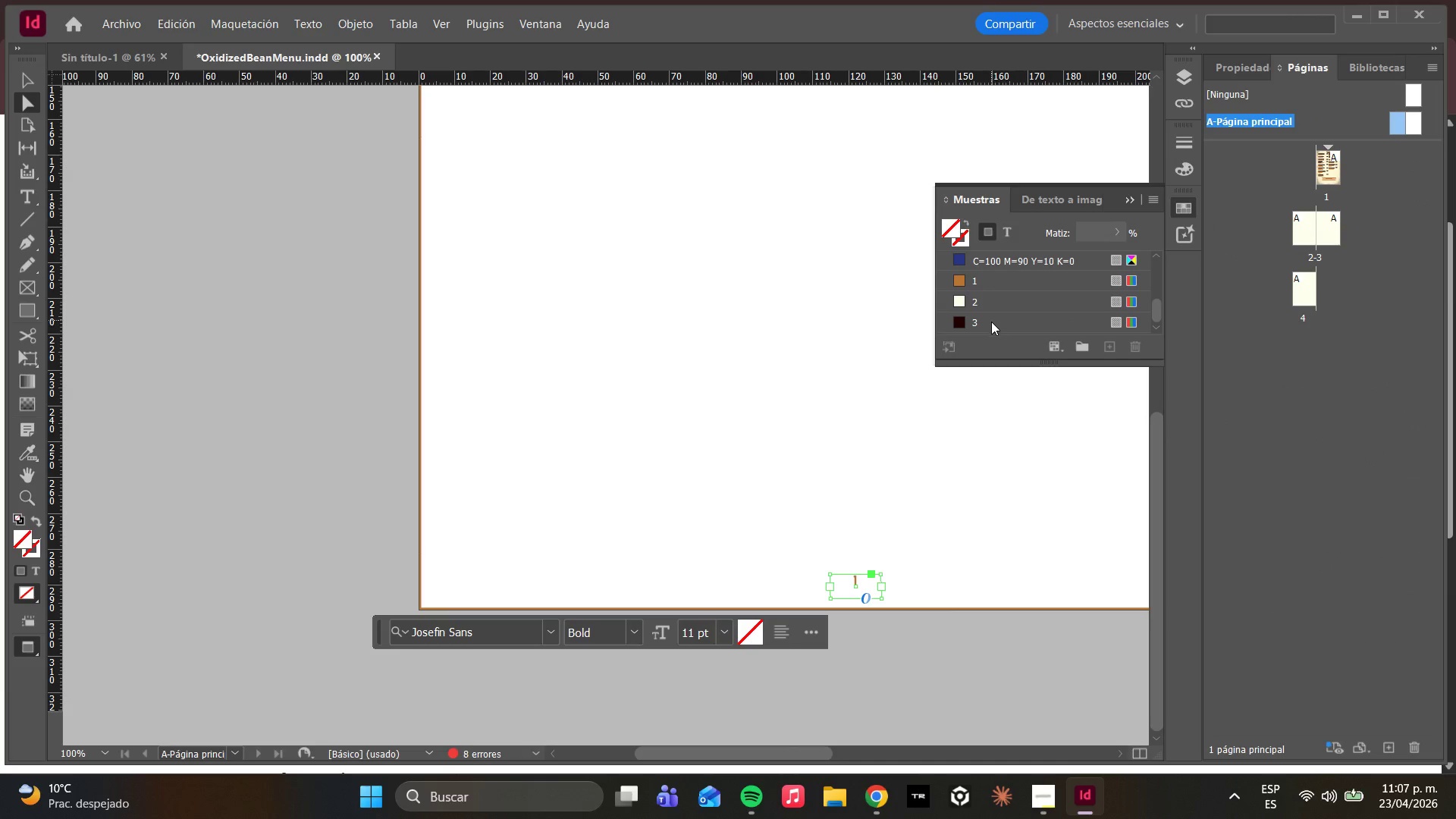 
left_click([990, 322])
 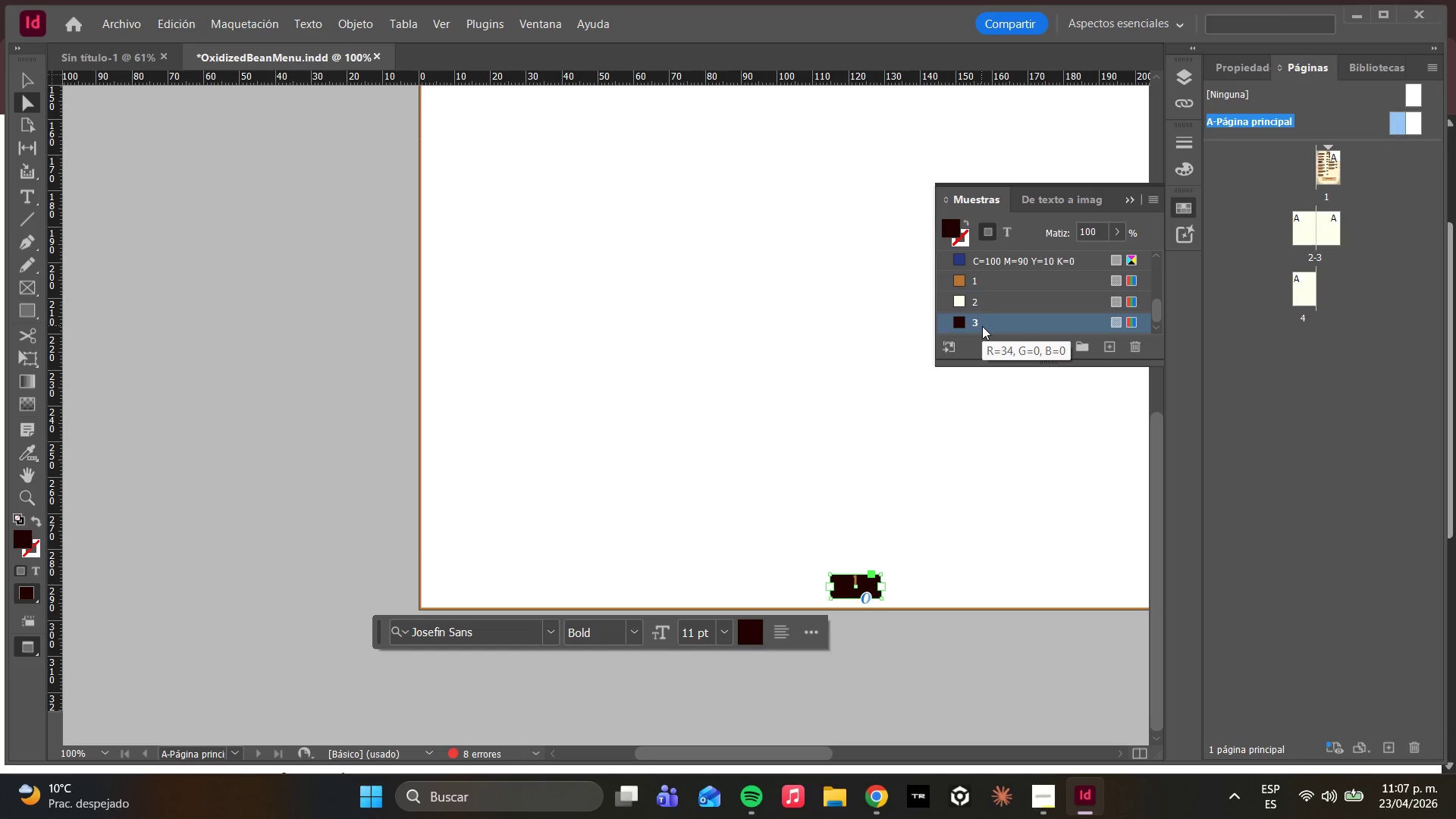 
key(Control+Z)
 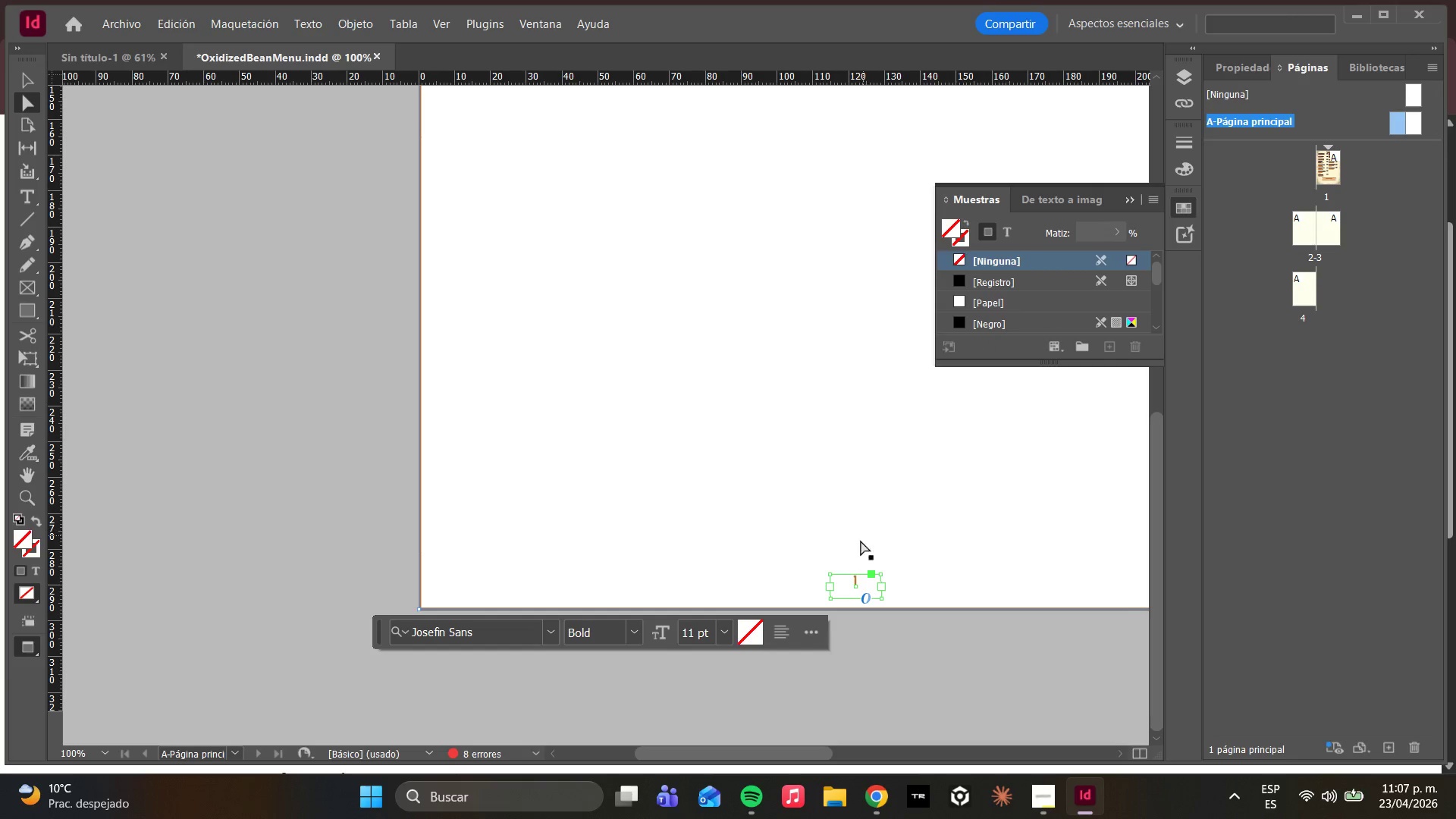 
double_click([858, 579])
 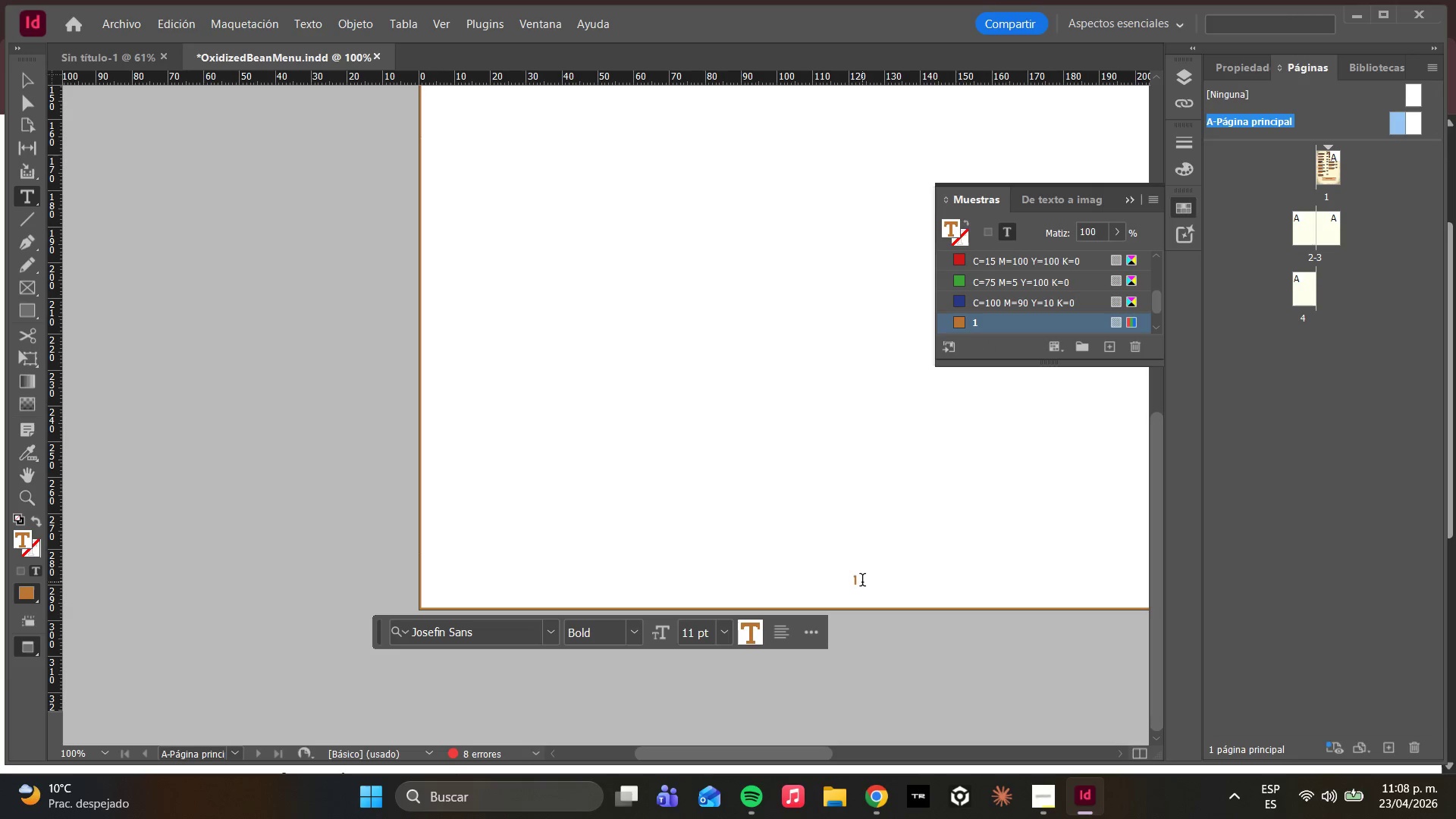 
left_click_drag(start_coordinate=[862, 582], to_coordinate=[849, 581])
 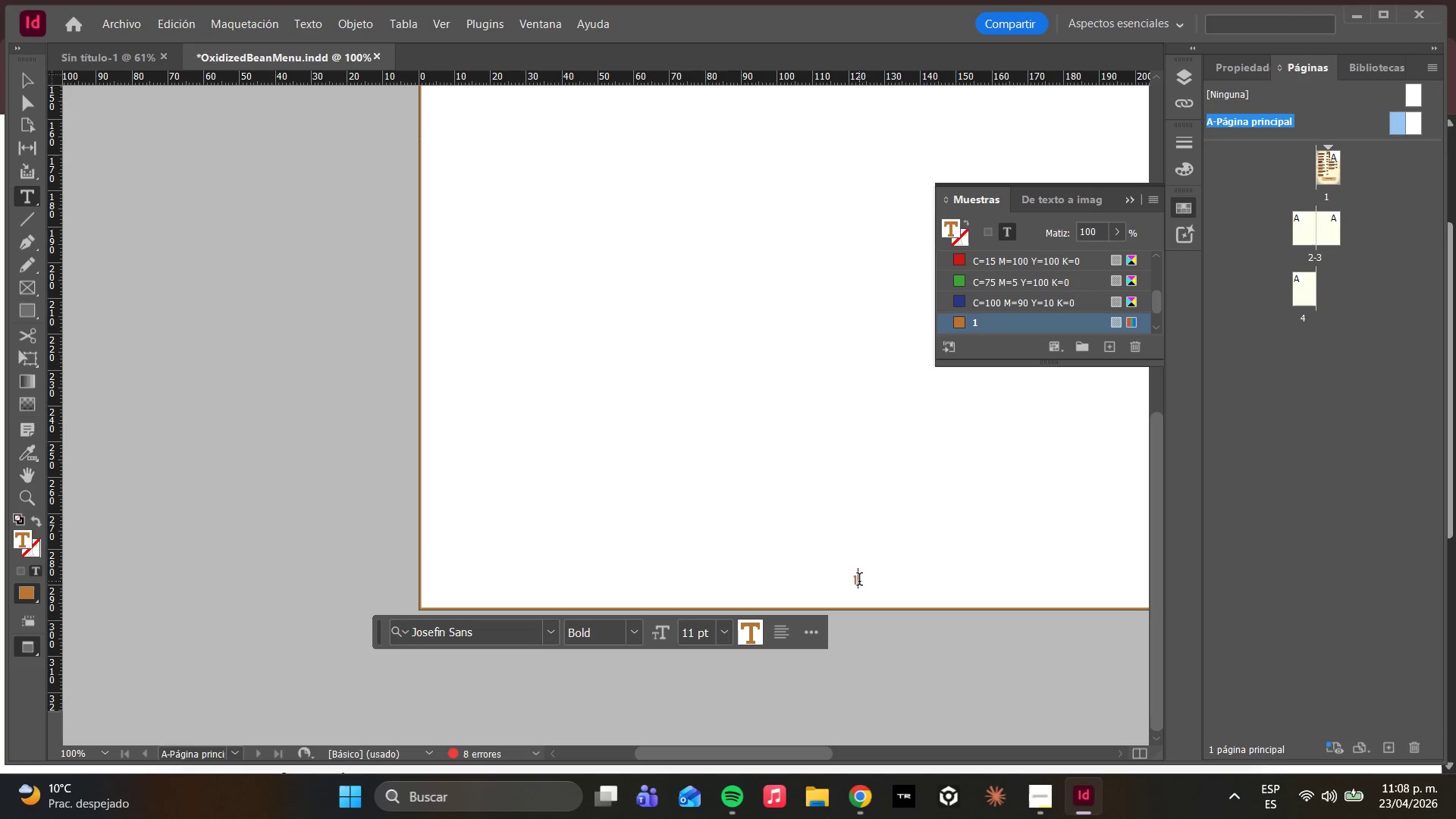 
left_click_drag(start_coordinate=[859, 581], to_coordinate=[849, 576])
 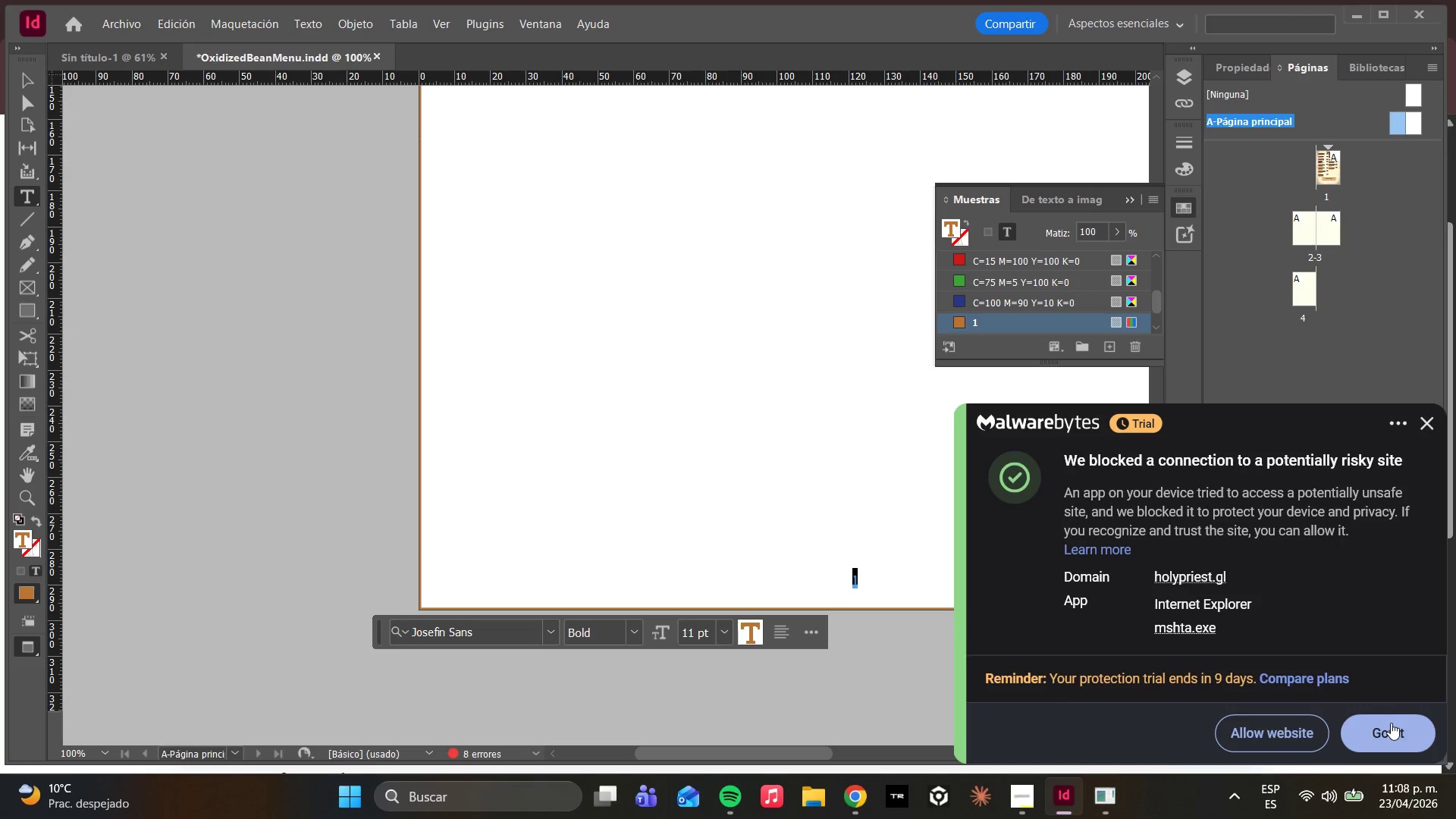 
left_click([1385, 723])
 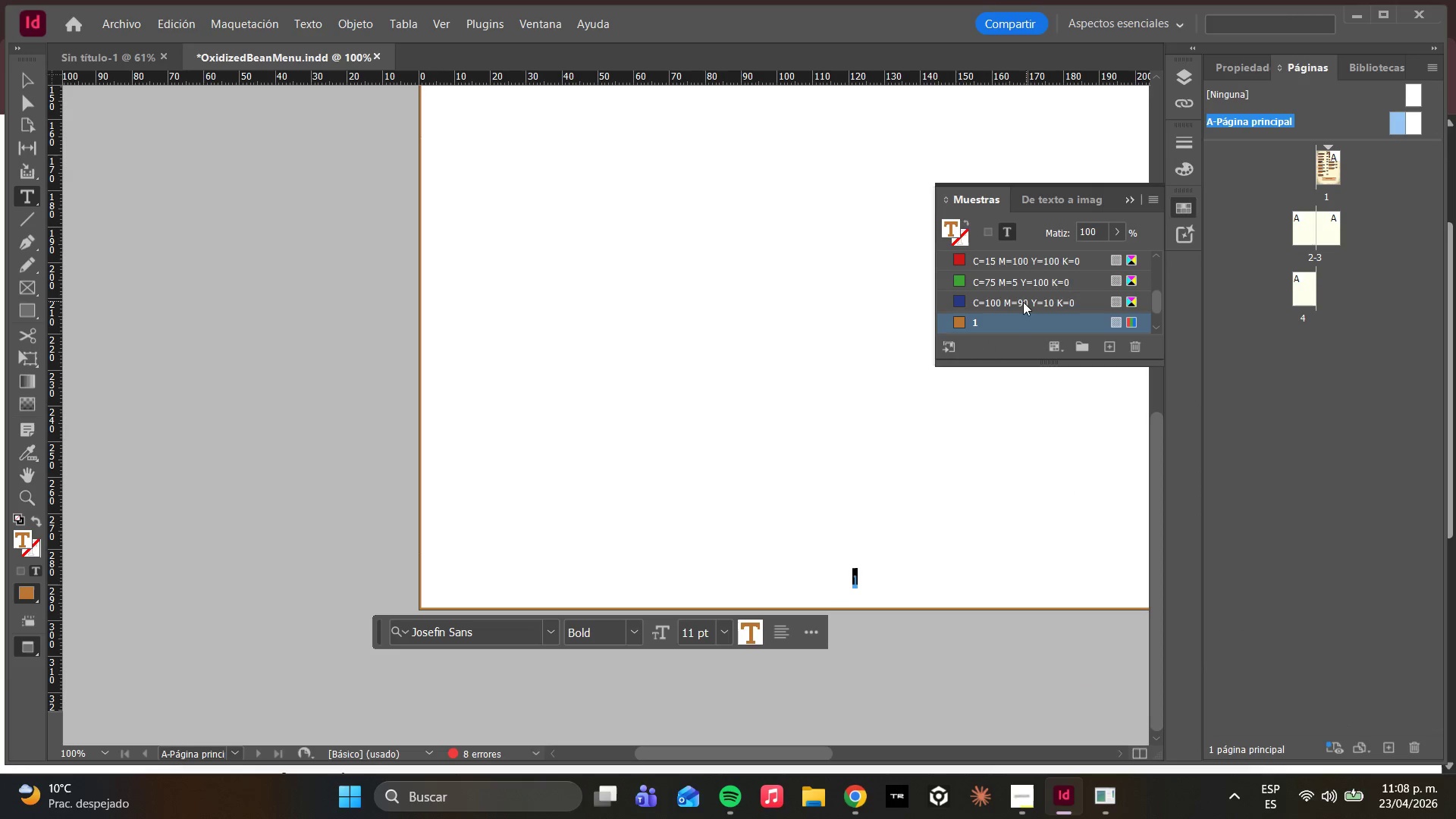 
scroll: coordinate [1019, 306], scroll_direction: down, amount: 5.0
 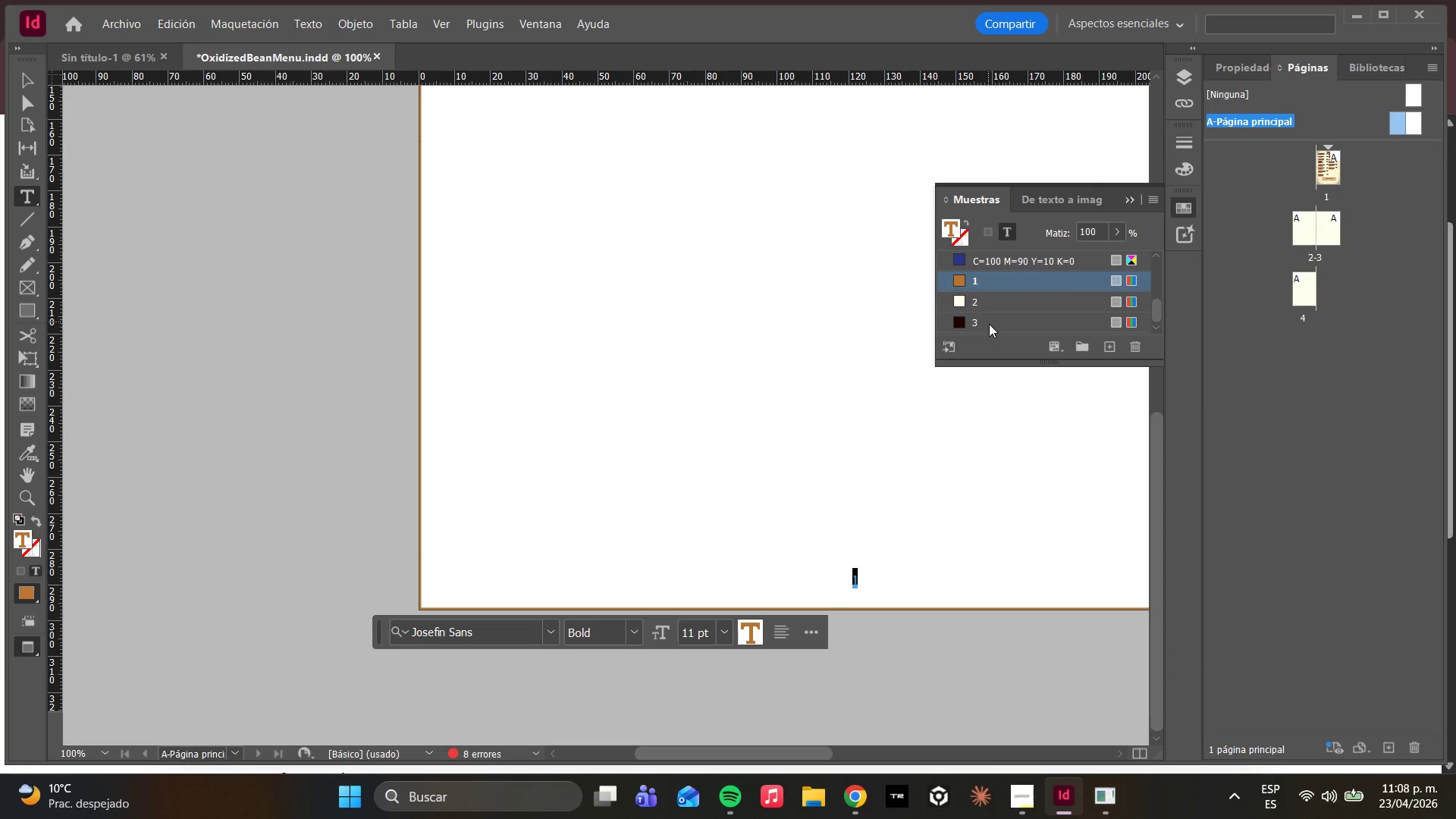 
left_click([989, 324])
 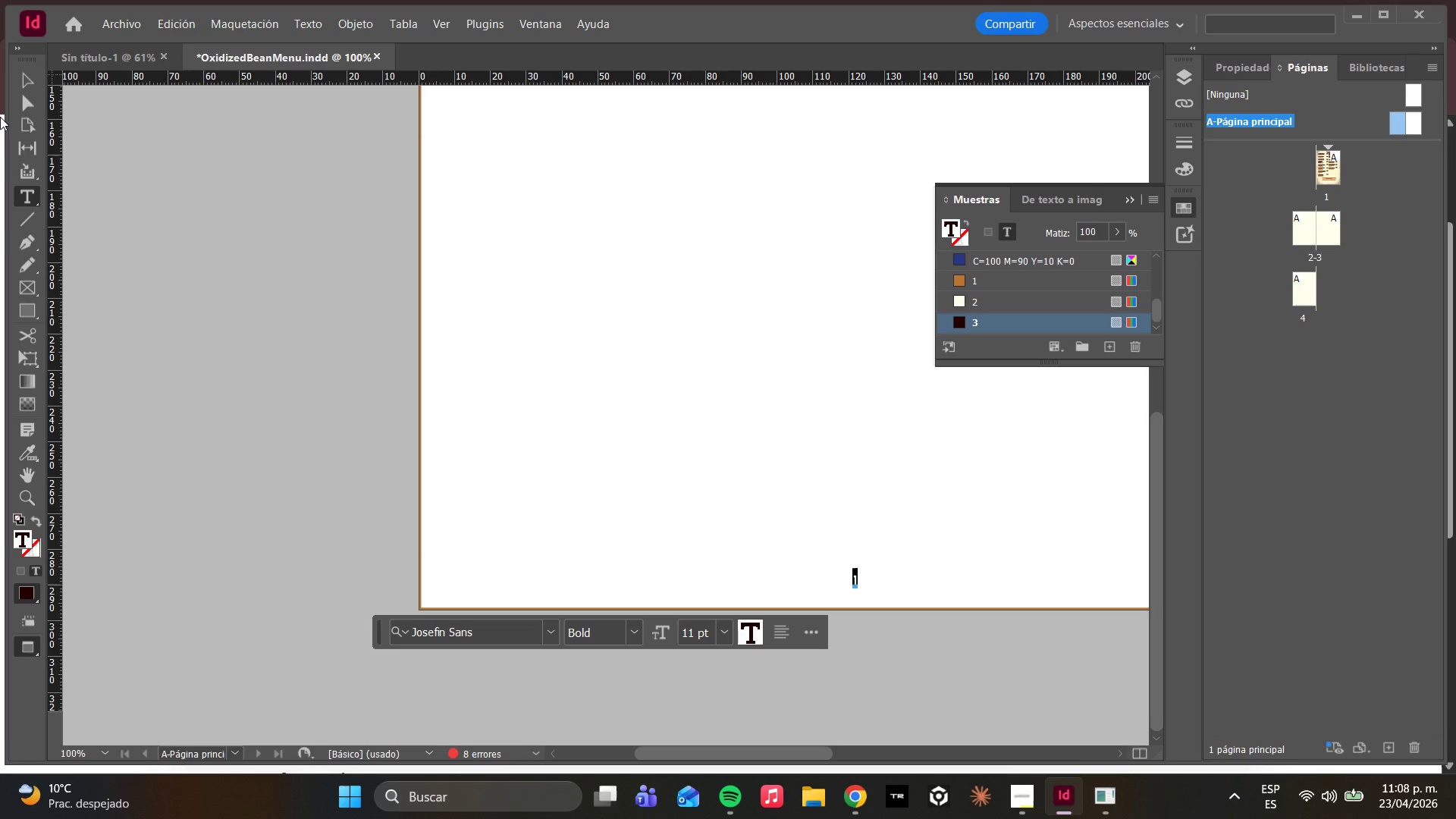 
left_click([18, 107])
 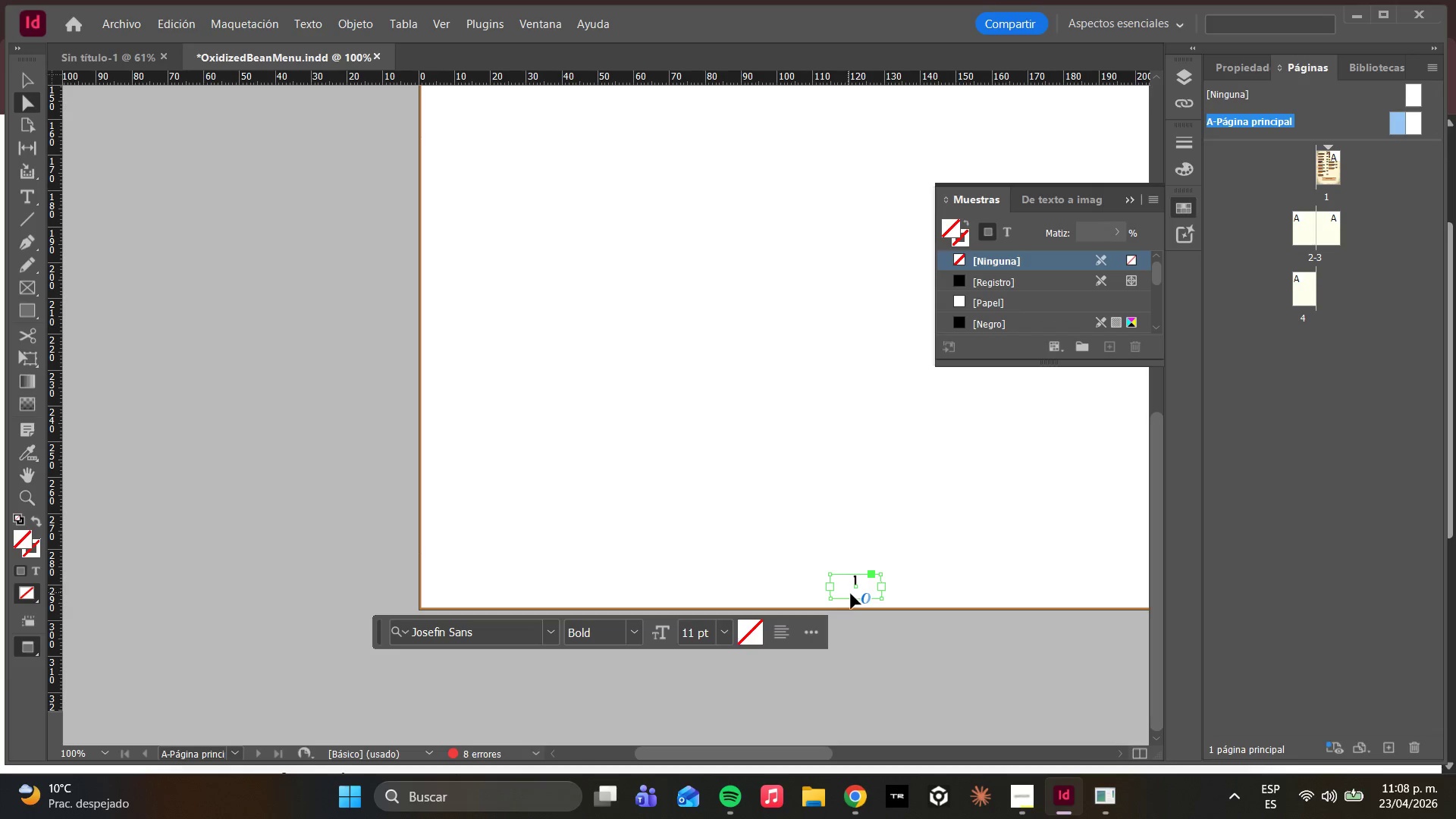 
left_click_drag(start_coordinate=[856, 587], to_coordinate=[857, 566])
 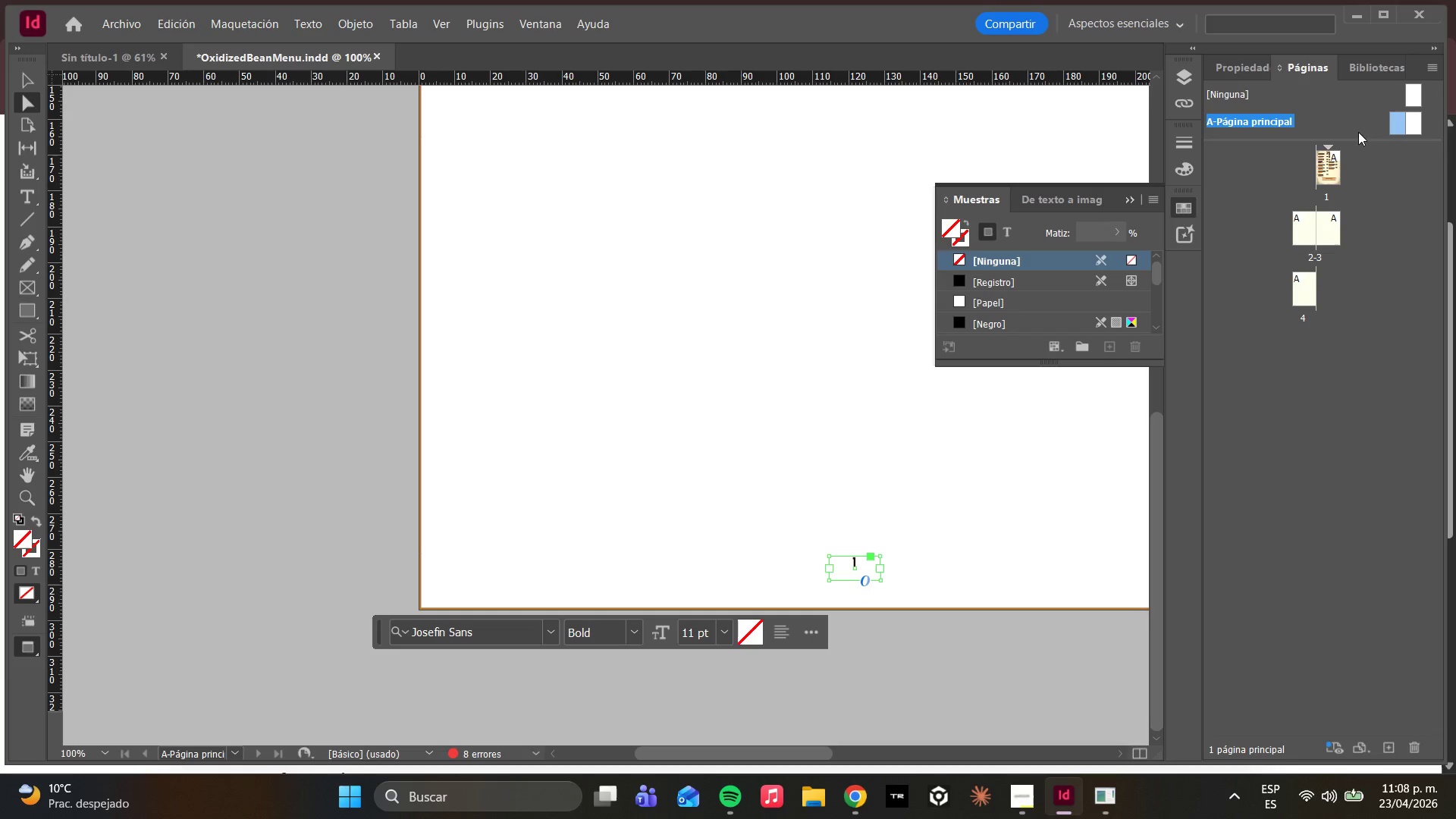 
left_click([1395, 128])
 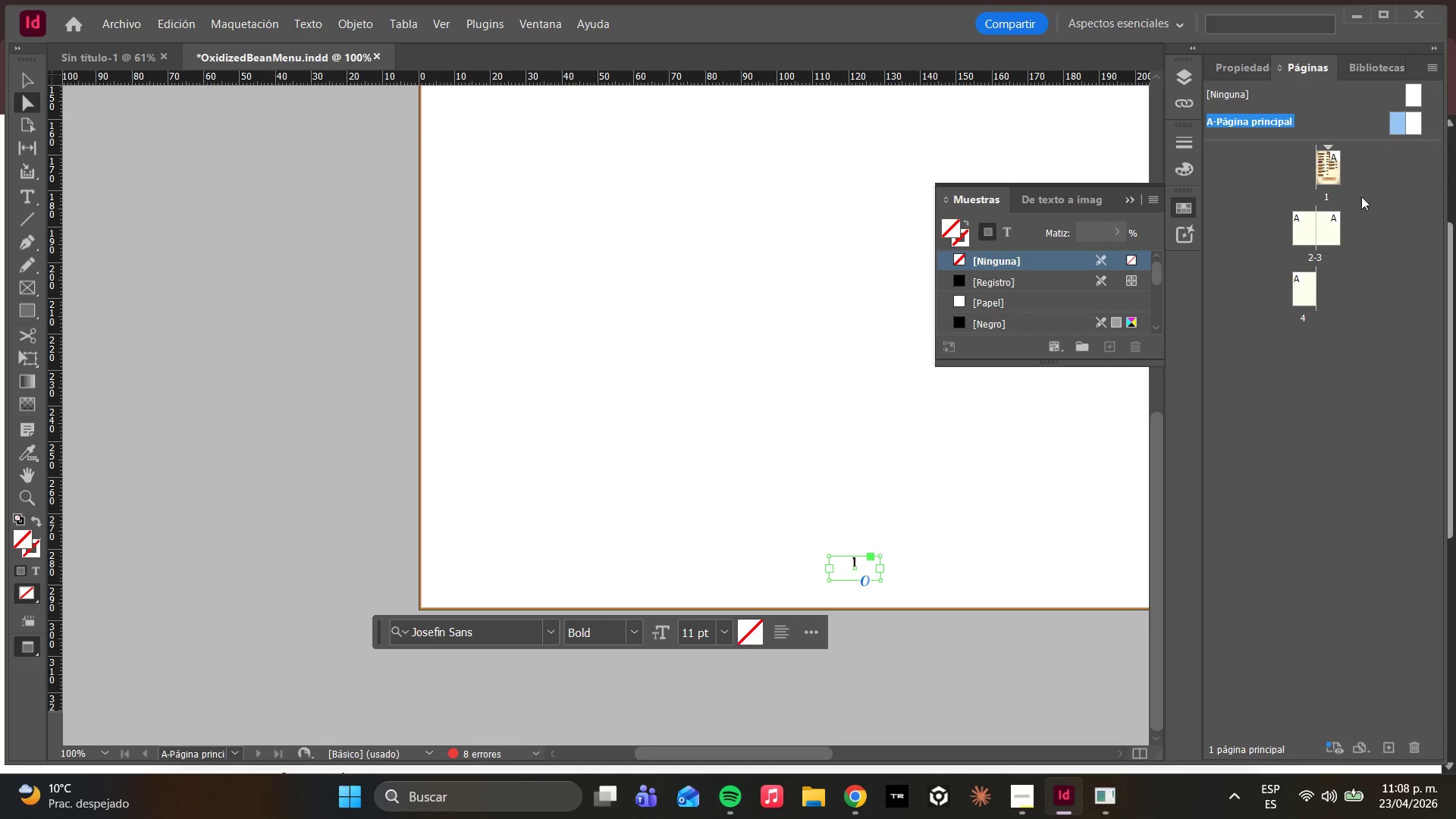 
left_click([1329, 174])
 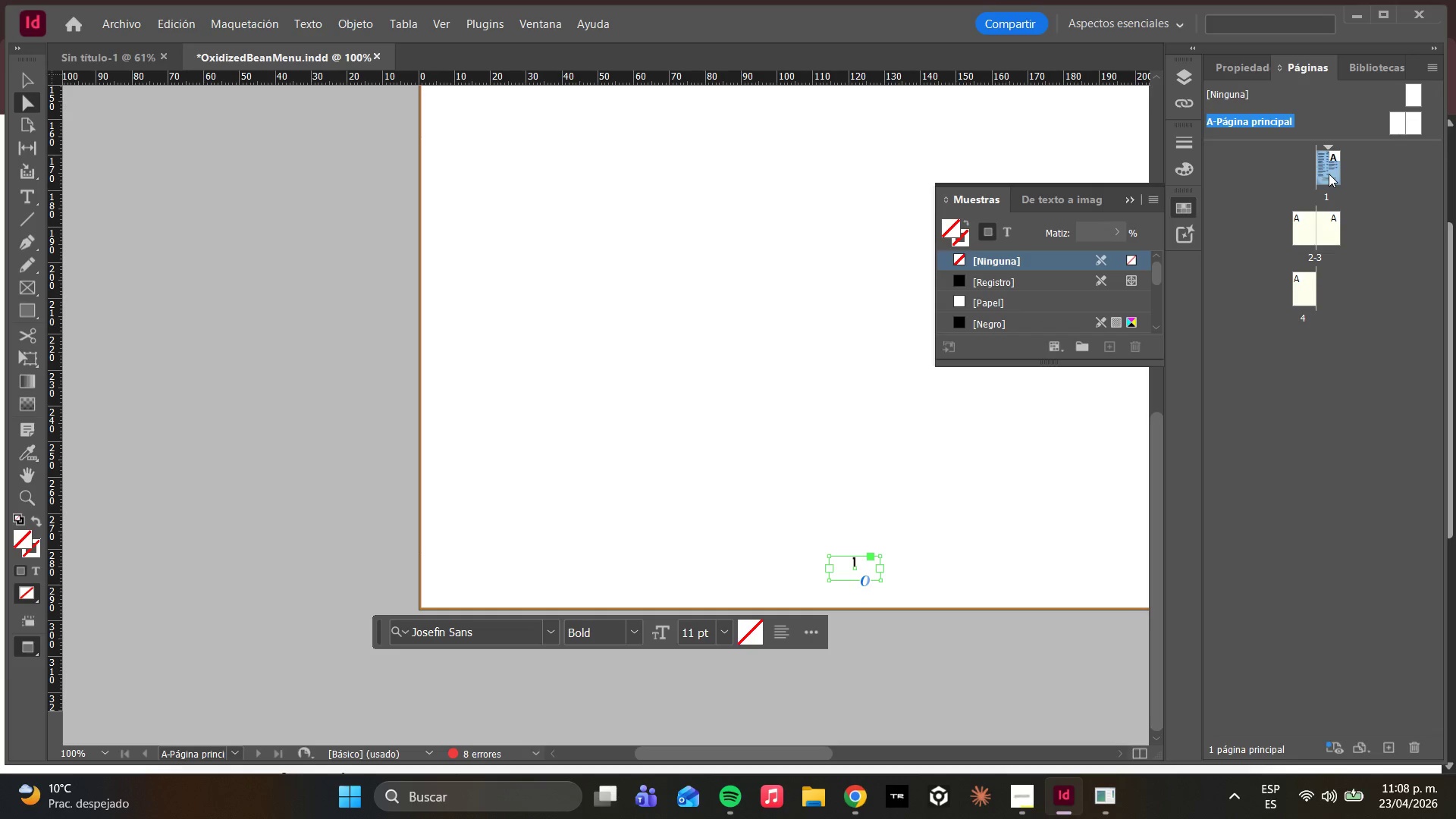 
double_click([1329, 174])
 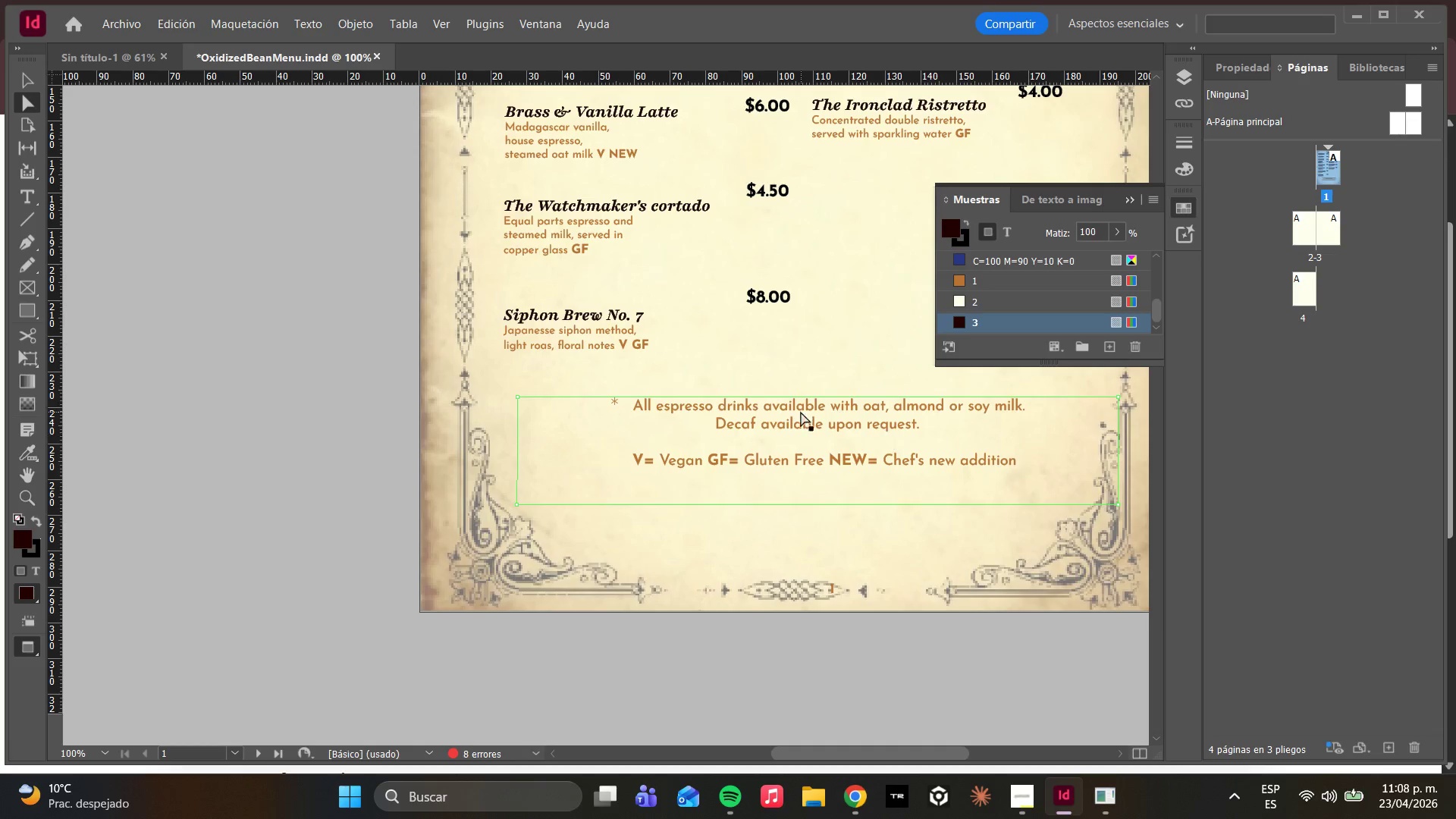 
scroll: coordinate [908, 454], scroll_direction: down, amount: 2.0
 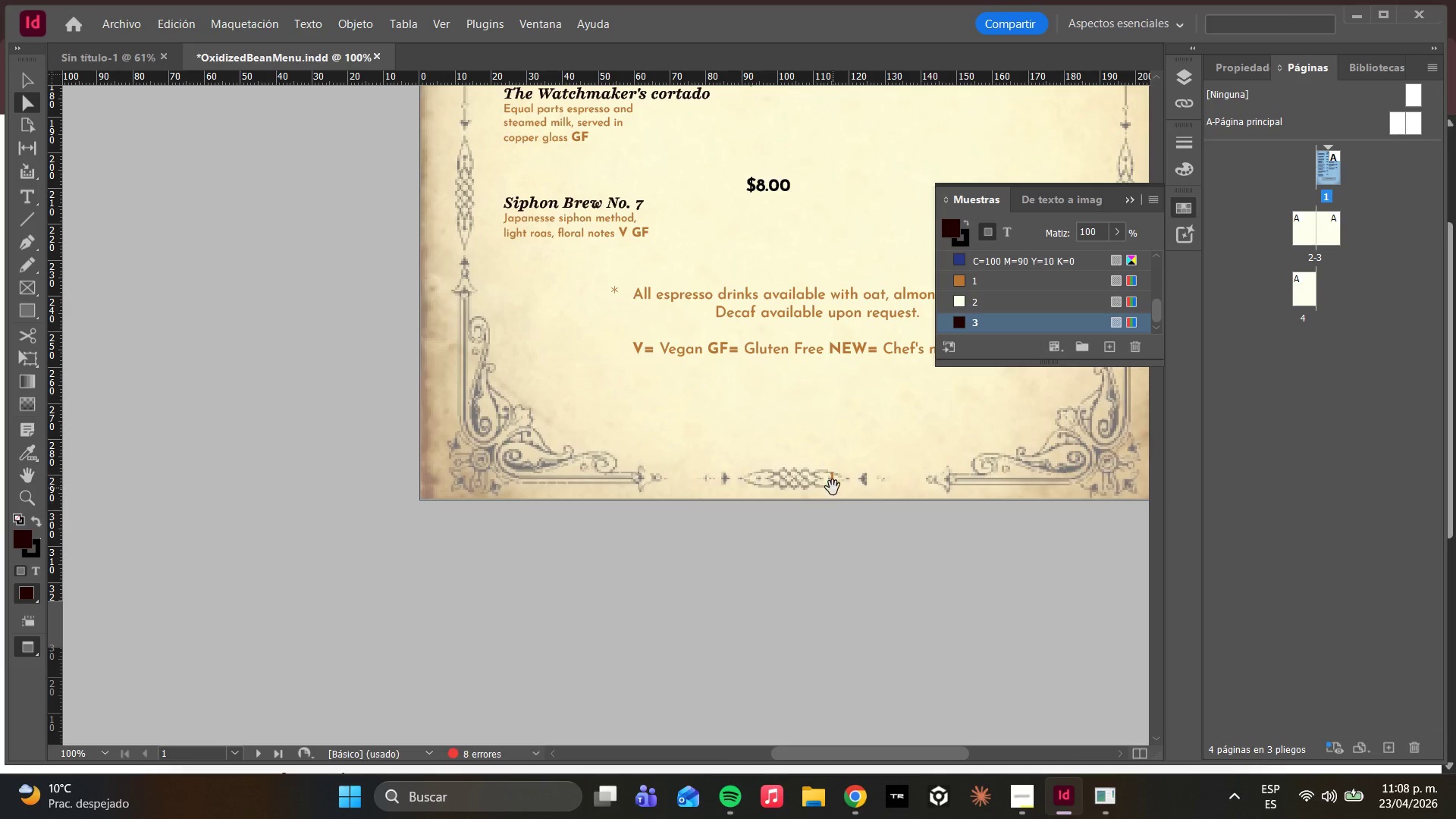 
left_click([834, 484])
 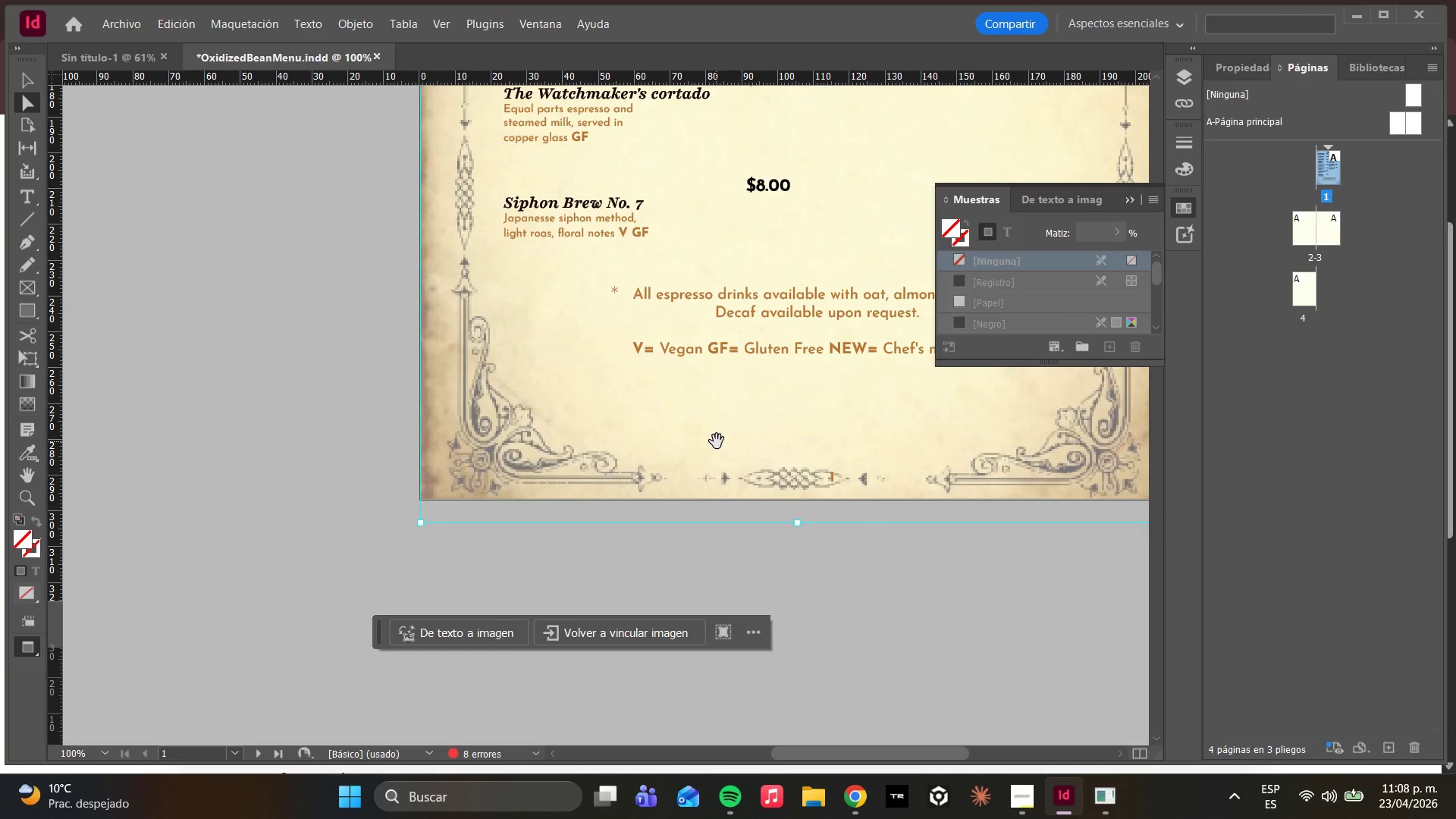 
key(Alt+AltLeft)
 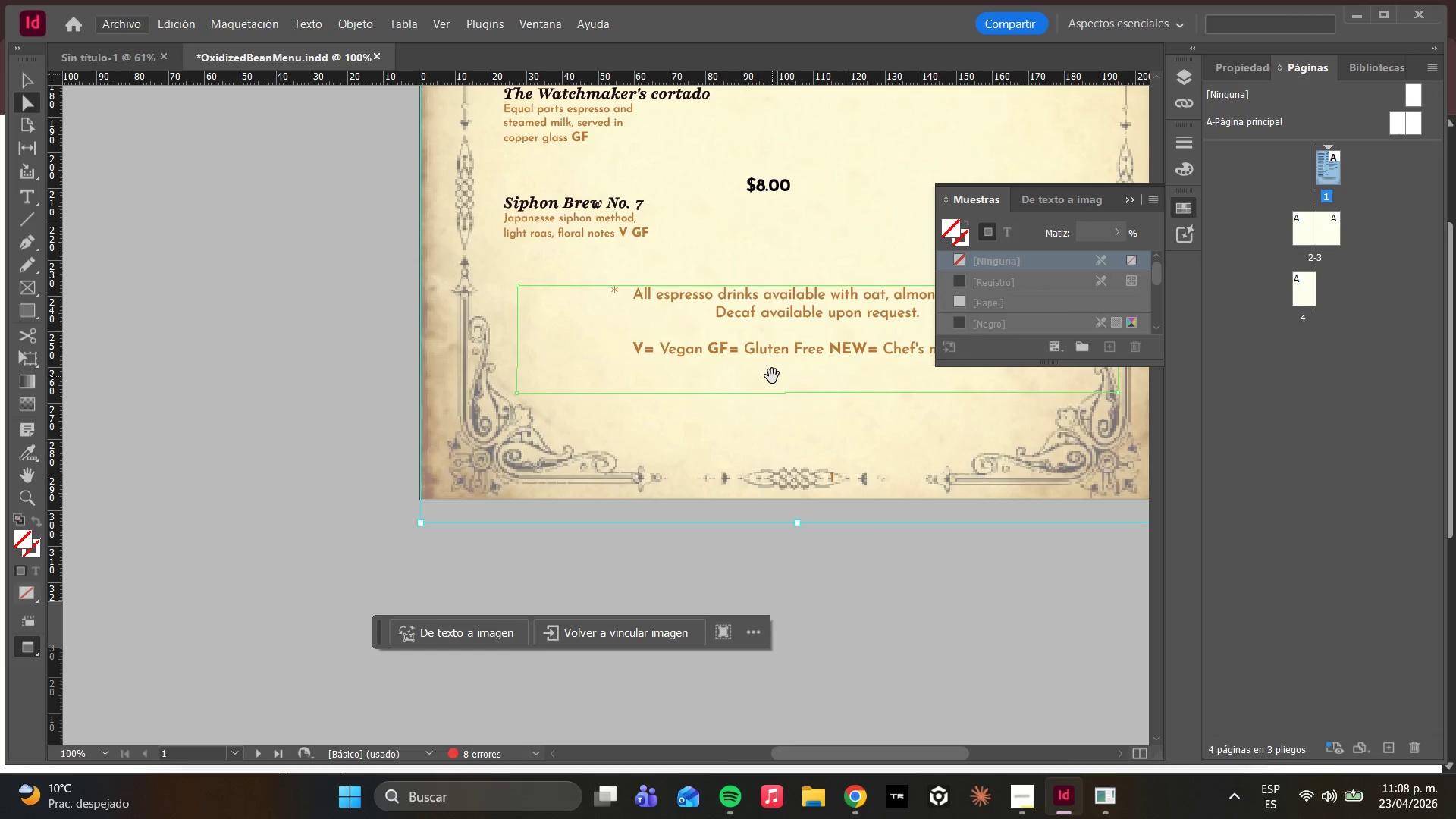 
hold_key(key=AltLeft, duration=0.5)
scroll: coordinate [772, 376], scroll_direction: down, amount: 1.0
 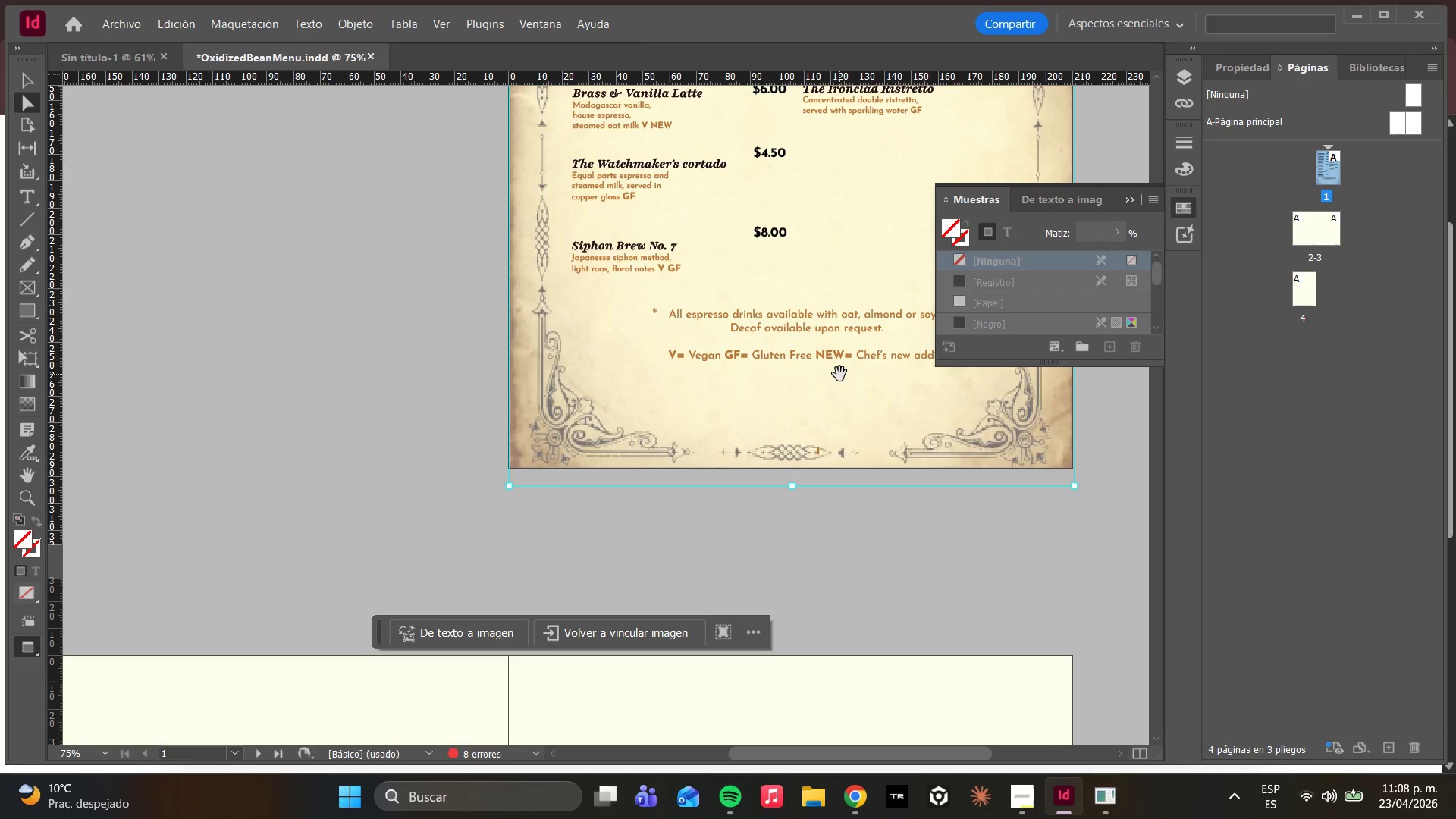 
scroll: coordinate [839, 373], scroll_direction: up, amount: 1.0
 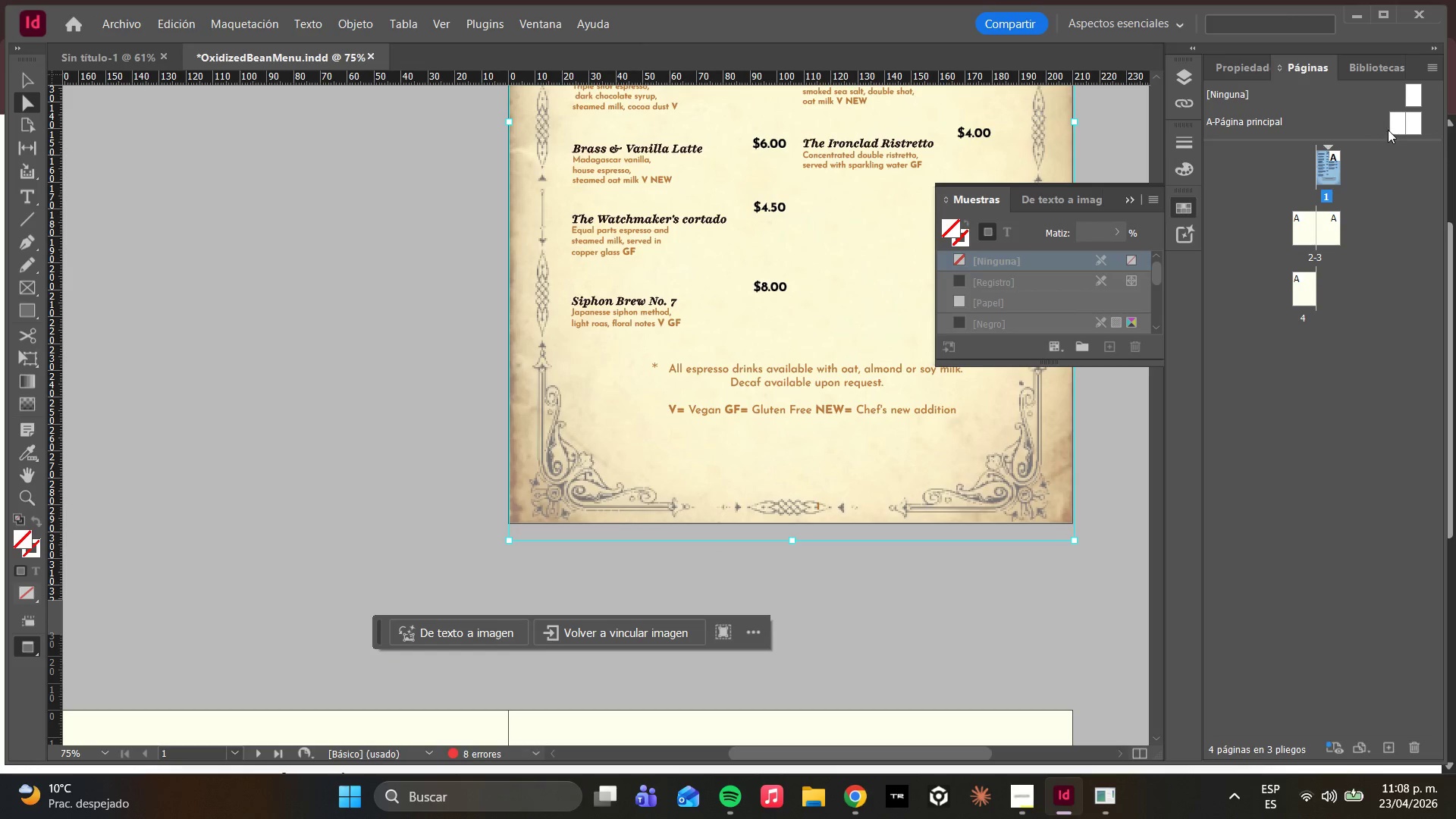 
double_click([1388, 130])
 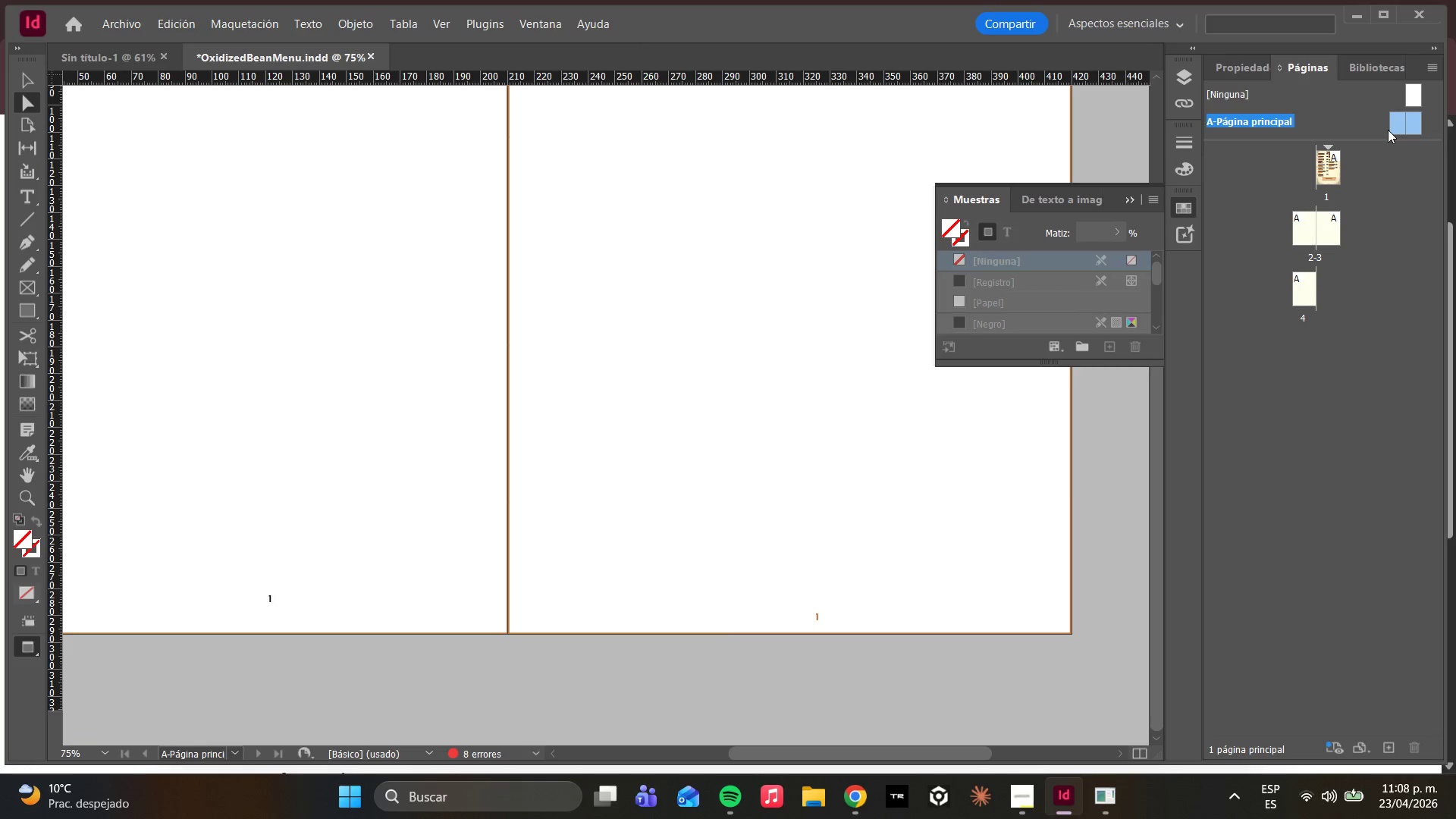 
triple_click([1388, 130])
 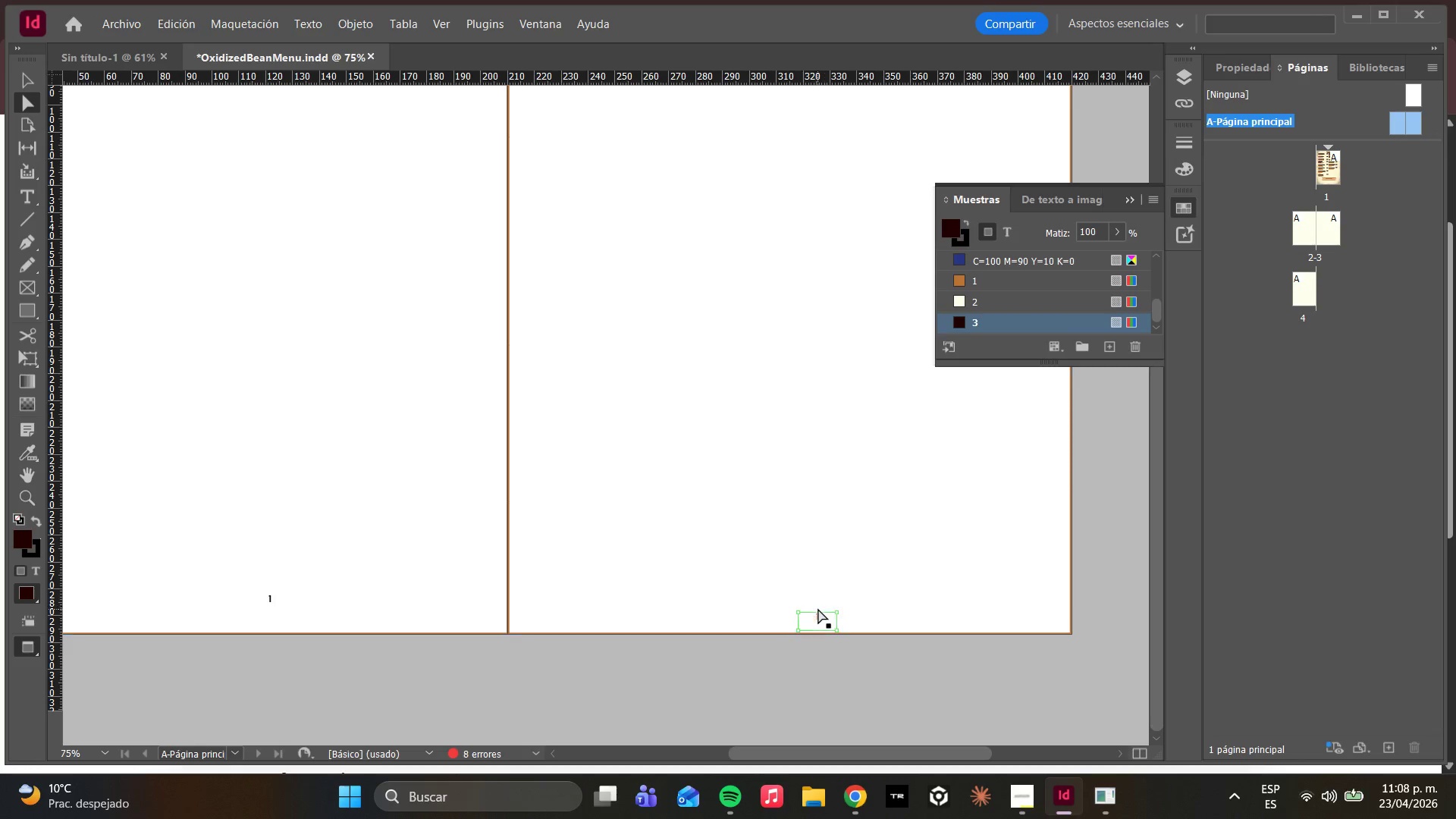 
left_click([816, 617])
 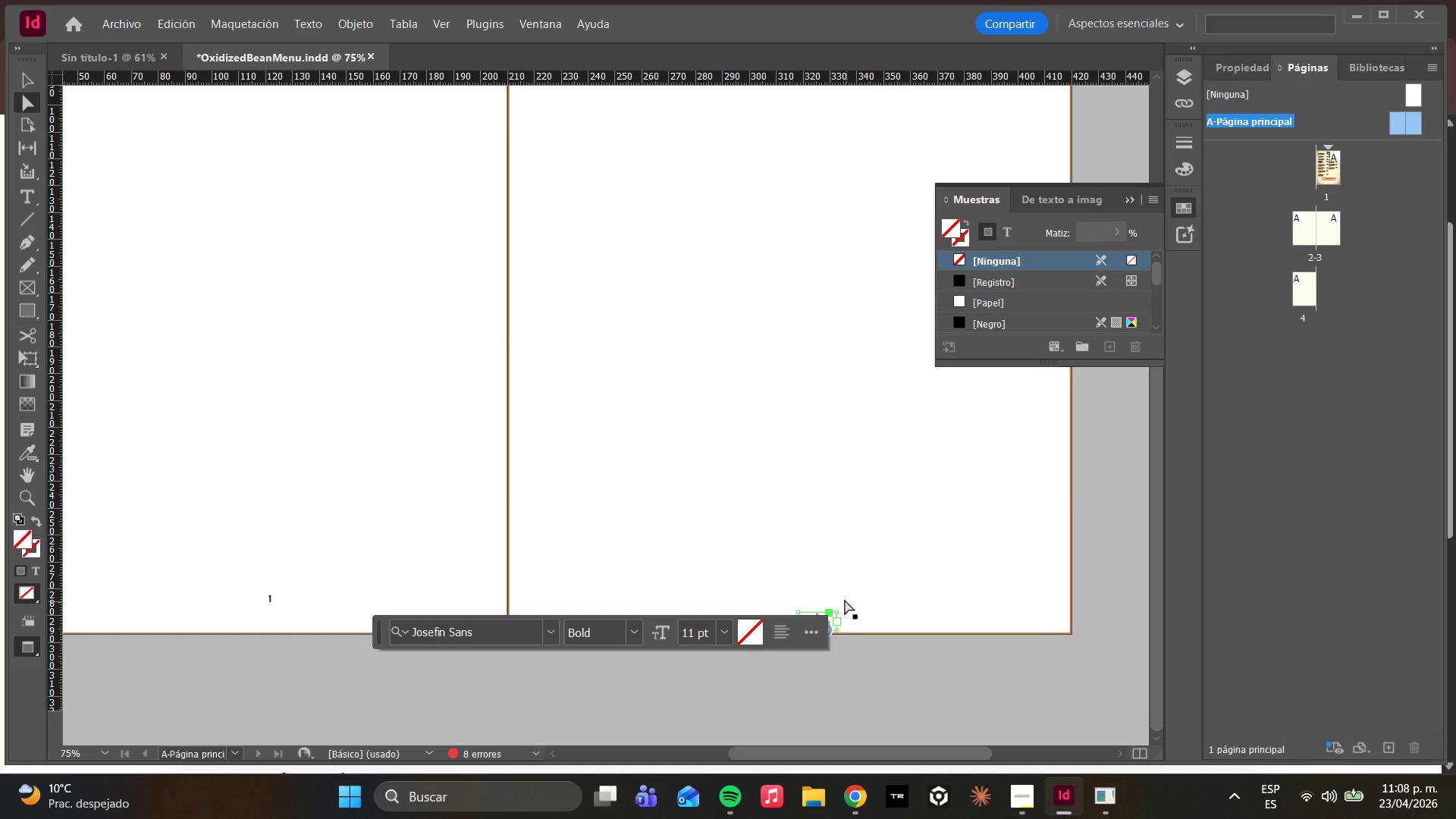 
scroll: coordinate [780, 568], scroll_direction: down, amount: 5.0
 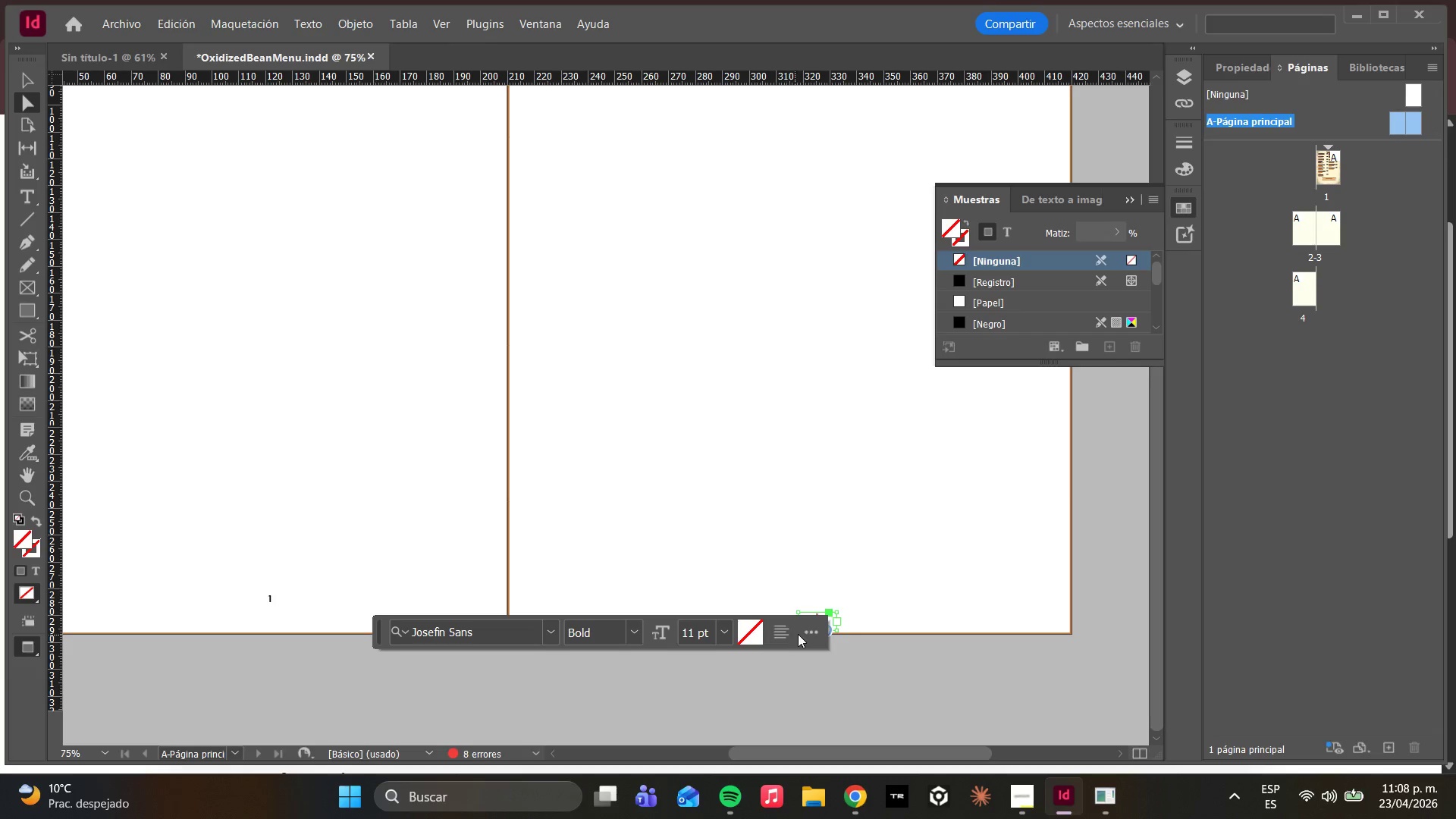 
left_click_drag(start_coordinate=[792, 645], to_coordinate=[697, 609])
 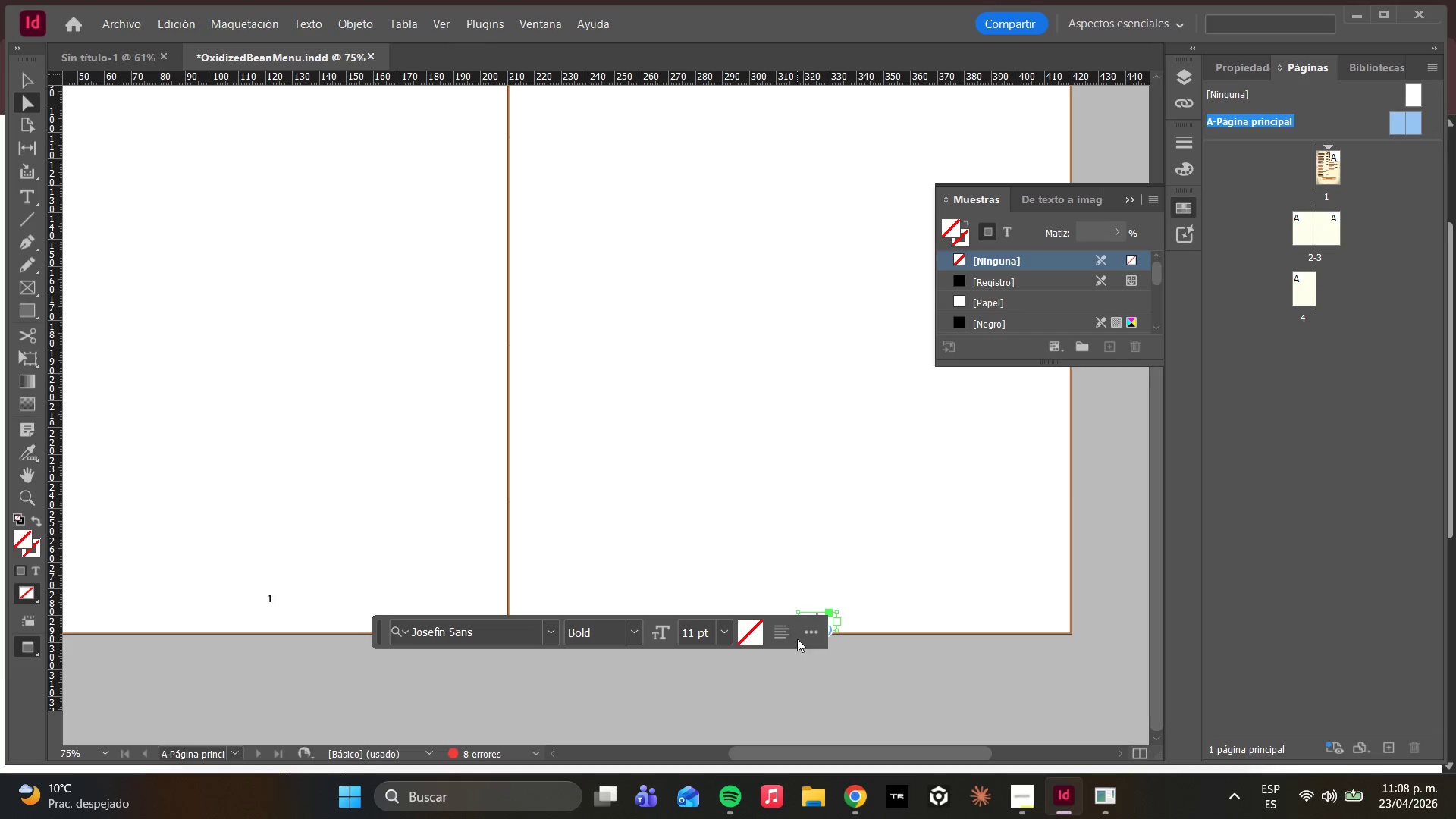 
left_click_drag(start_coordinate=[797, 637], to_coordinate=[764, 614])
 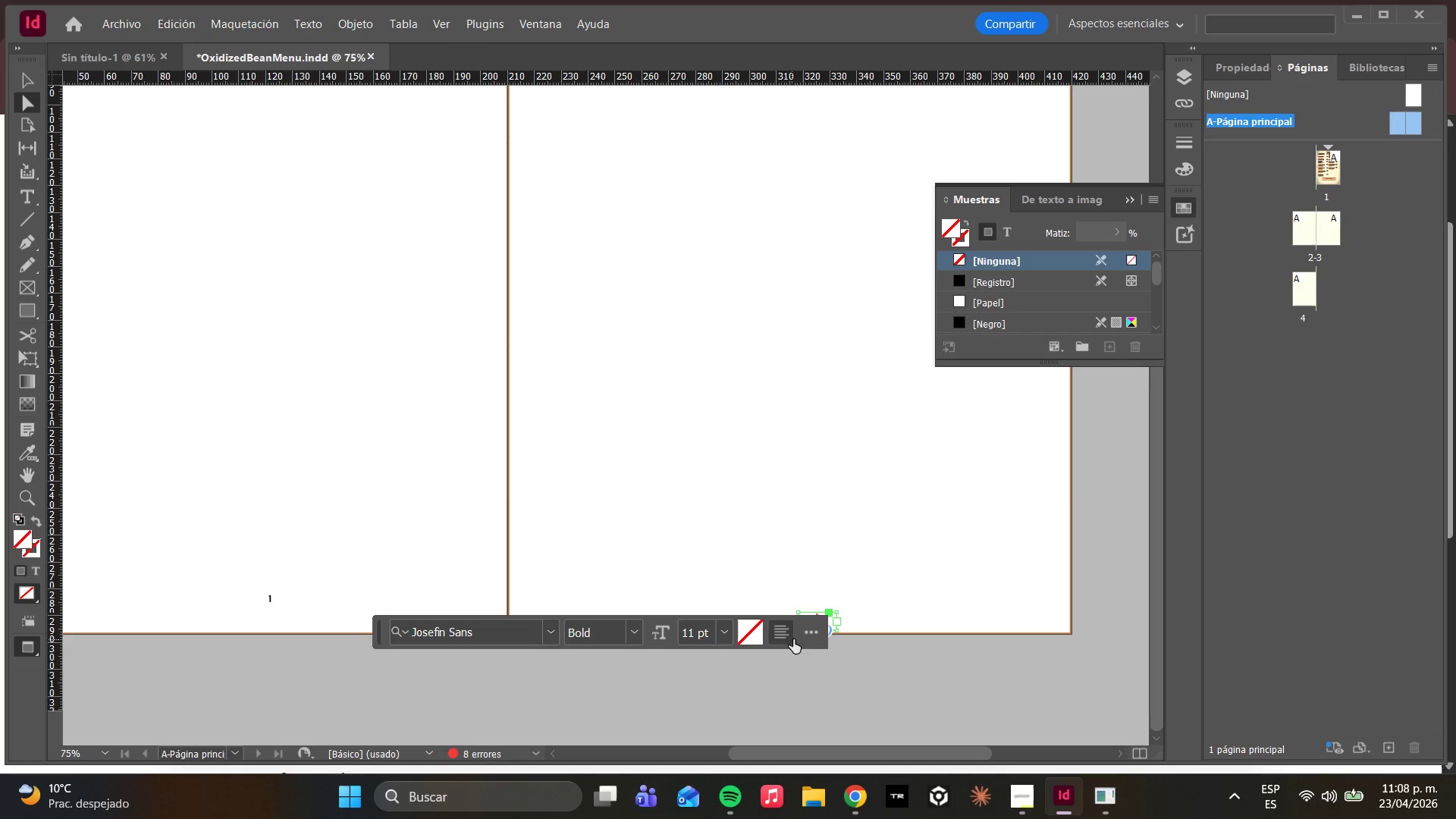 
left_click_drag(start_coordinate=[795, 639], to_coordinate=[795, 560])
 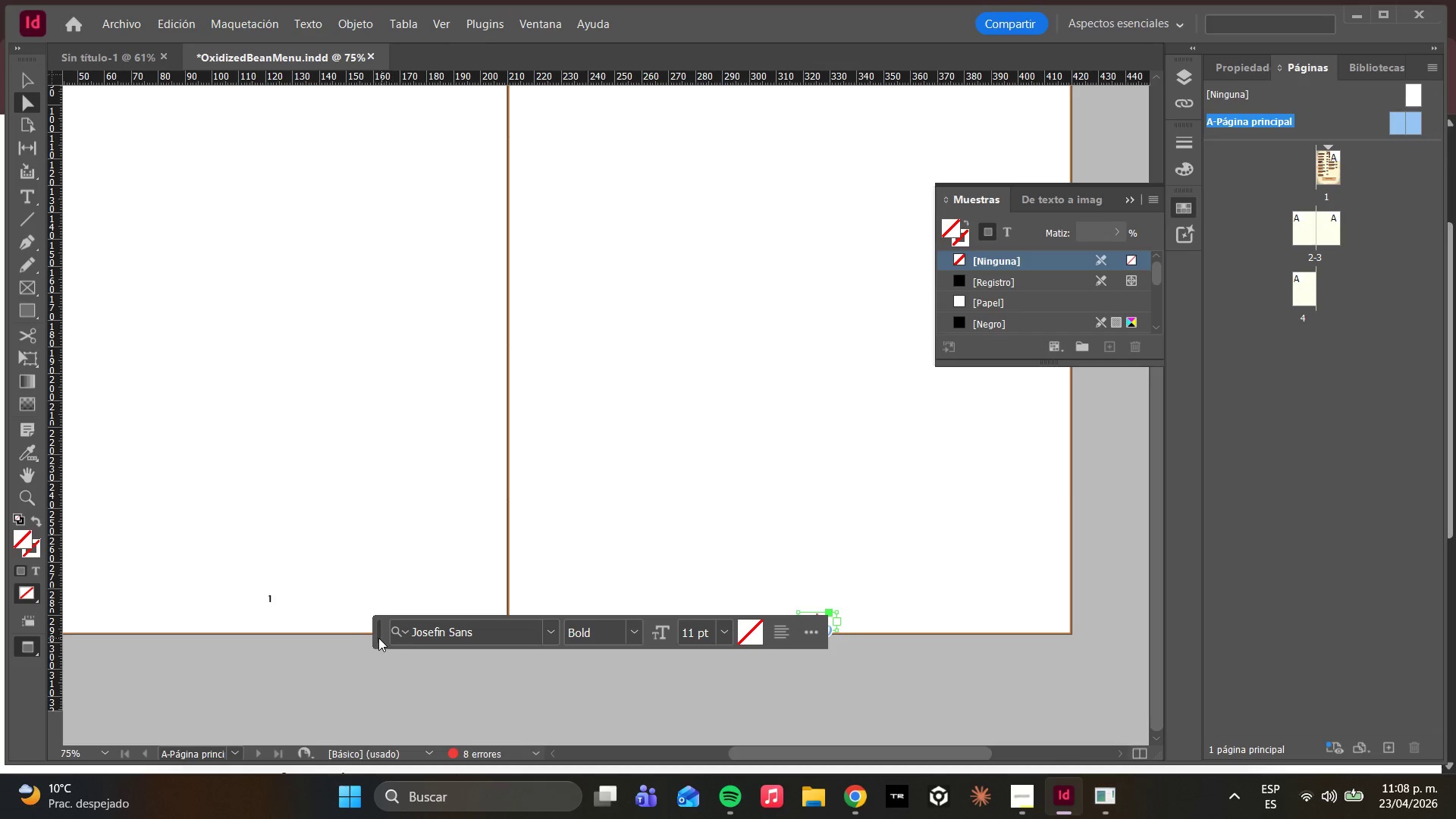 
left_click_drag(start_coordinate=[378, 638], to_coordinate=[626, 381])
 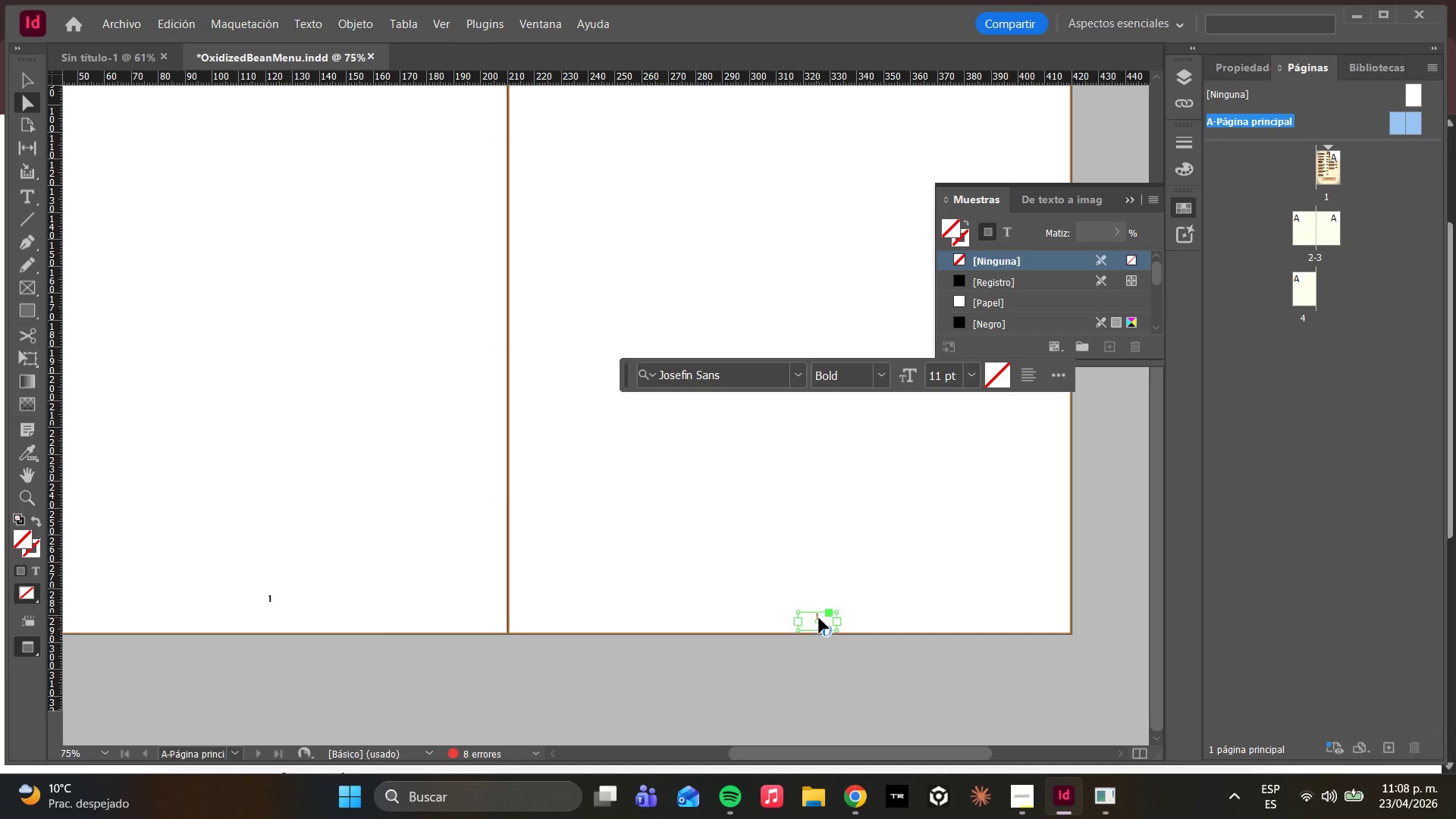 
double_click([820, 619])
 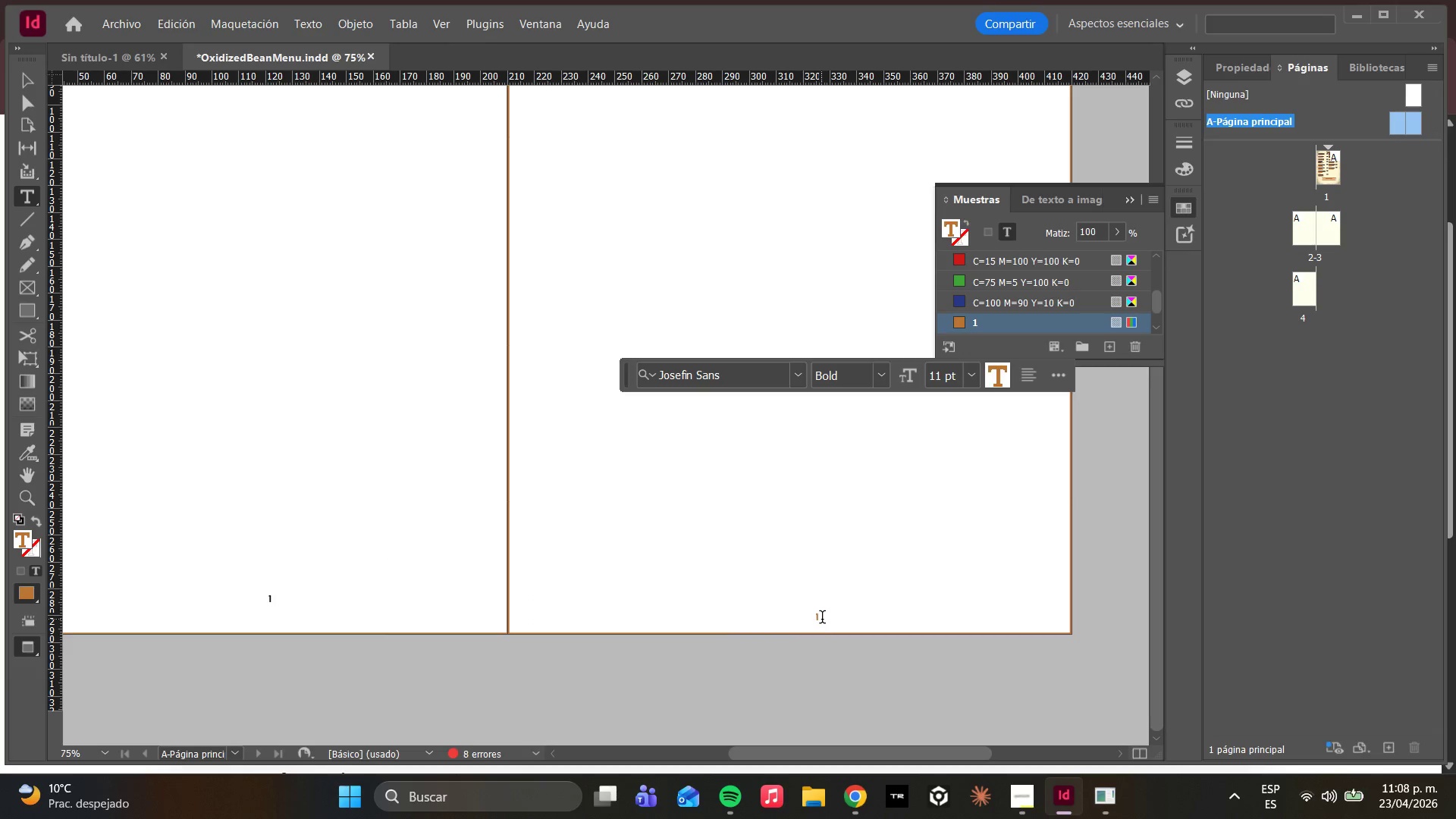 
left_click_drag(start_coordinate=[822, 619], to_coordinate=[811, 617])
 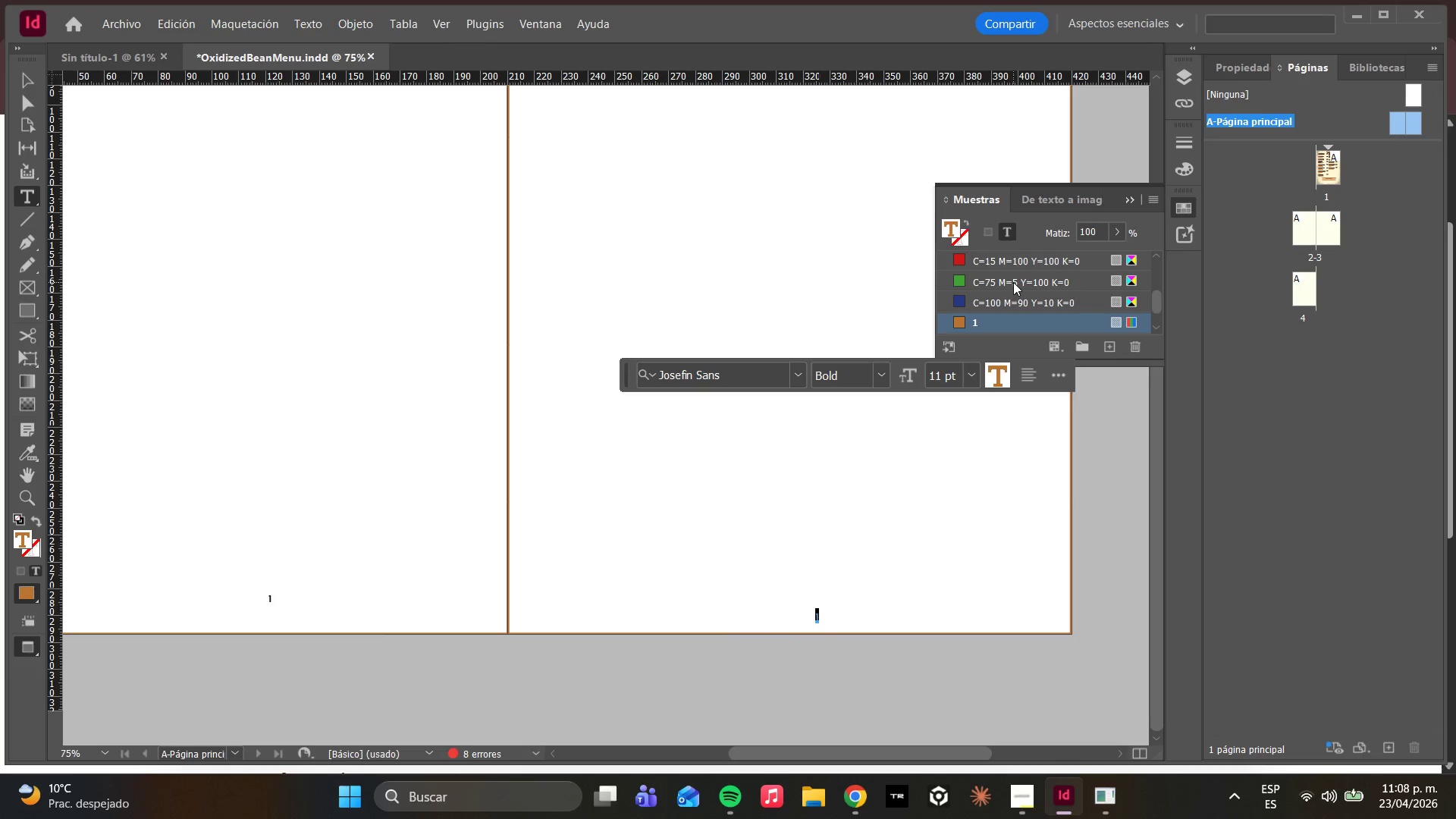 
scroll: coordinate [1013, 282], scroll_direction: down, amount: 5.0
 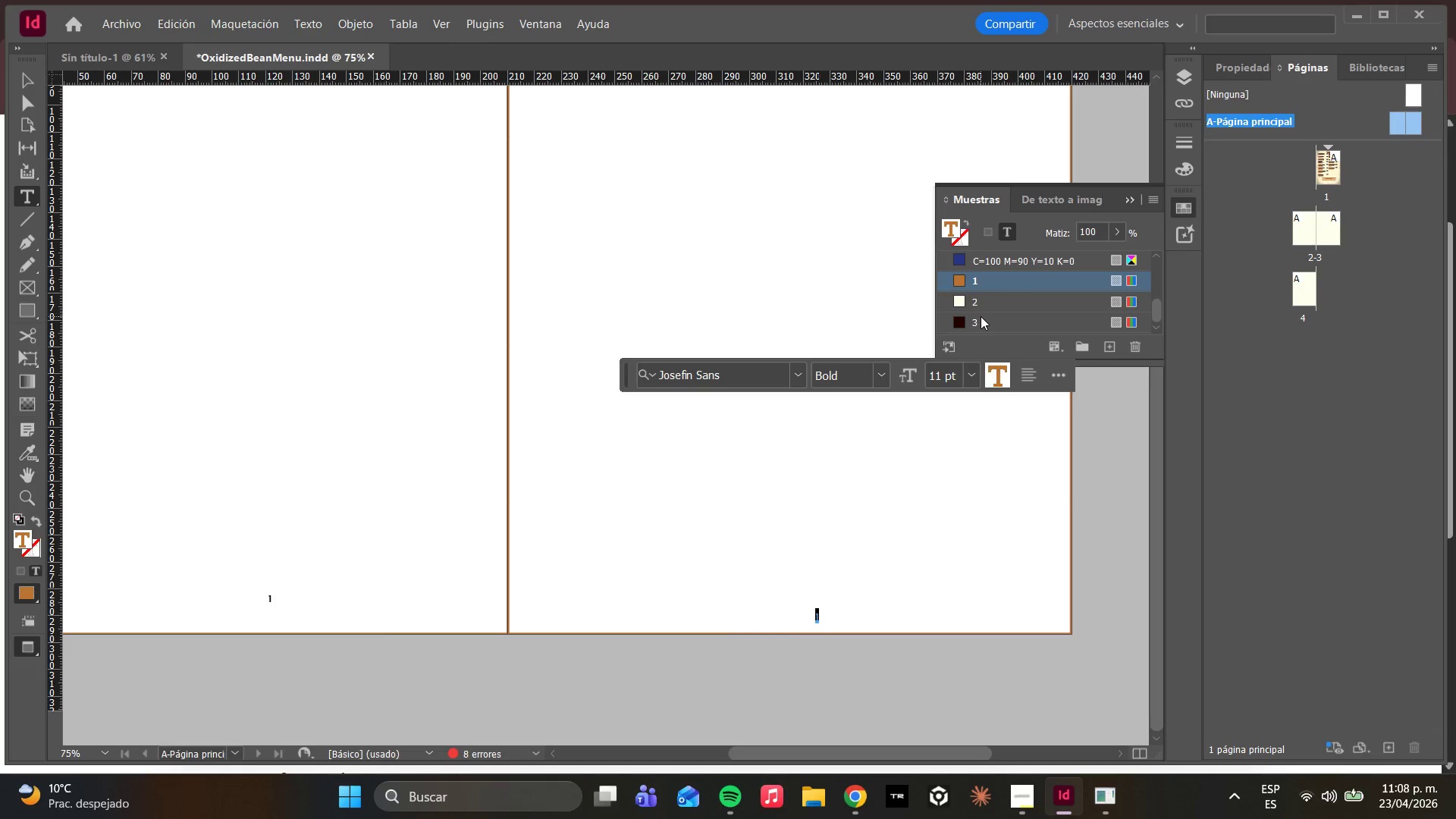 
left_click([978, 316])
 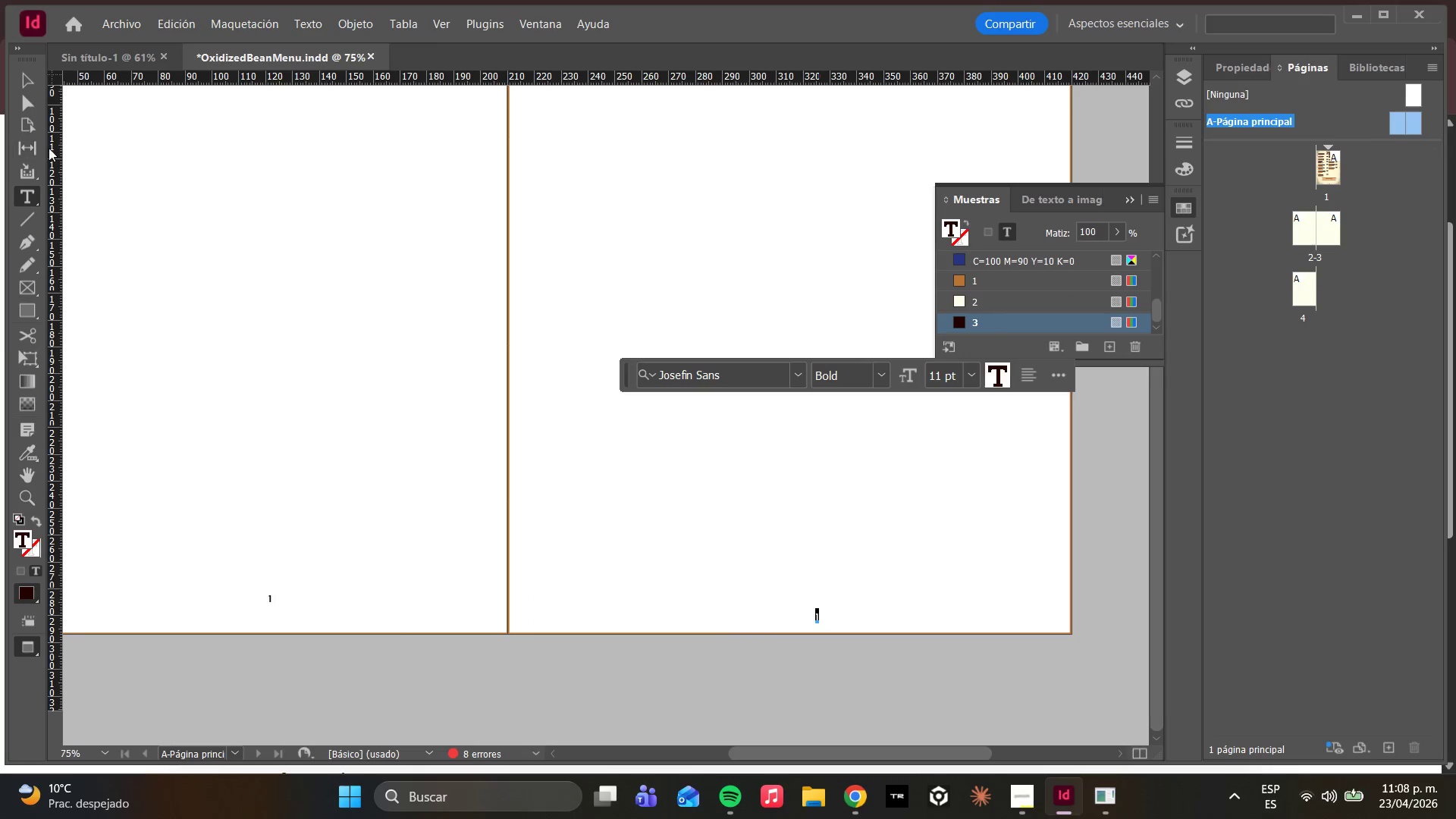 
left_click([34, 104])
 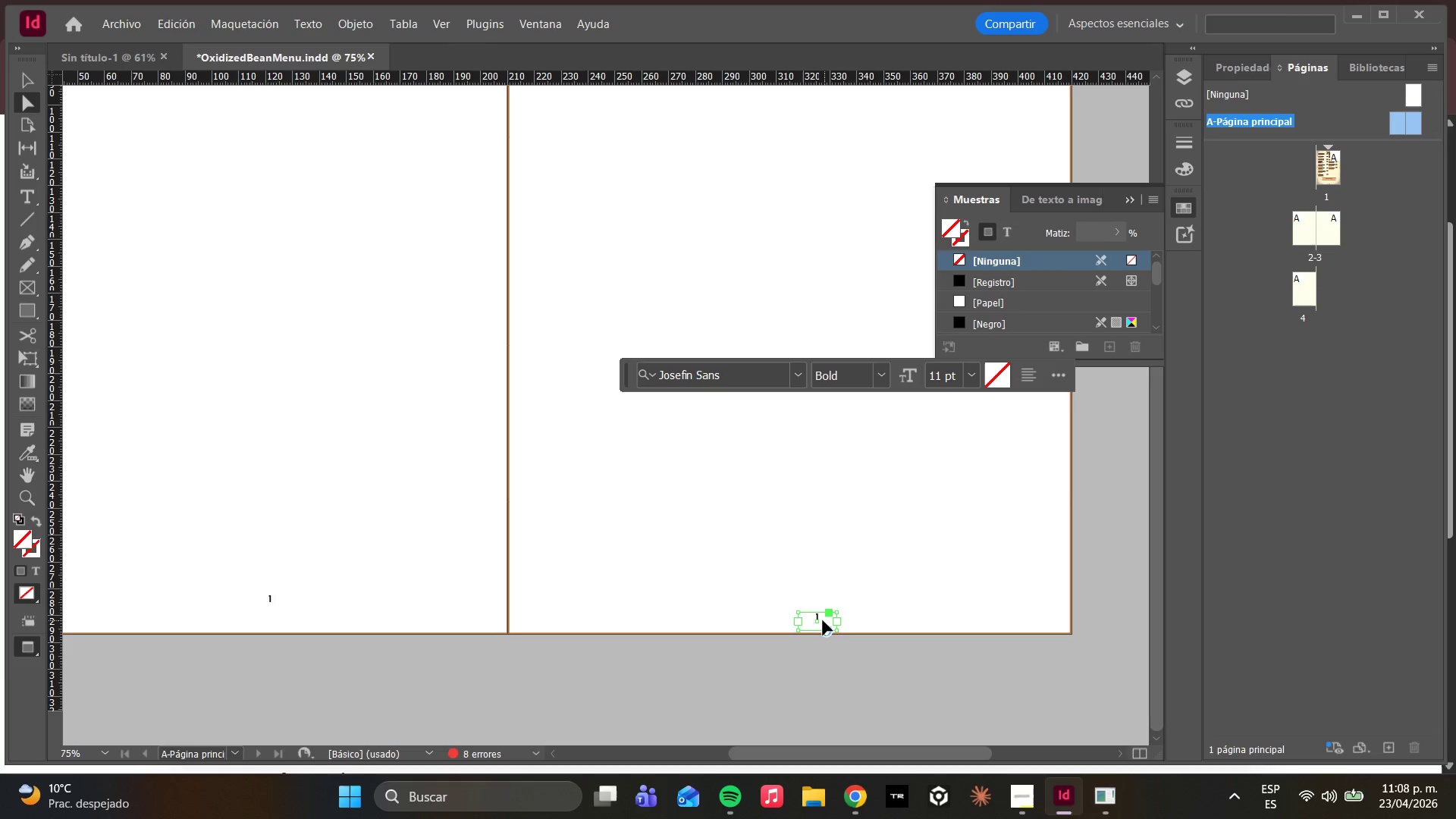 
left_click_drag(start_coordinate=[820, 621], to_coordinate=[819, 607])
 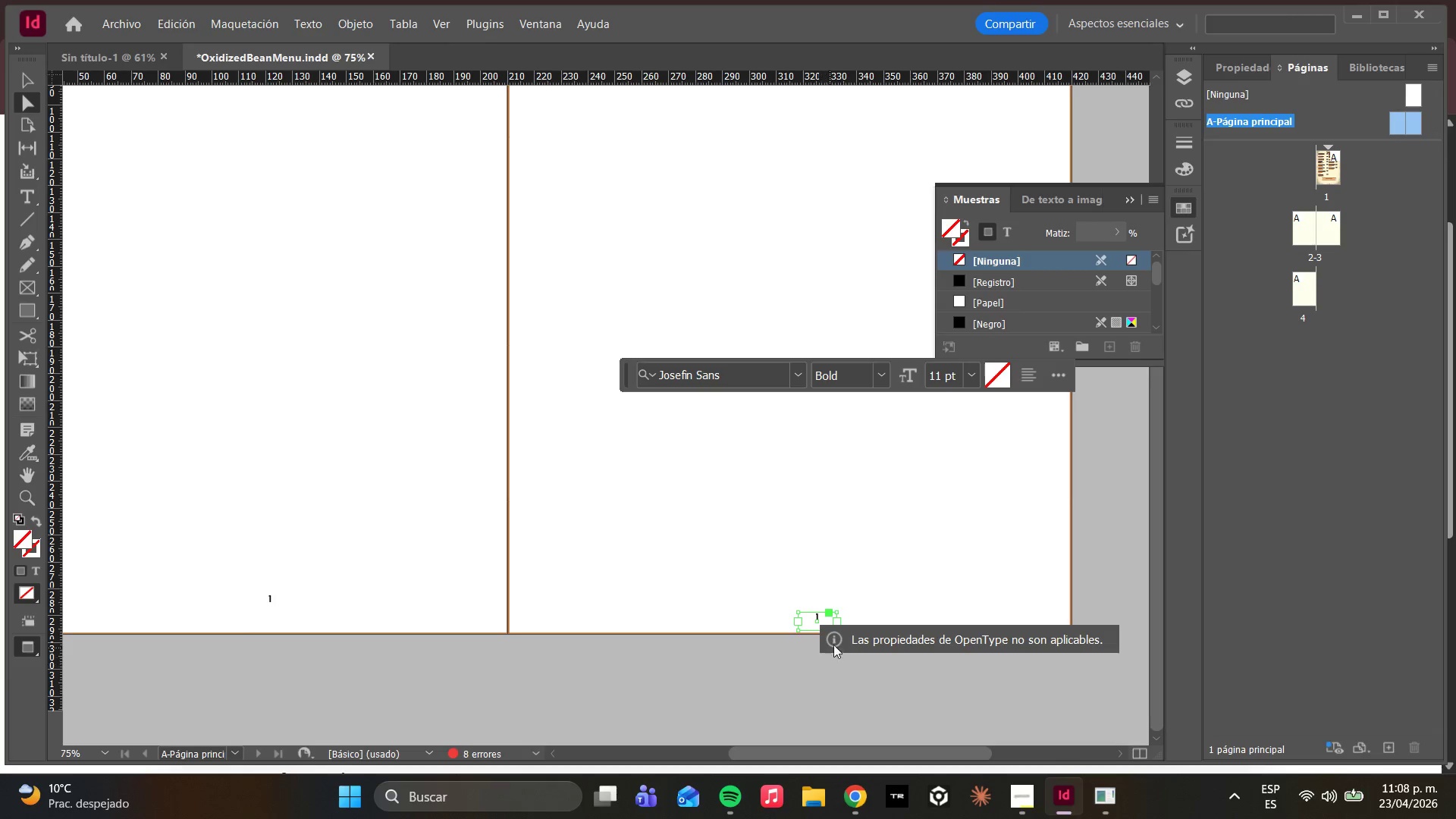 
hold_key(key=AltLeft, duration=0.38)
scroll: coordinate [836, 635], scroll_direction: down, amount: 2.0
 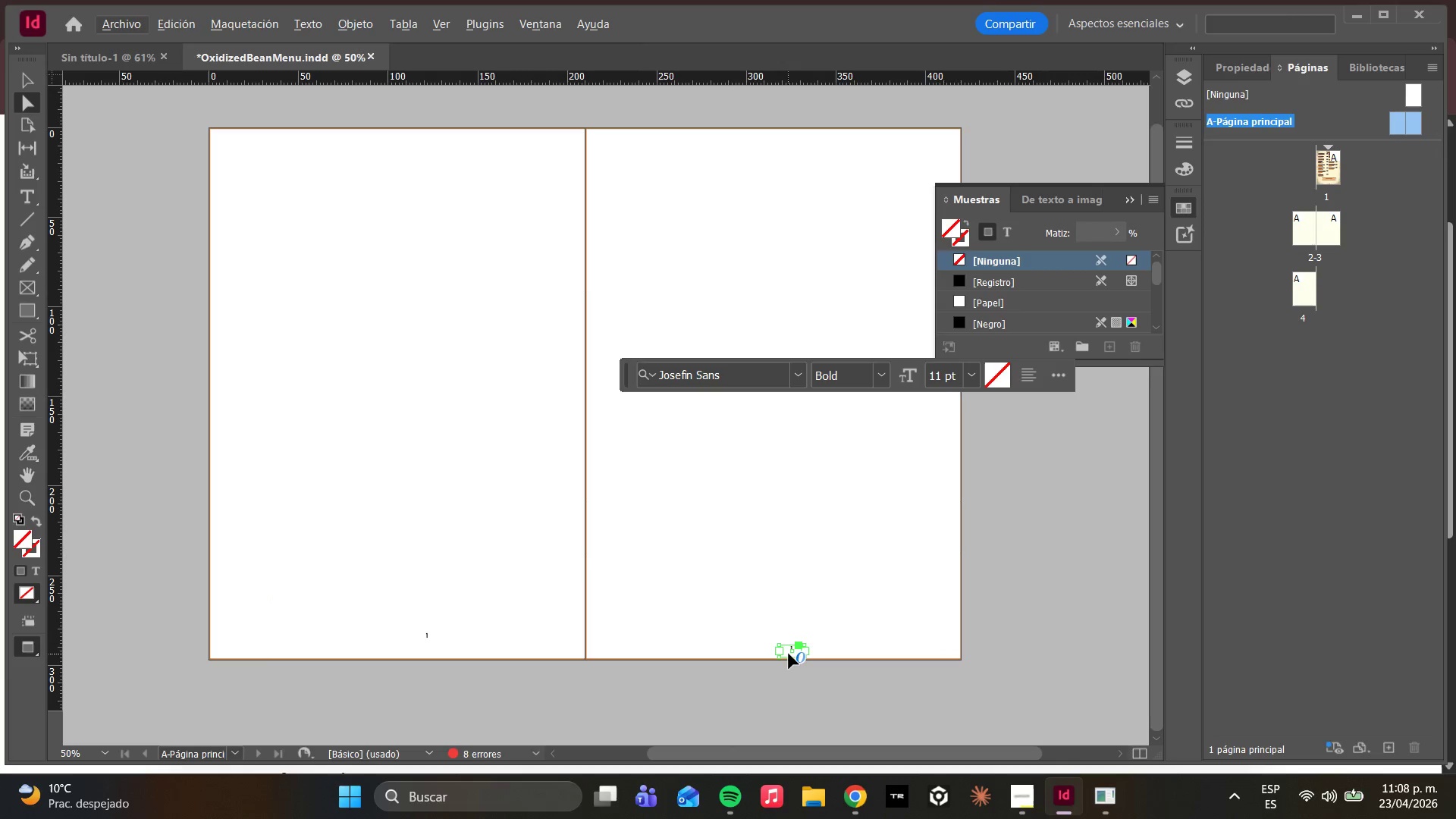 
hold_key(key=AltLeft, duration=0.42)
 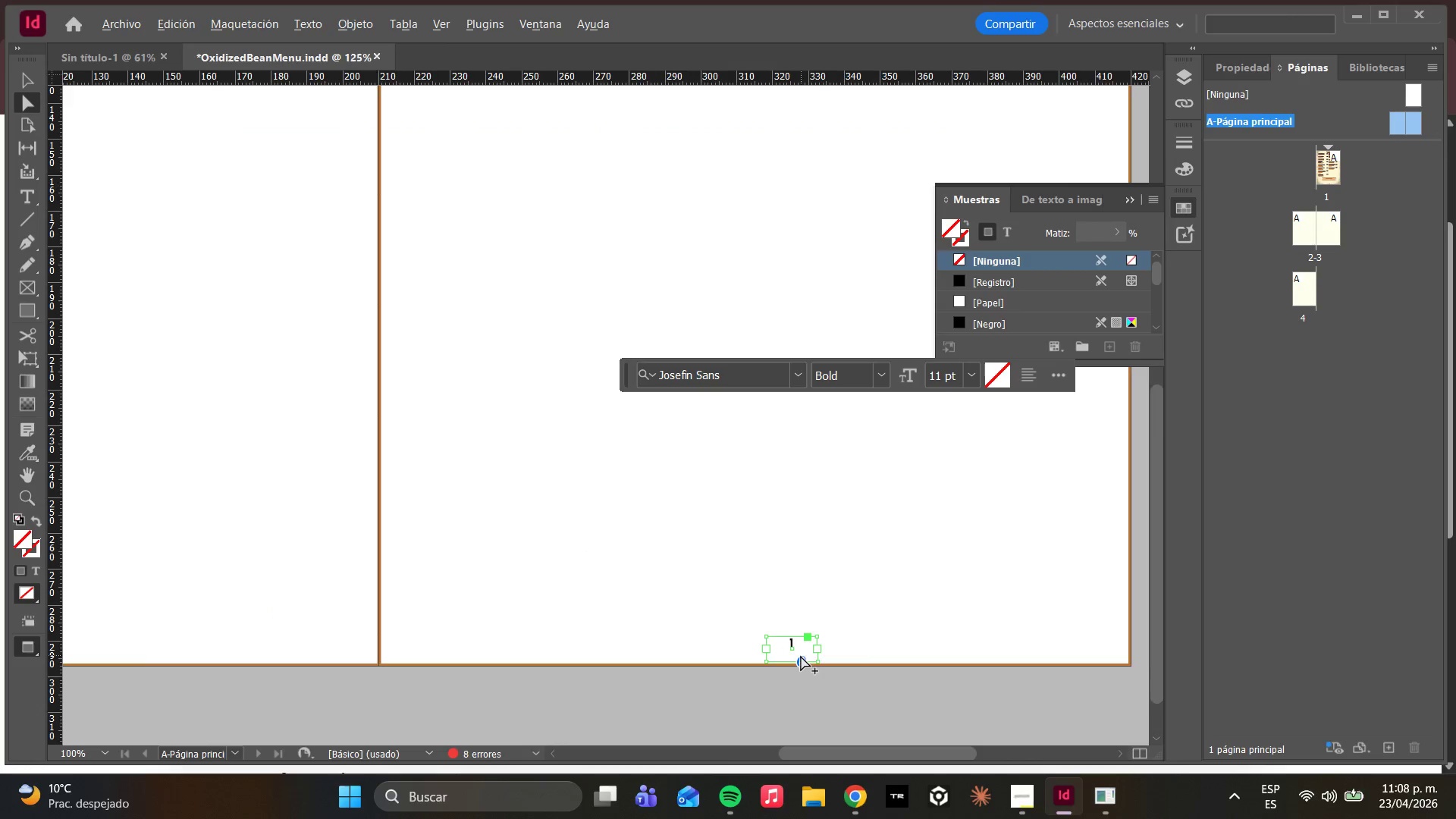 
hold_key(key=AltLeft, duration=0.56)
 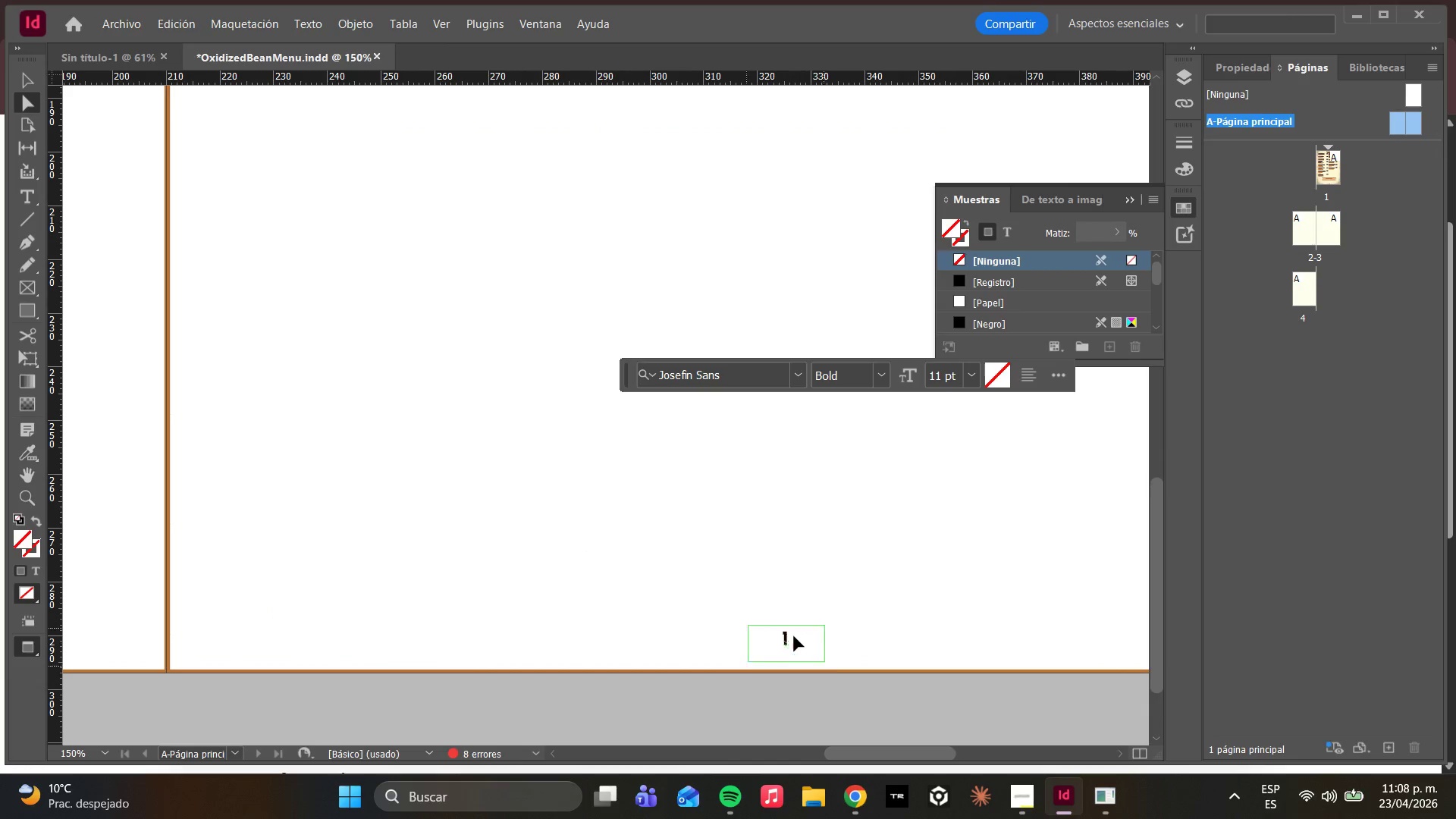 
scroll: coordinate [801, 656], scroll_direction: up, amount: 4.0
 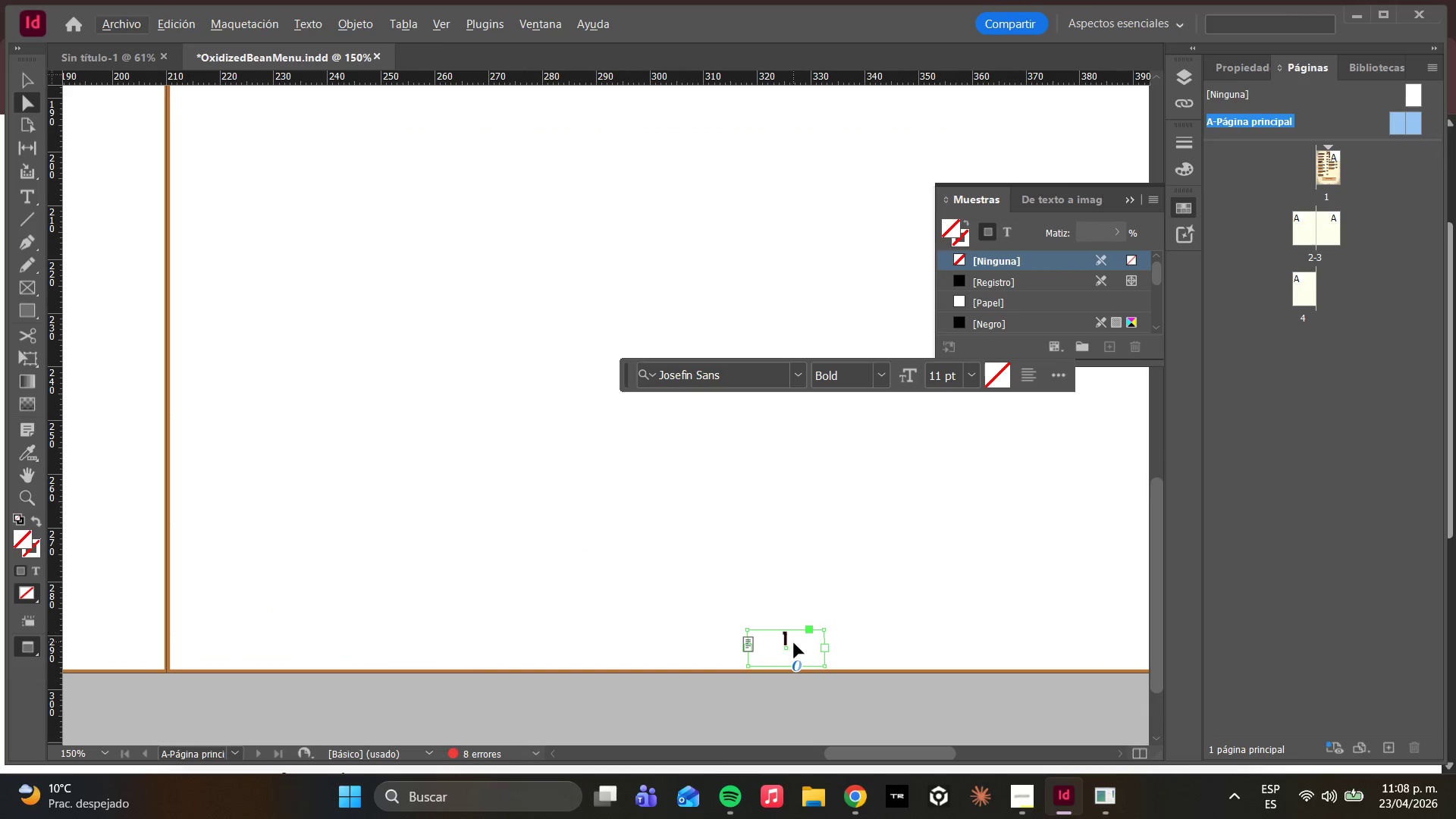 
left_click_drag(start_coordinate=[795, 643], to_coordinate=[791, 601])
 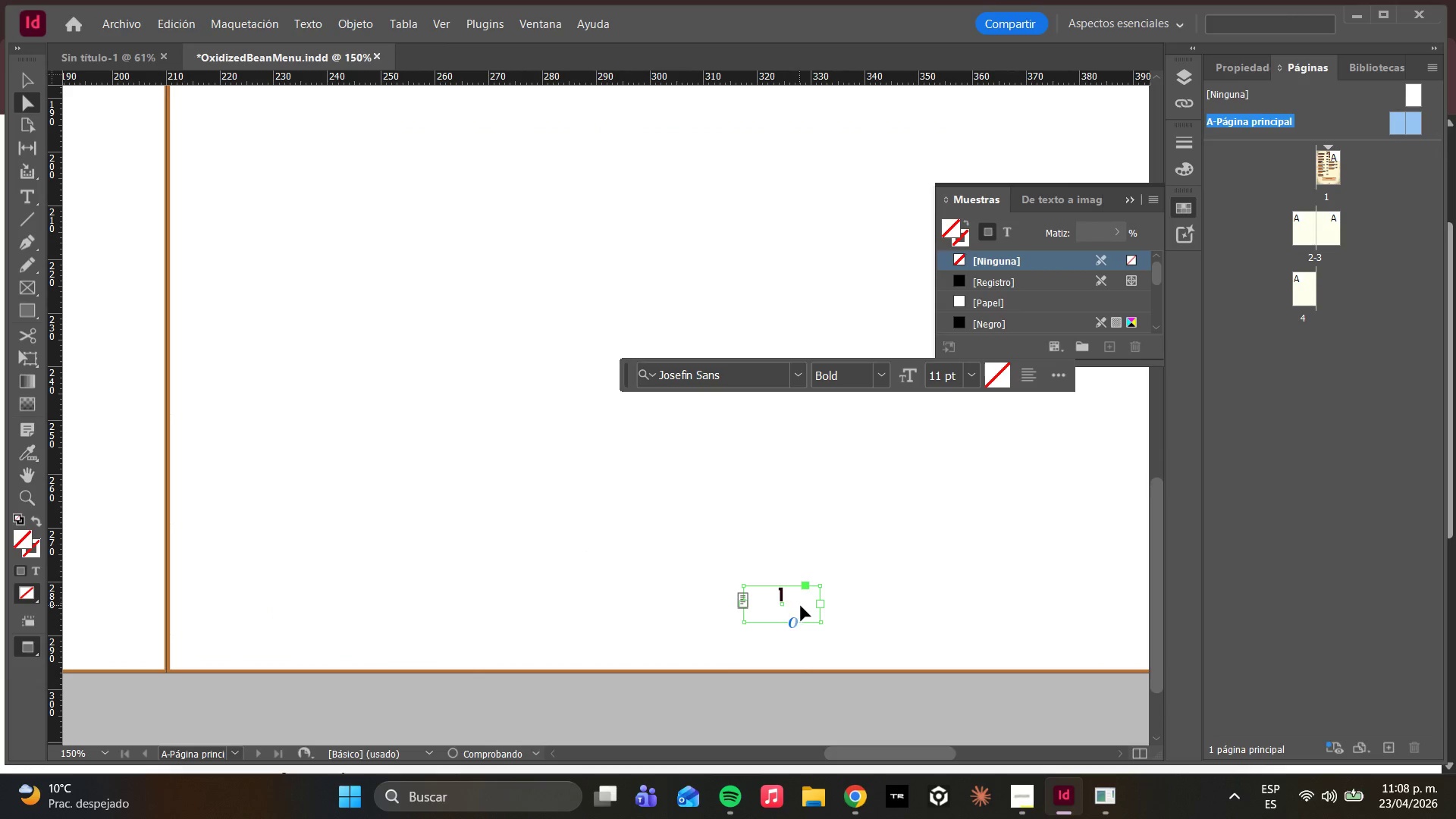 
hold_key(key=AltLeft, duration=1.88)
scroll: coordinate [814, 604], scroll_direction: down, amount: 4.0
 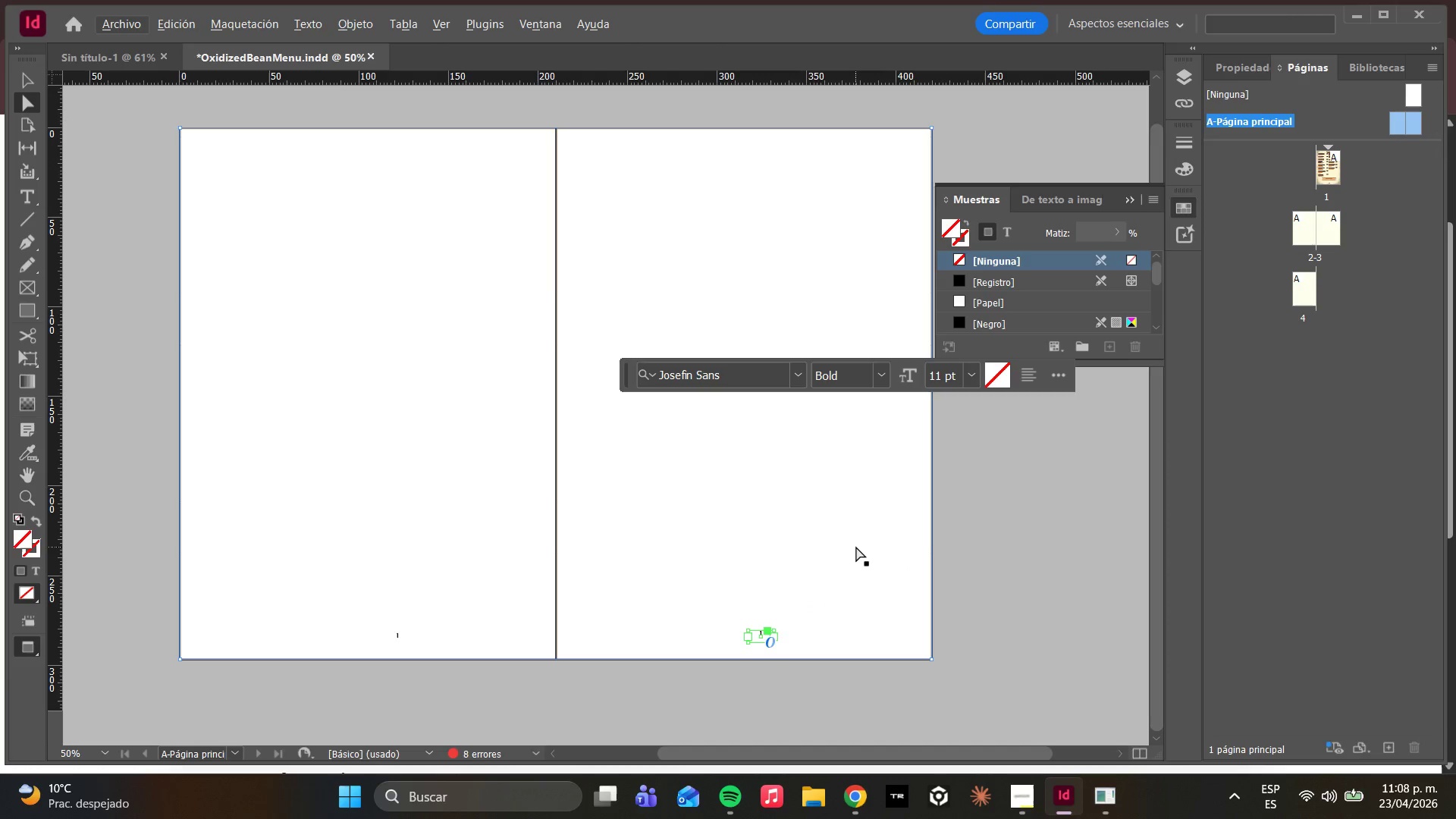 
key(W)
 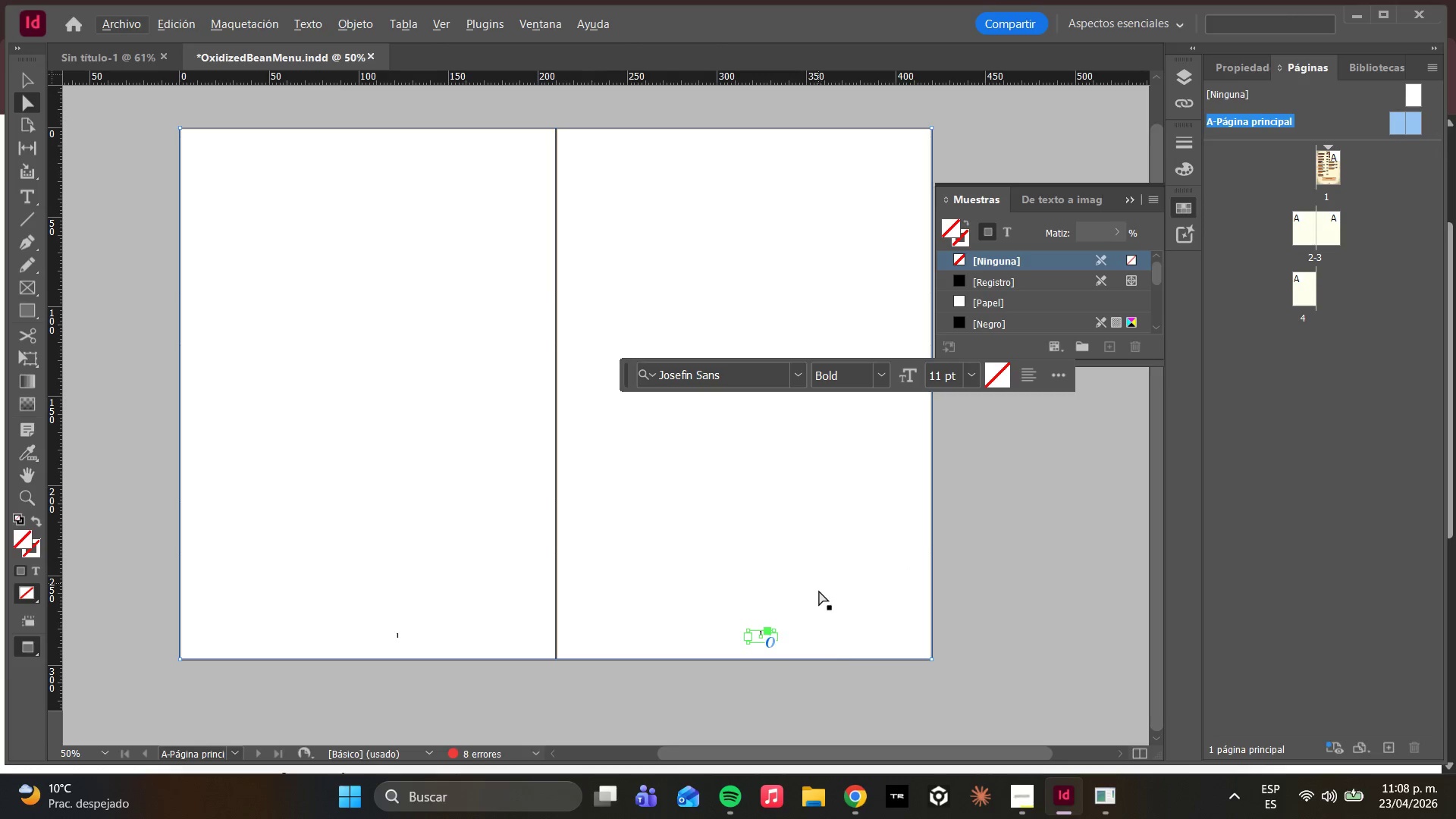 
left_click([945, 657])
 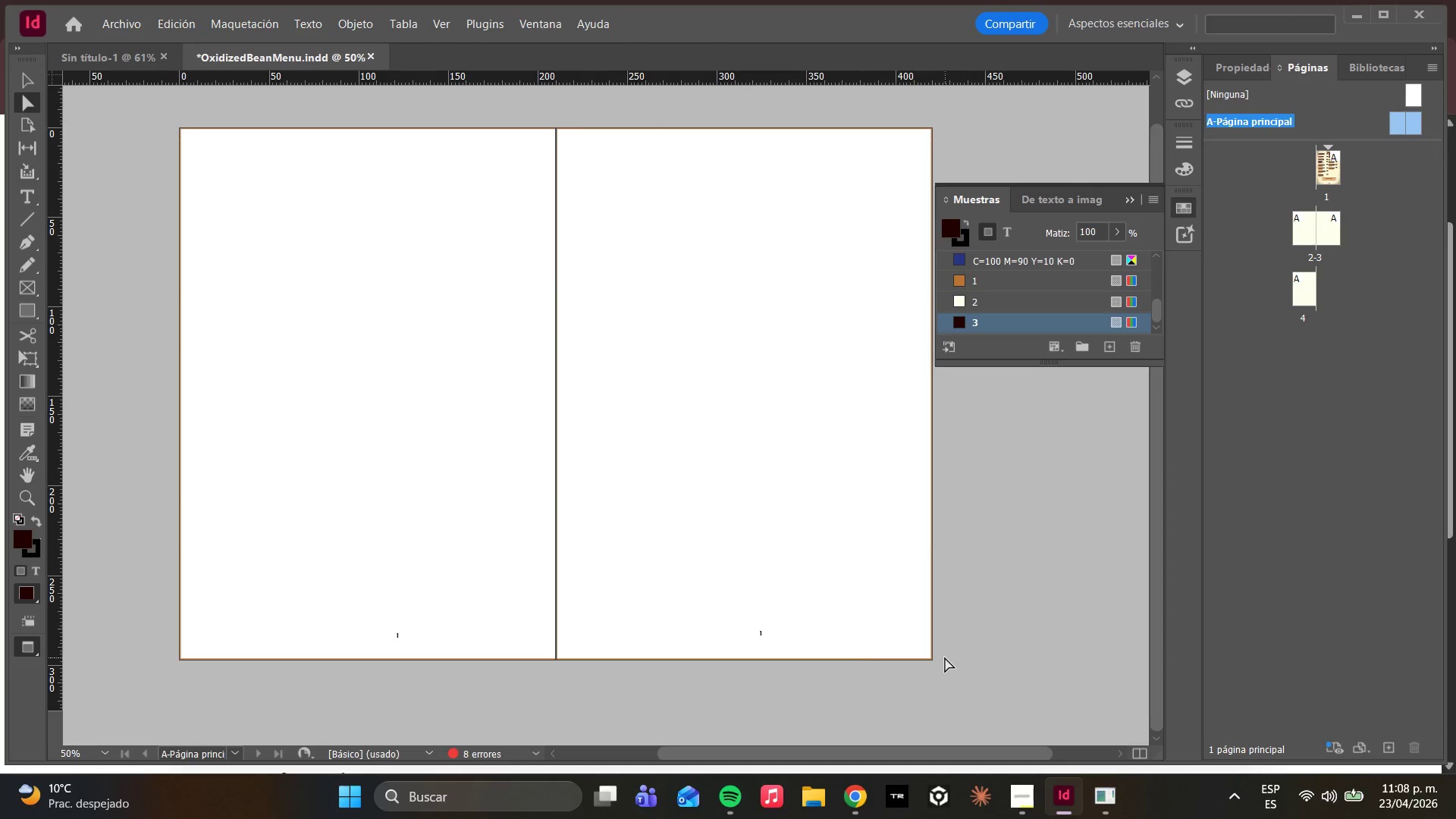 
key(W)
 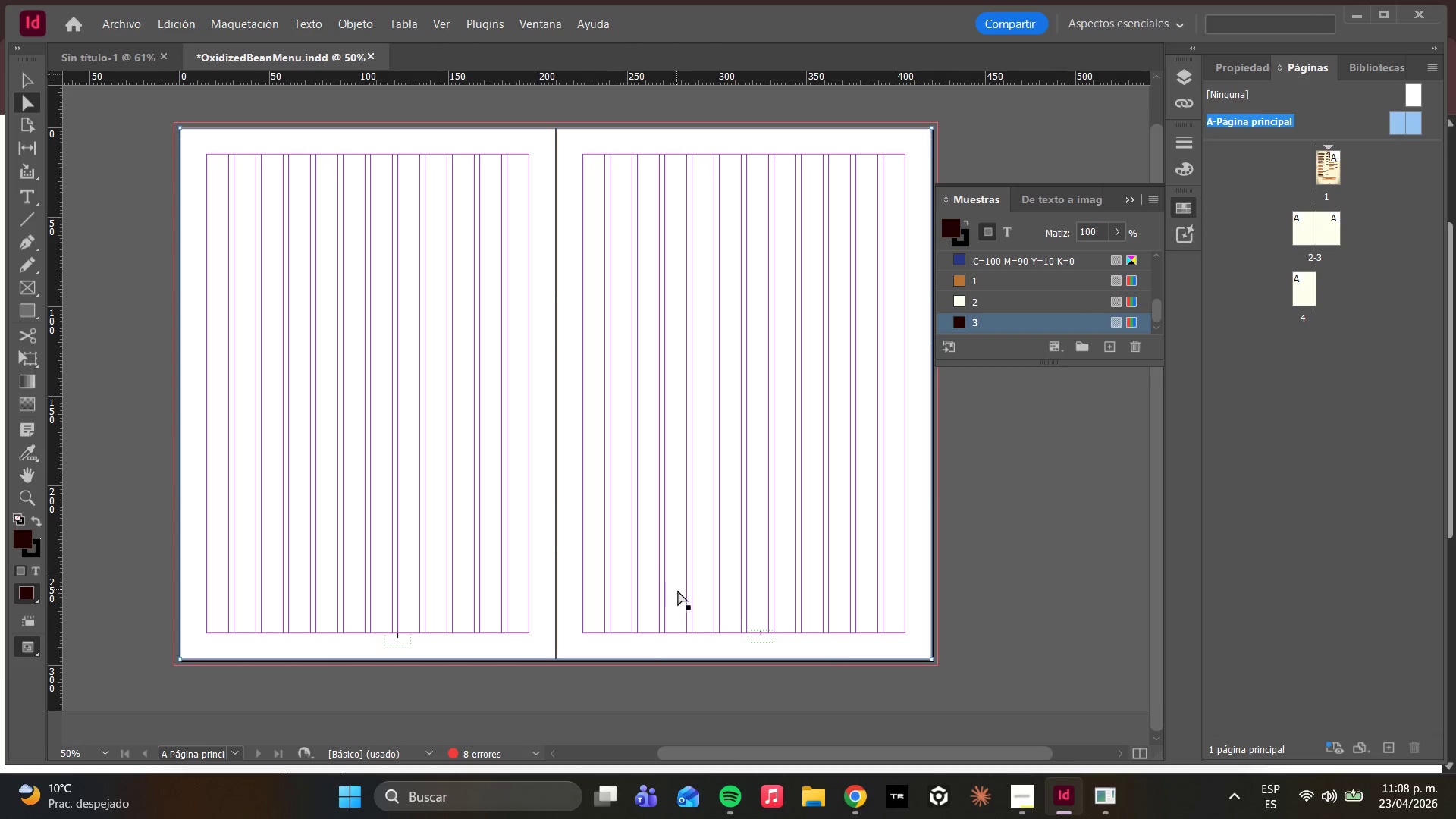 
hold_key(key=AltLeft, duration=4.78)
scroll: coordinate [681, 593], scroll_direction: down, amount: 3.0
 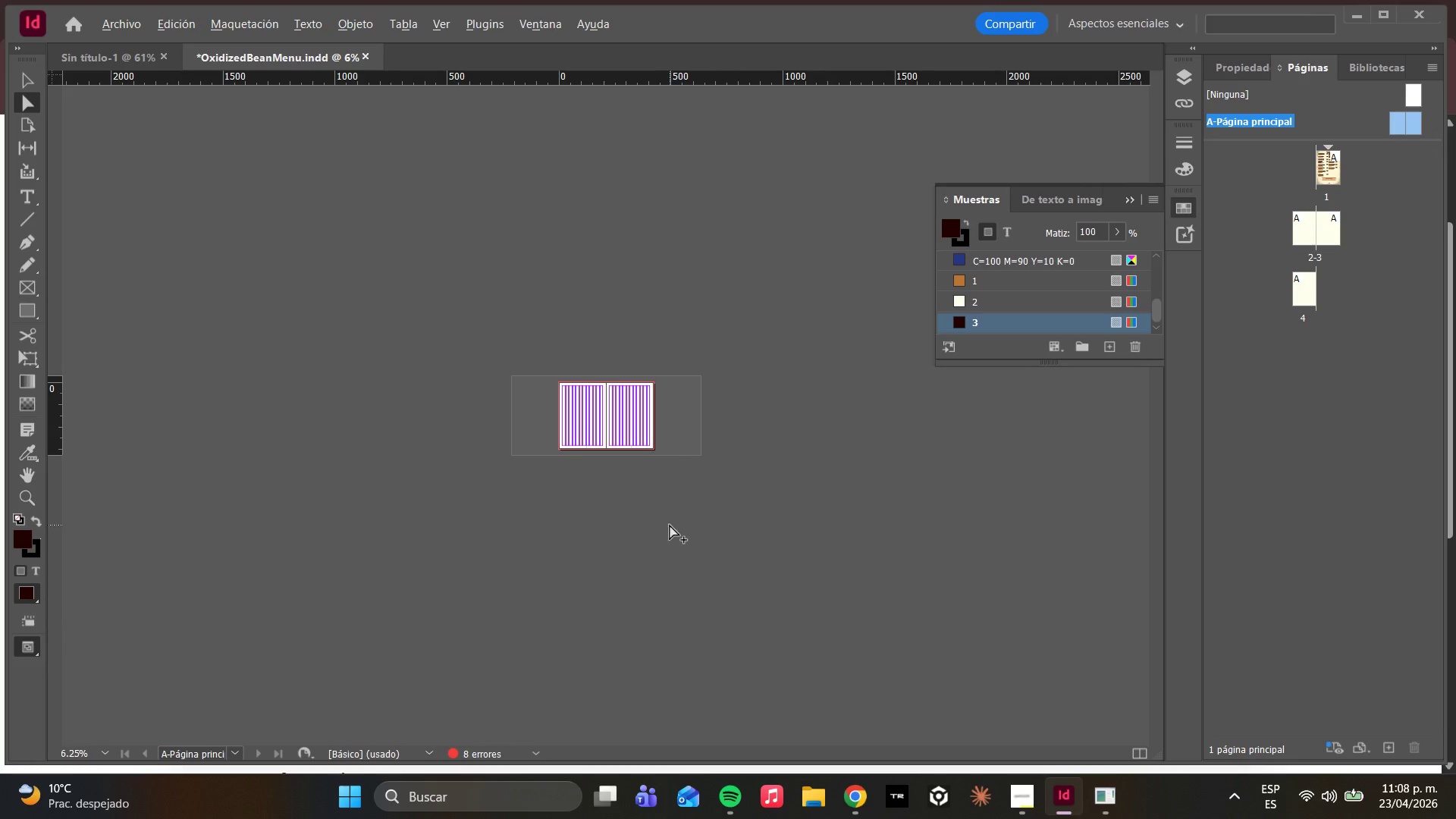 
scroll: coordinate [724, 559], scroll_direction: up, amount: 5.0
 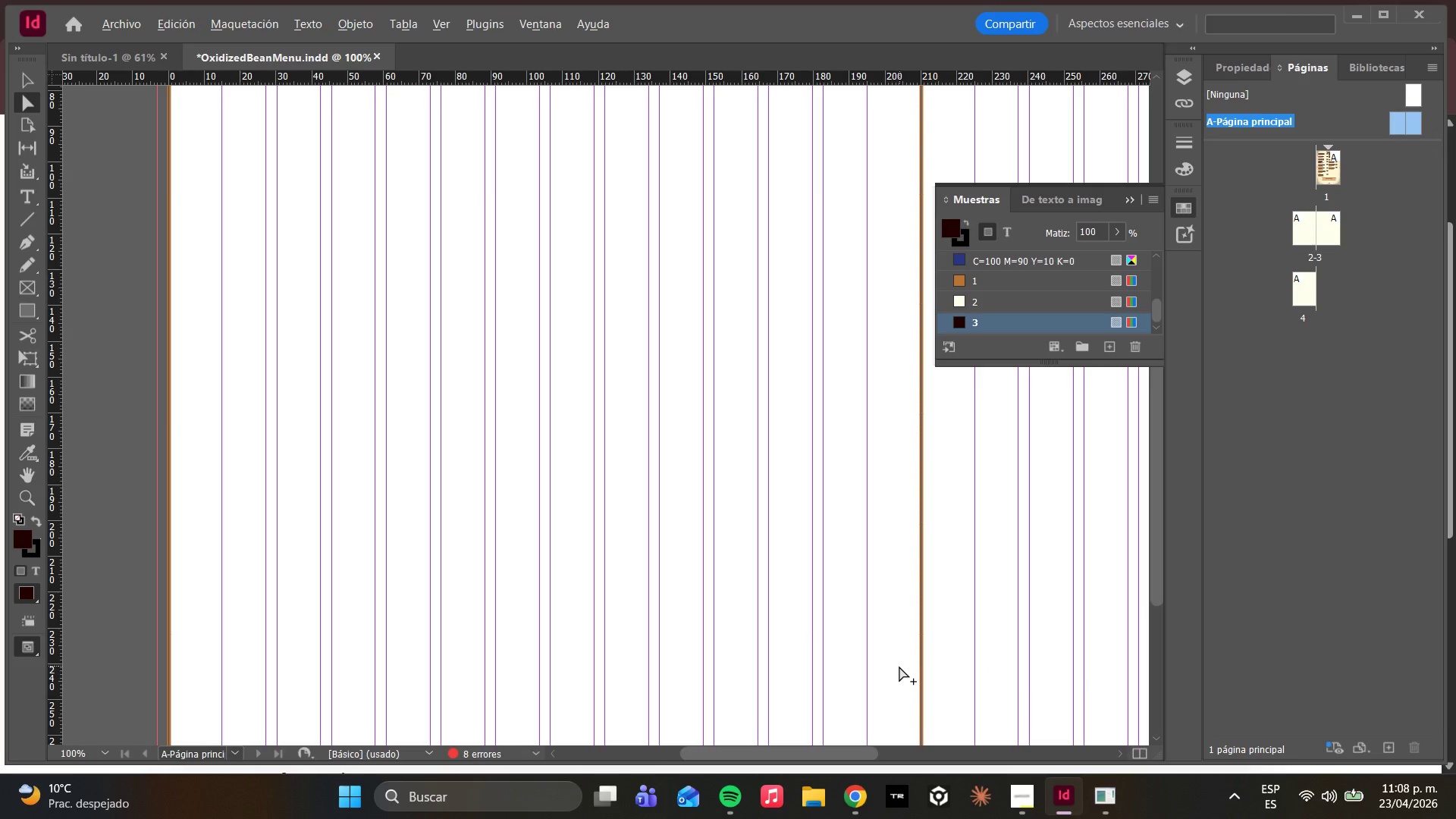 
scroll: coordinate [913, 670], scroll_direction: down, amount: 2.0
 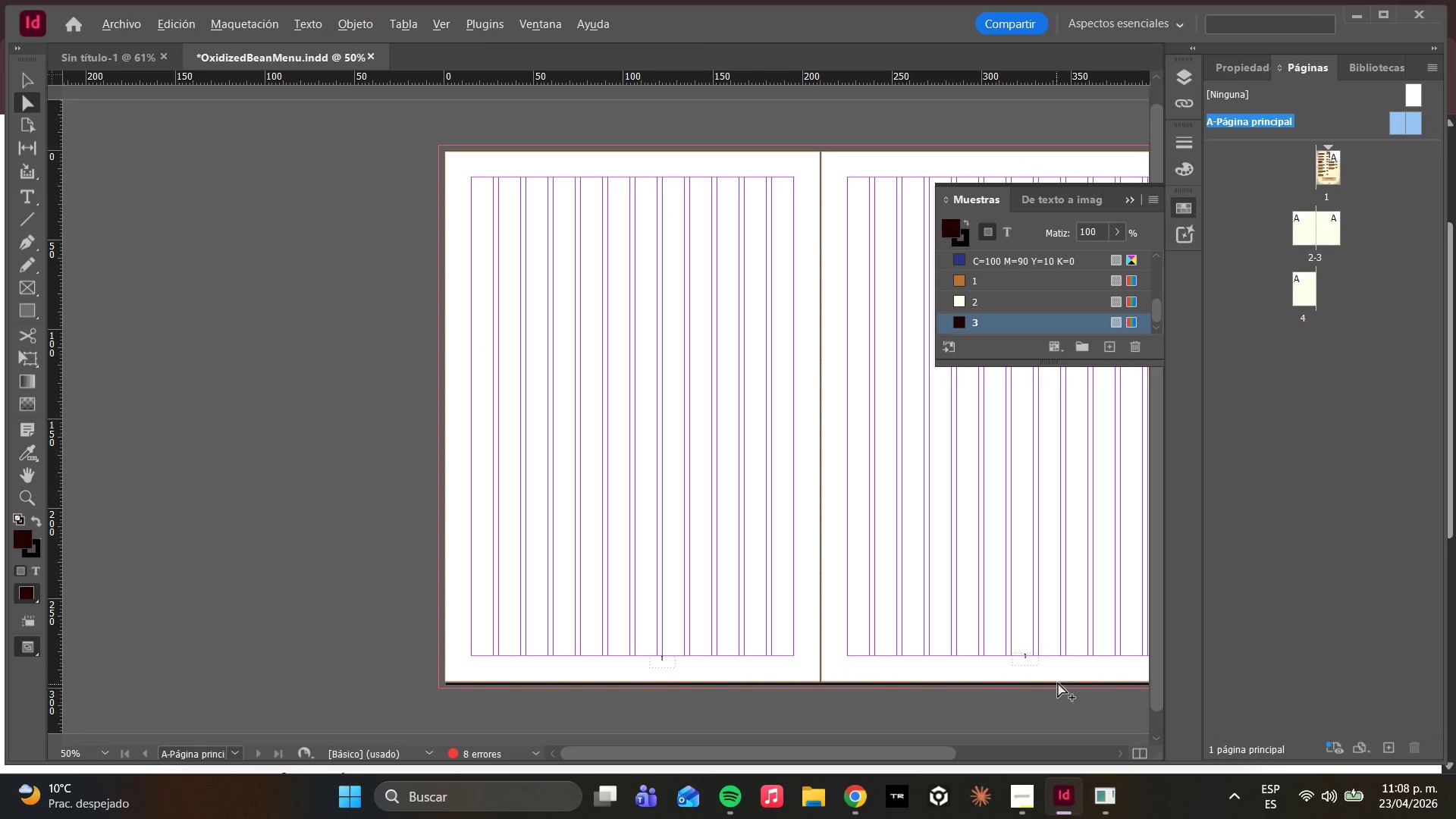 
scroll: coordinate [1062, 674], scroll_direction: up, amount: 2.0
 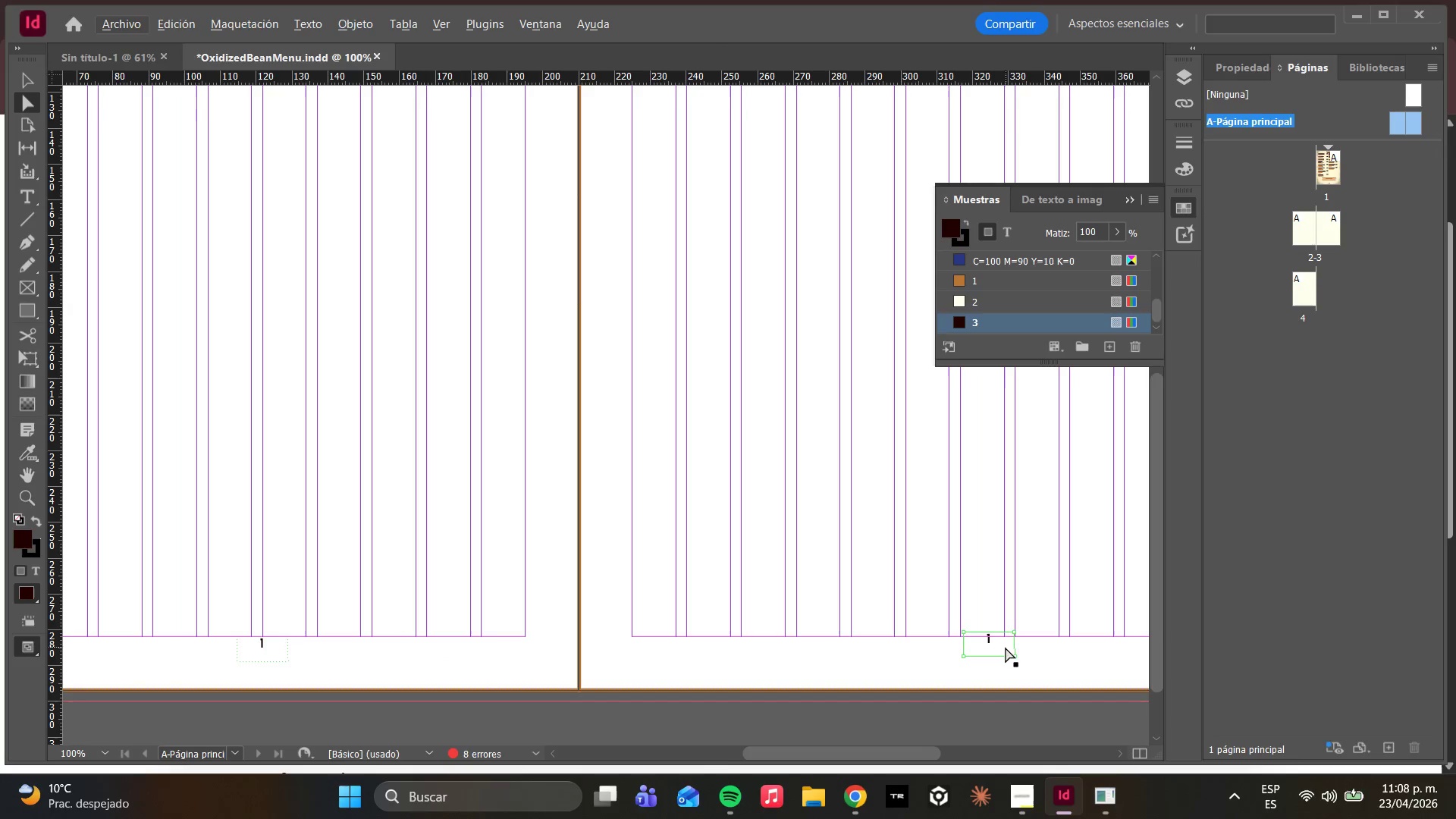 
left_click([993, 642])
 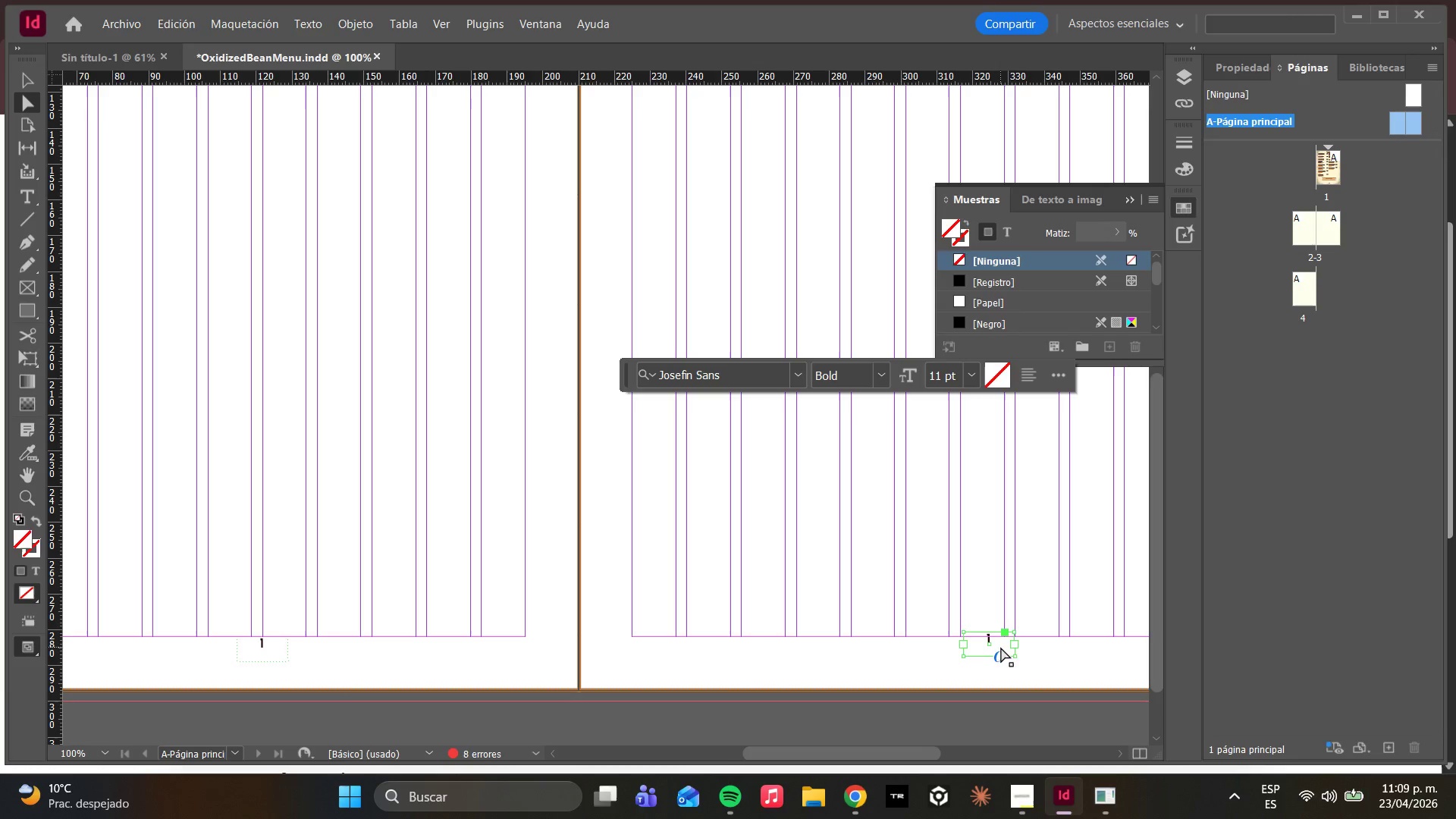 
left_click_drag(start_coordinate=[996, 644], to_coordinate=[993, 653])
 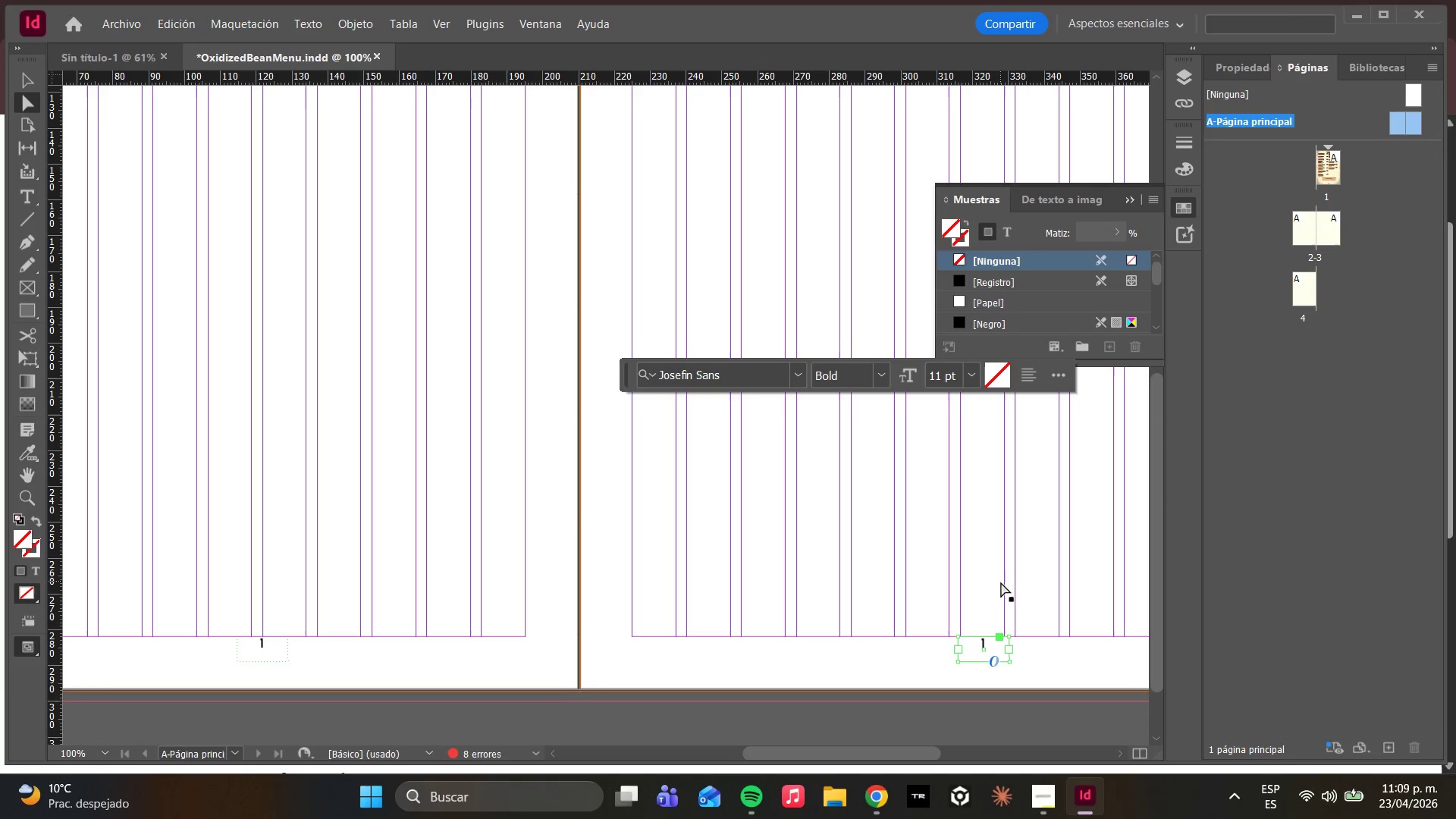 
left_click_drag(start_coordinate=[990, 648], to_coordinate=[1015, 647])
 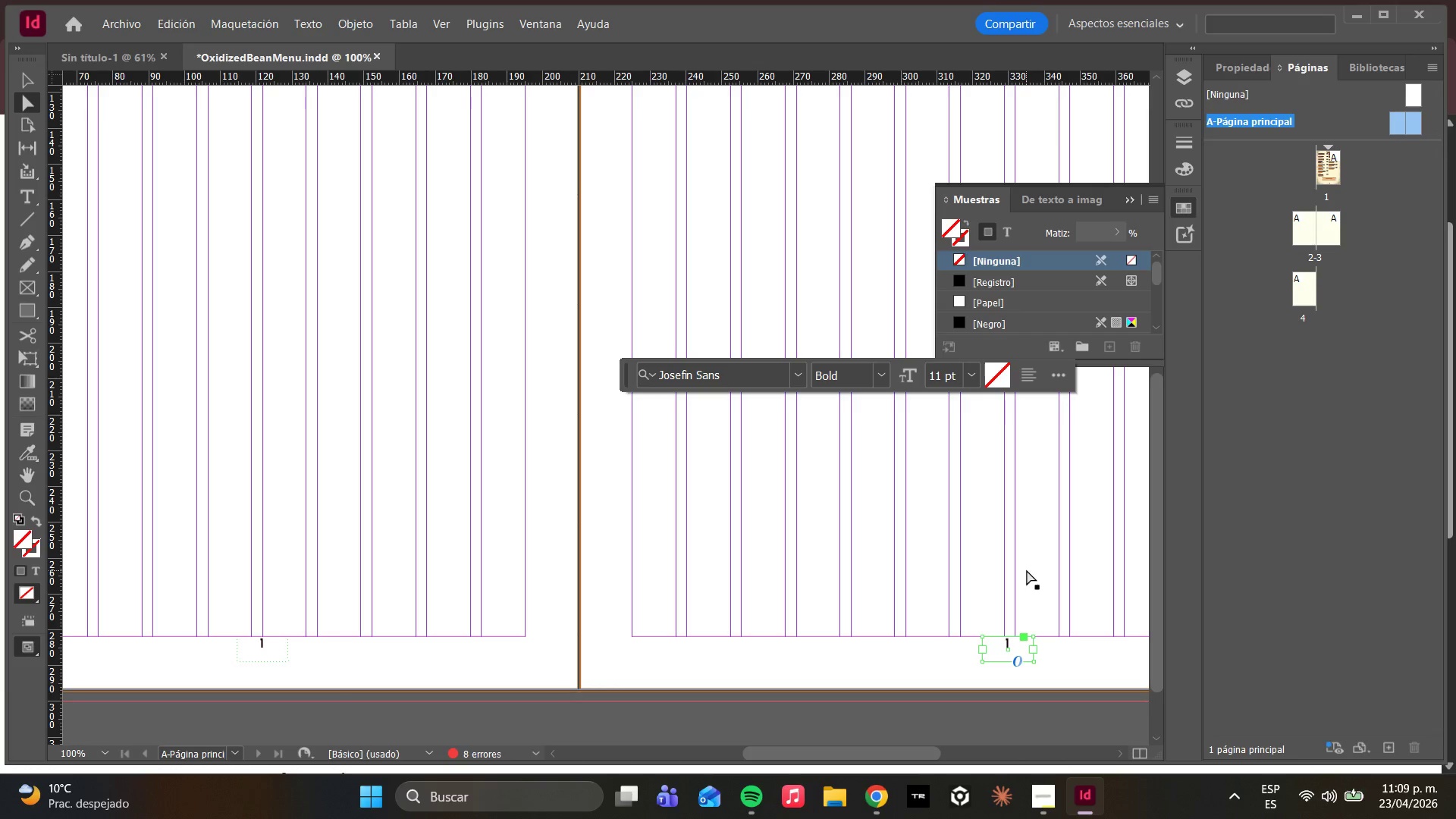 
hold_key(key=AltLeft, duration=3.53)
scroll: coordinate [1020, 569], scroll_direction: down, amount: 4.0
 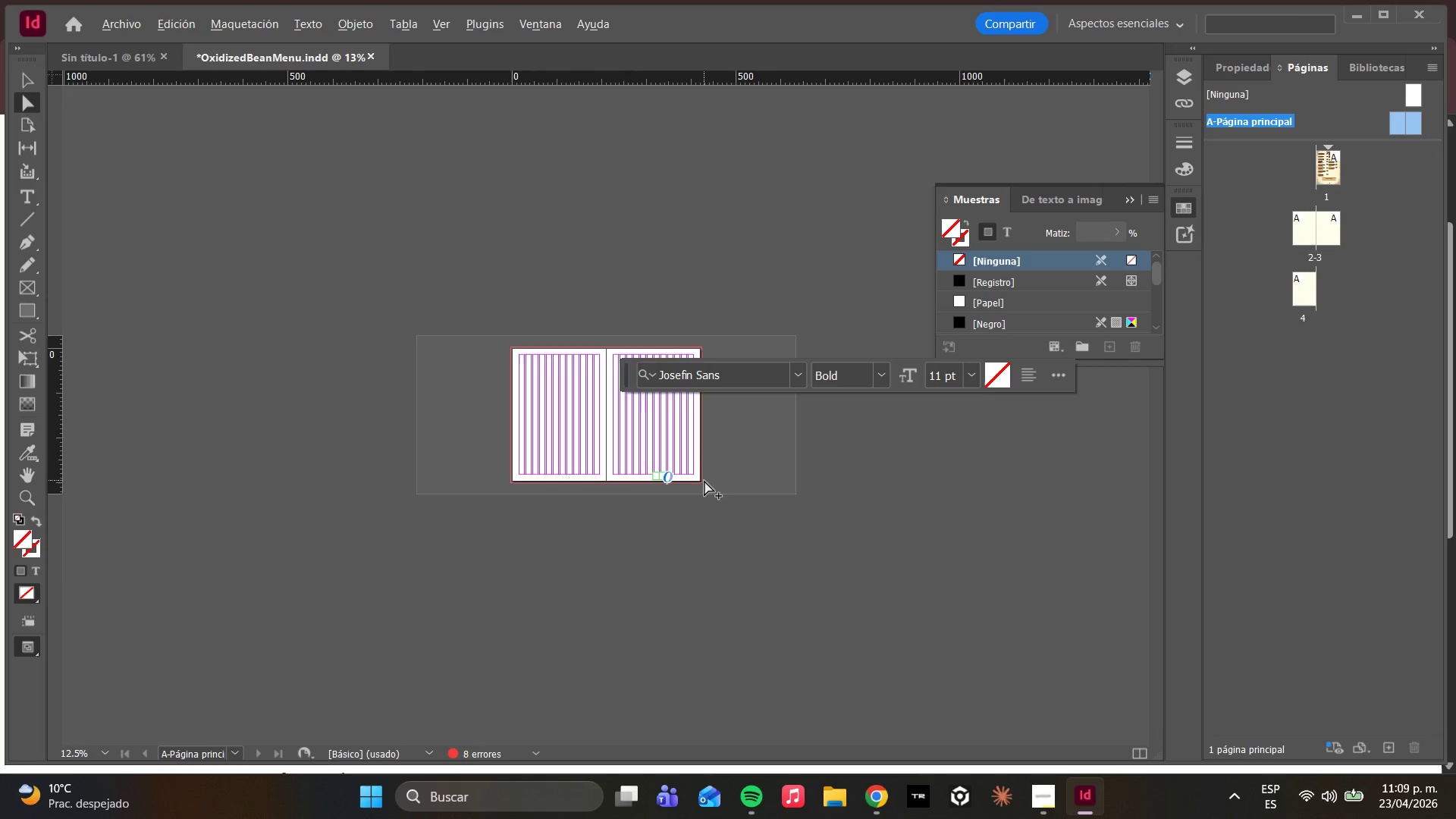 
scroll: coordinate [748, 488], scroll_direction: up, amount: 3.0
 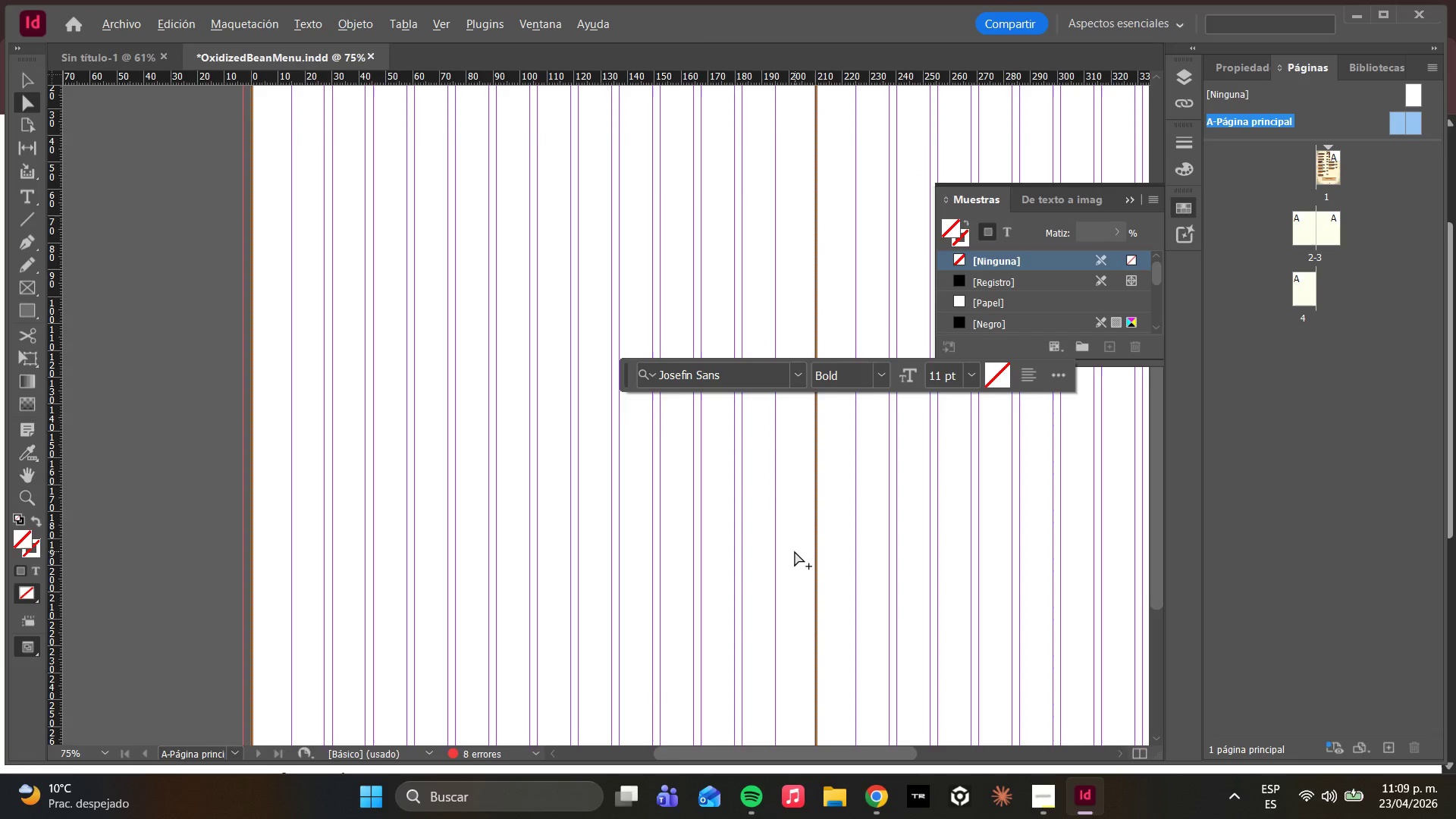 
scroll: coordinate [795, 551], scroll_direction: down, amount: 1.0
 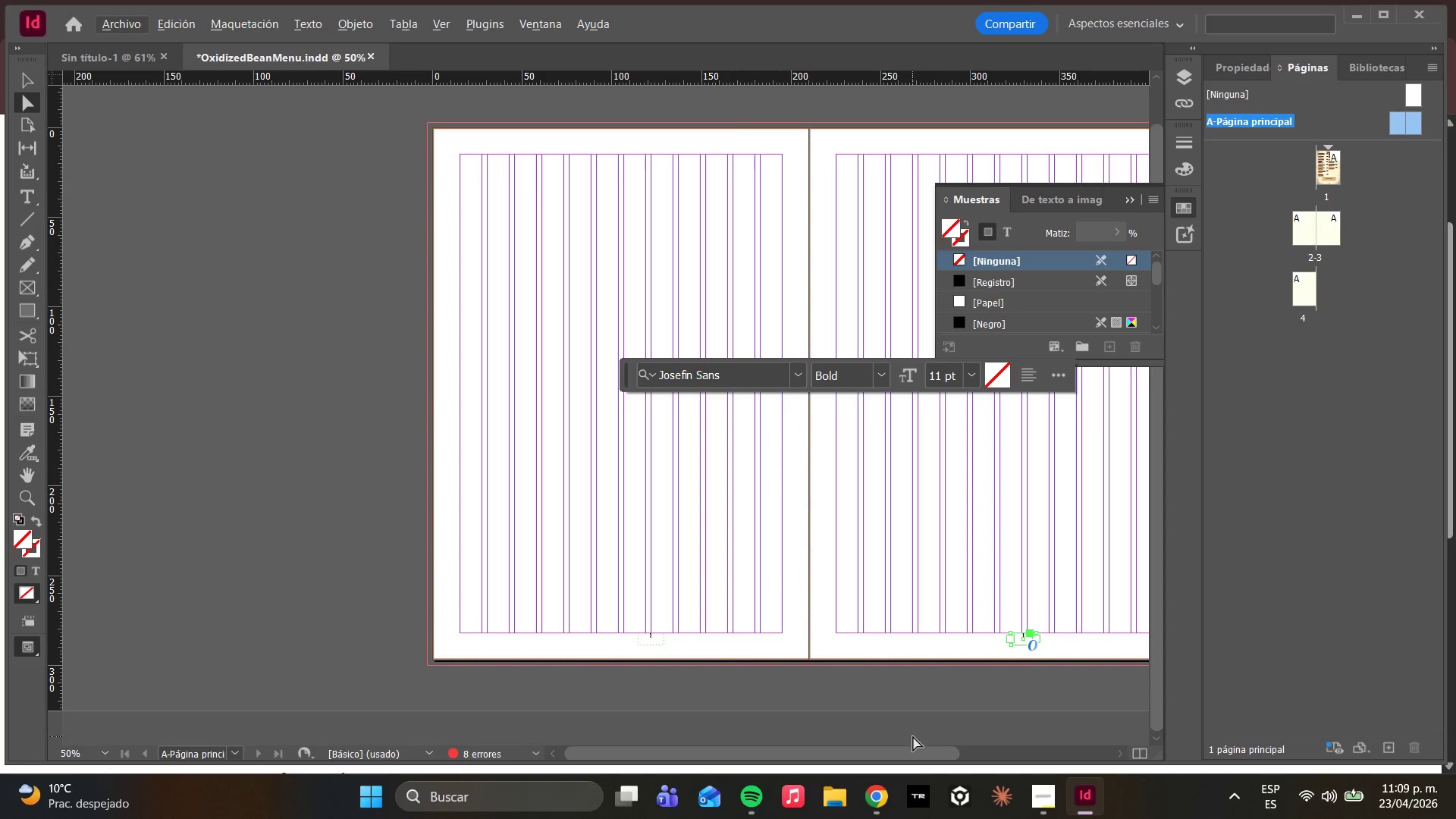 
left_click_drag(start_coordinate=[910, 753], to_coordinate=[980, 739])
 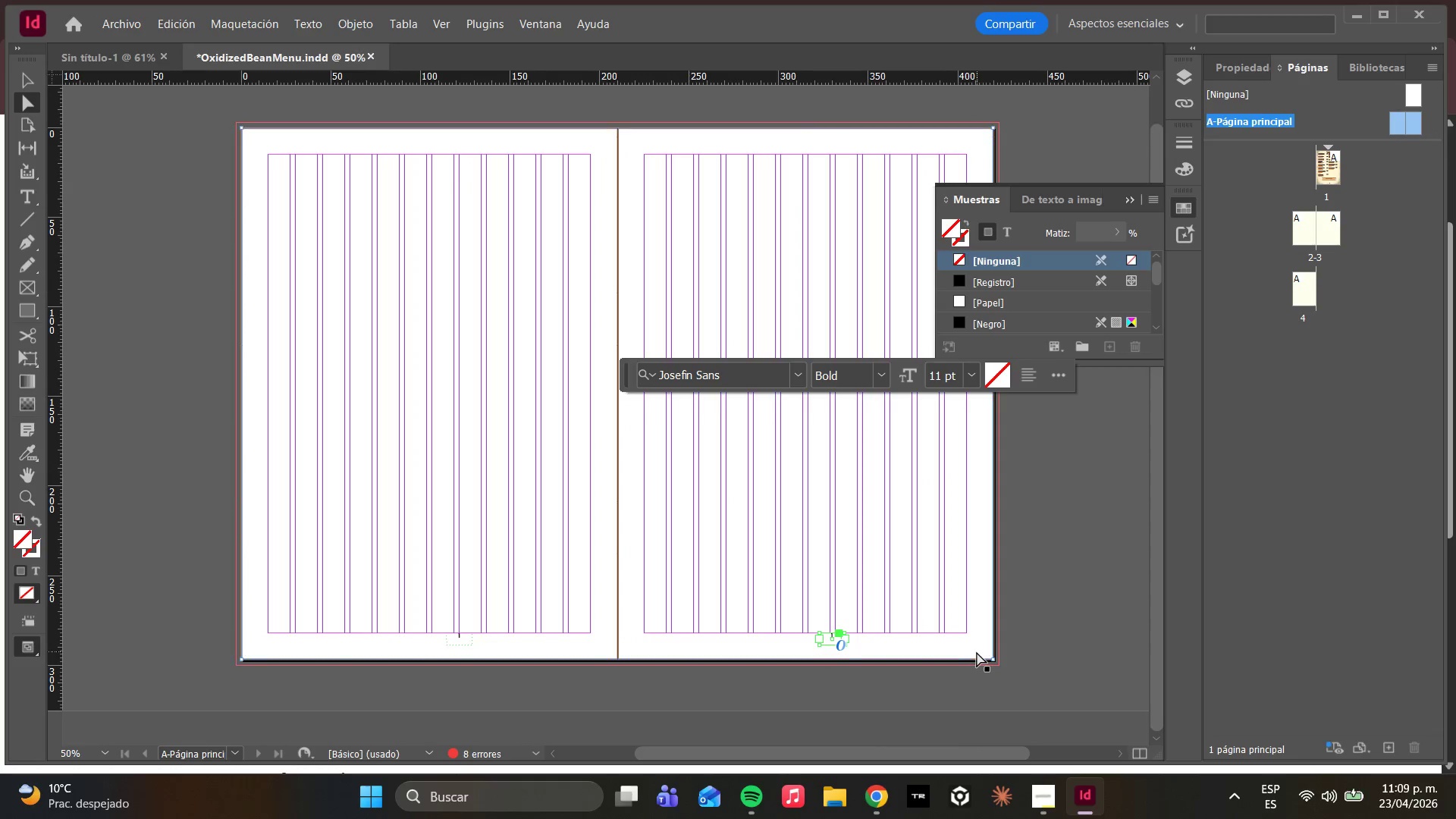 
left_click([977, 653])
 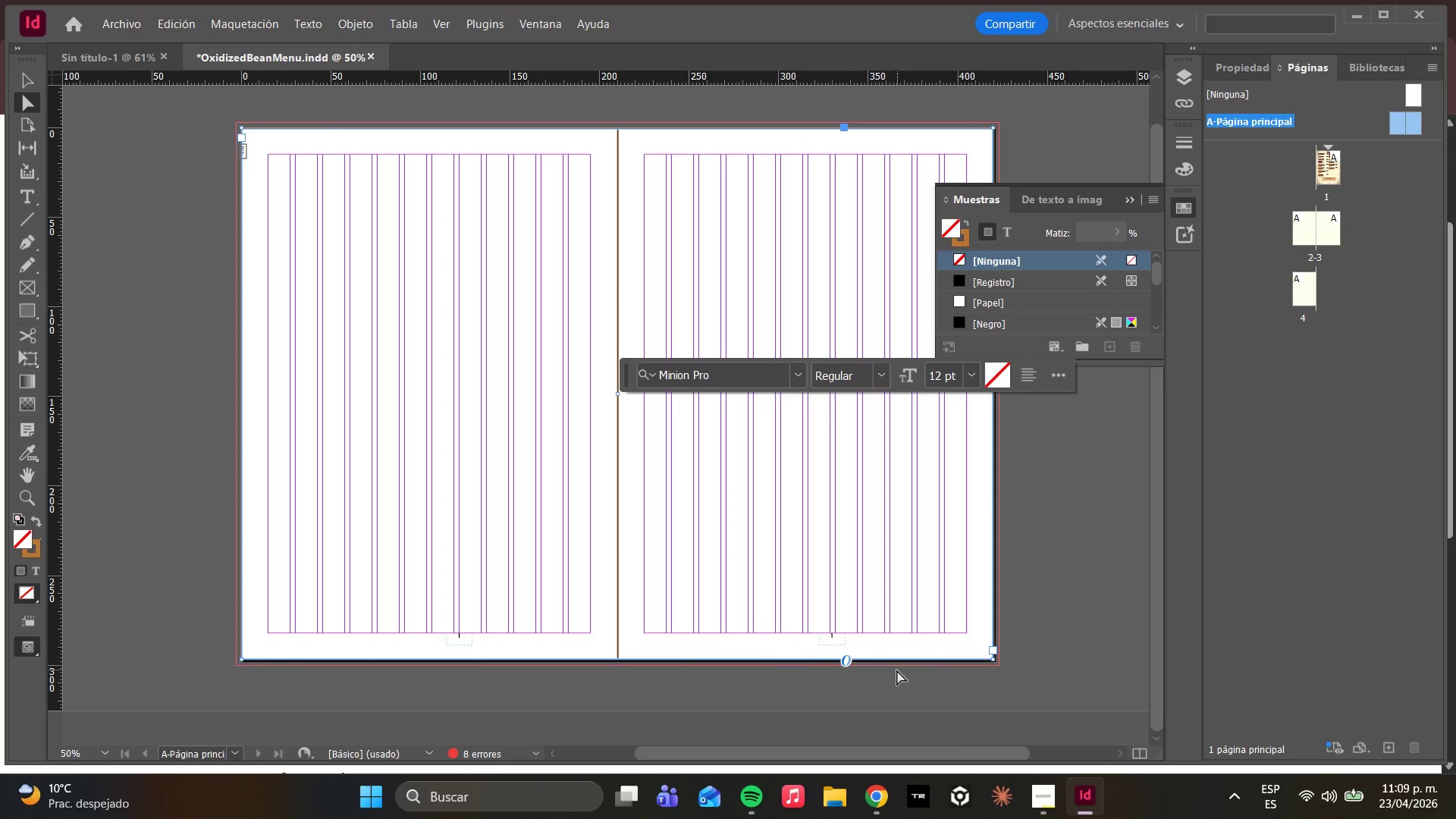 
hold_key(key=AltLeft, duration=1.42)
scroll: coordinate [858, 641], scroll_direction: up, amount: 3.0
 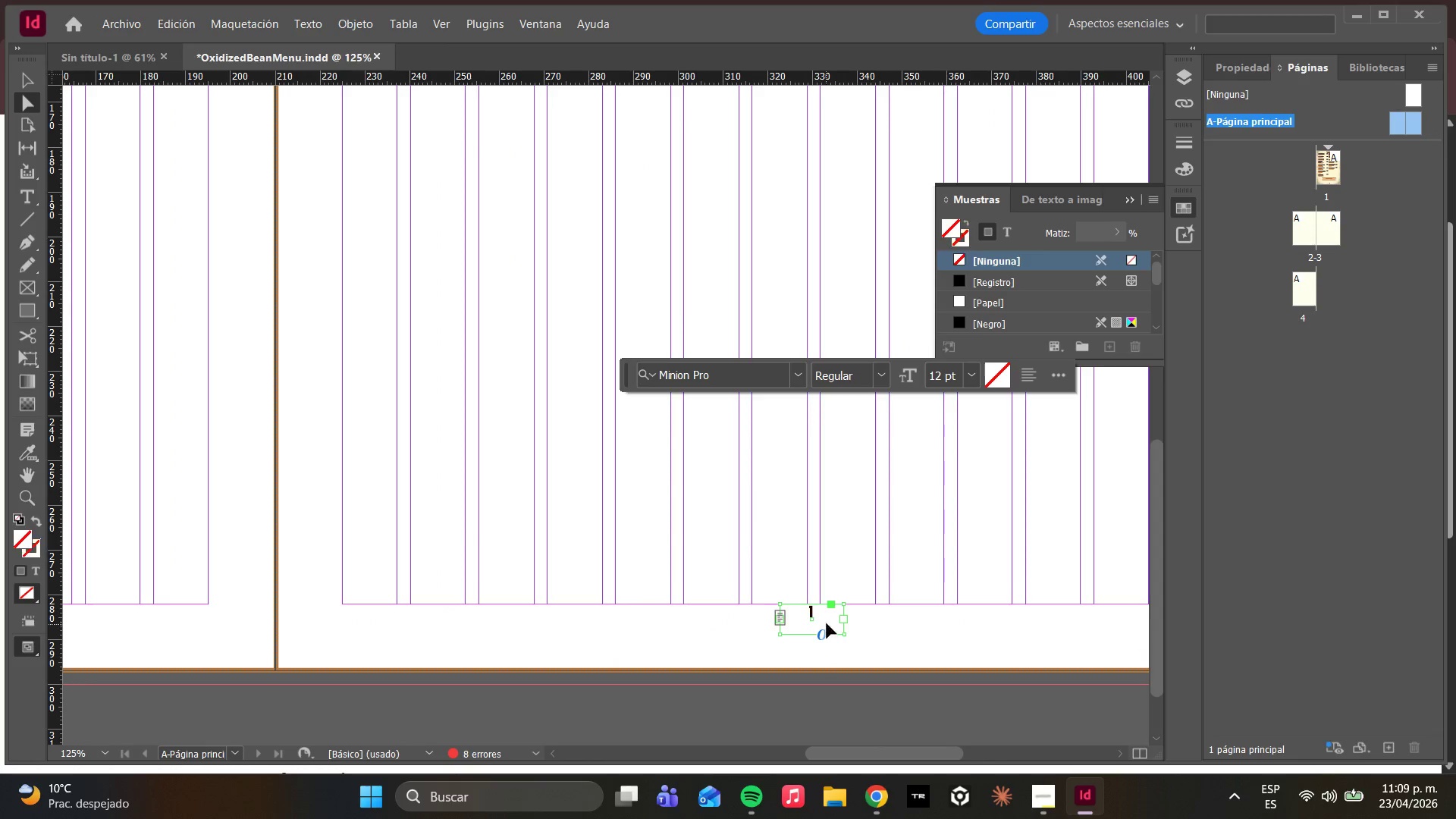 
left_click_drag(start_coordinate=[827, 621], to_coordinate=[830, 639])
 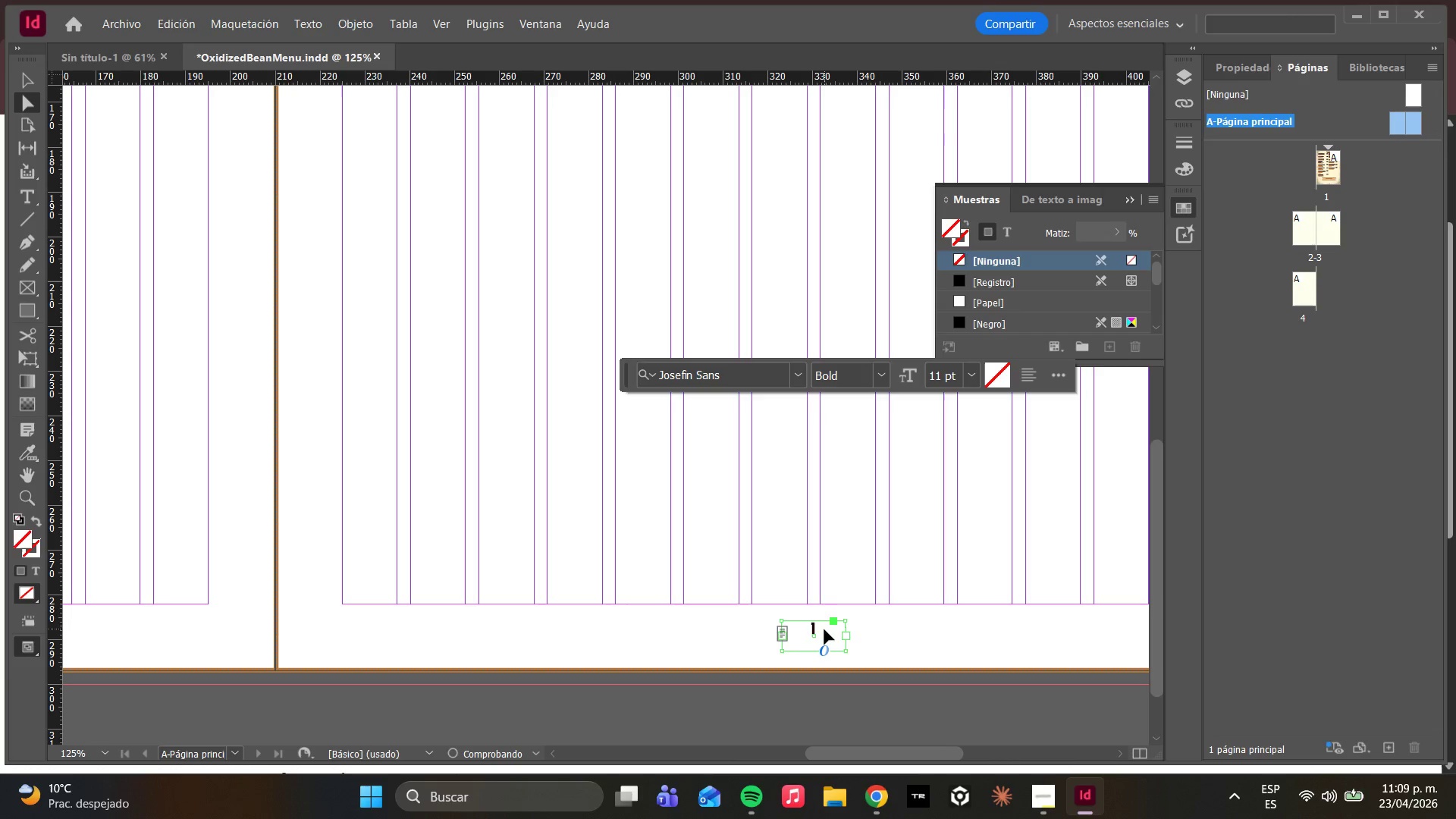 
left_click_drag(start_coordinate=[824, 629], to_coordinate=[822, 622])
 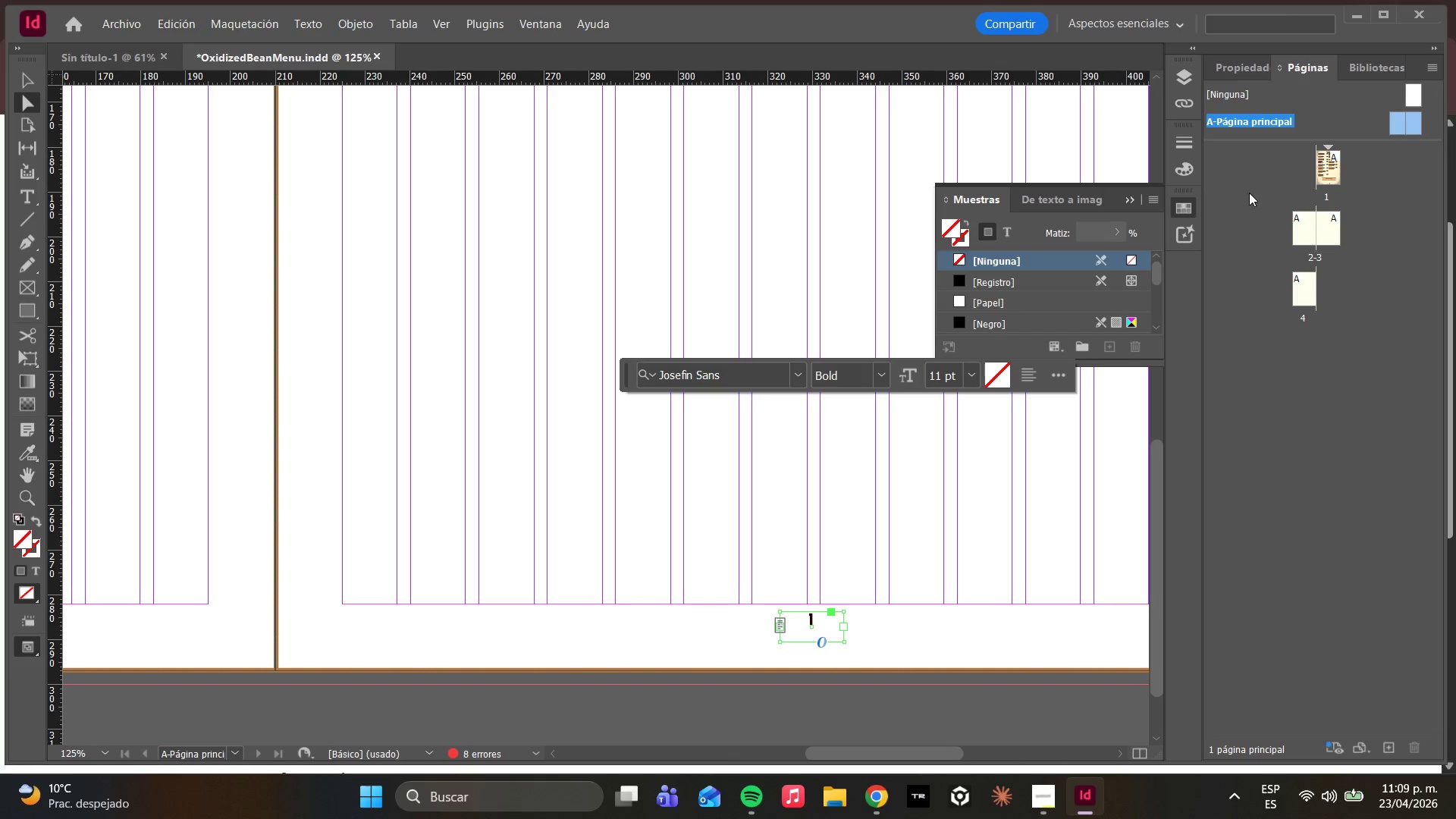 
double_click([1323, 175])
 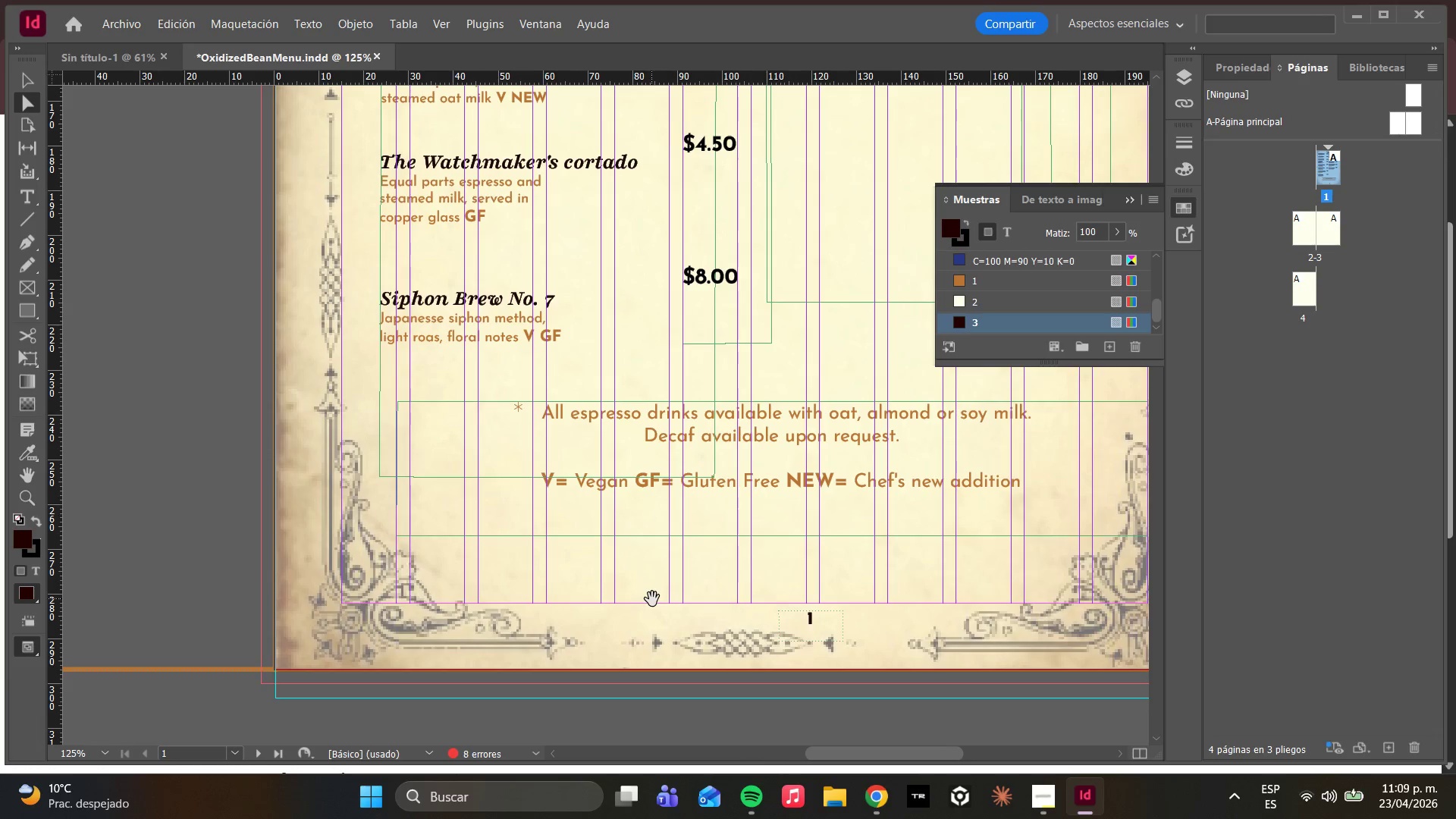 
left_click([548, 570])
 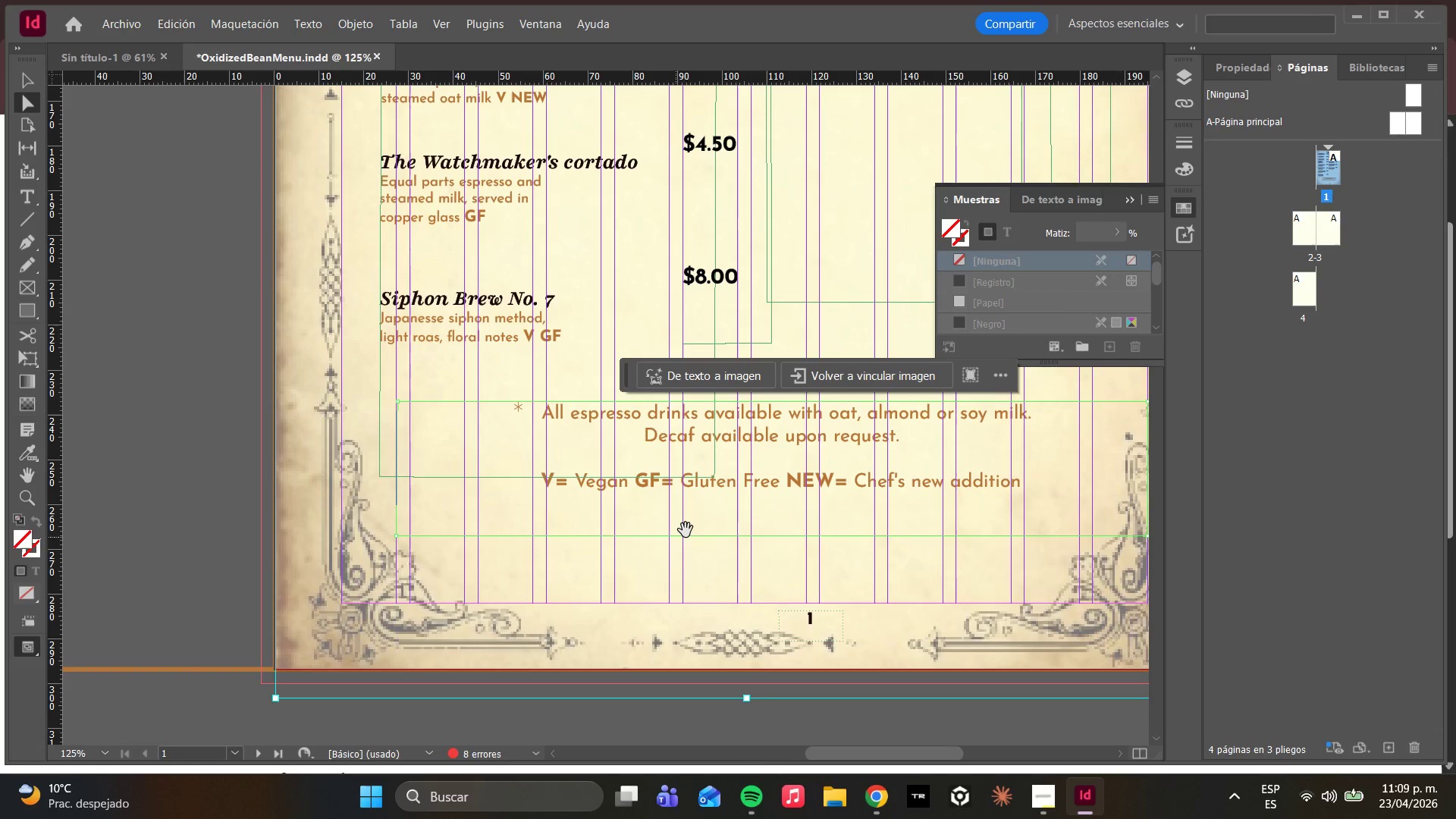 
hold_key(key=AltLeft, duration=1.2)
scroll: coordinate [711, 514], scroll_direction: down, amount: 2.0
 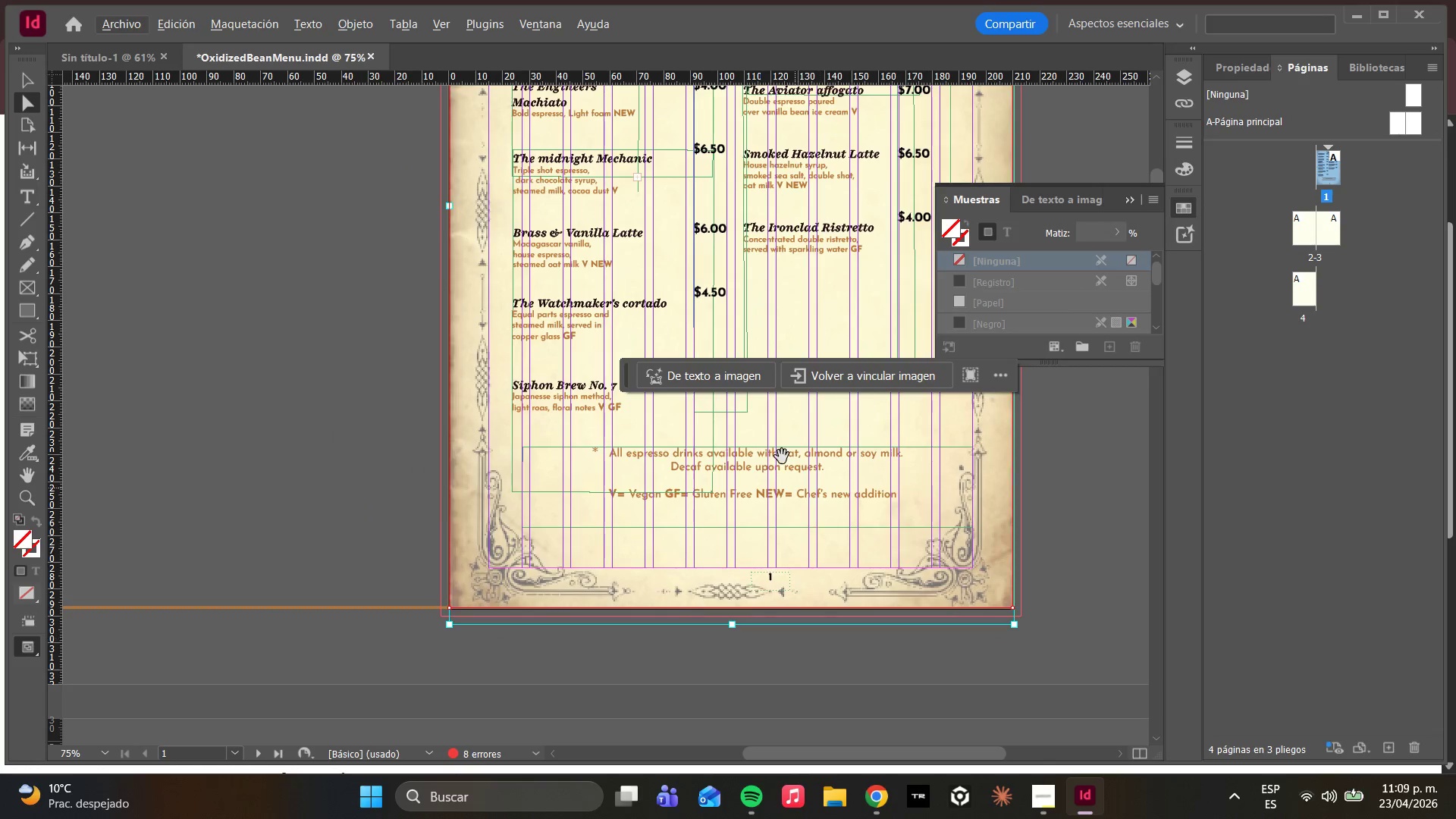 
scroll: coordinate [767, 455], scroll_direction: up, amount: 2.0
 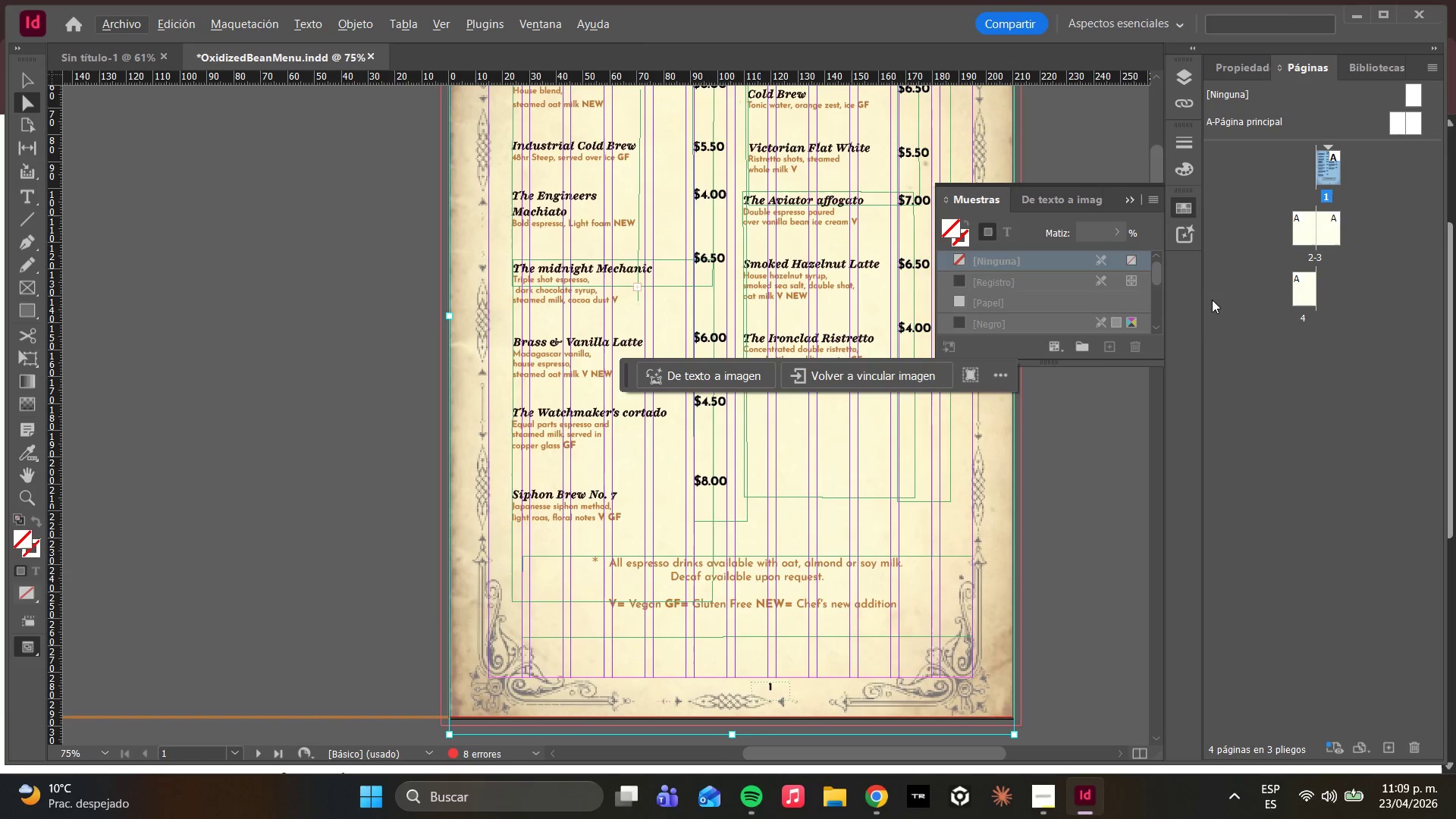 
double_click([1404, 118])
 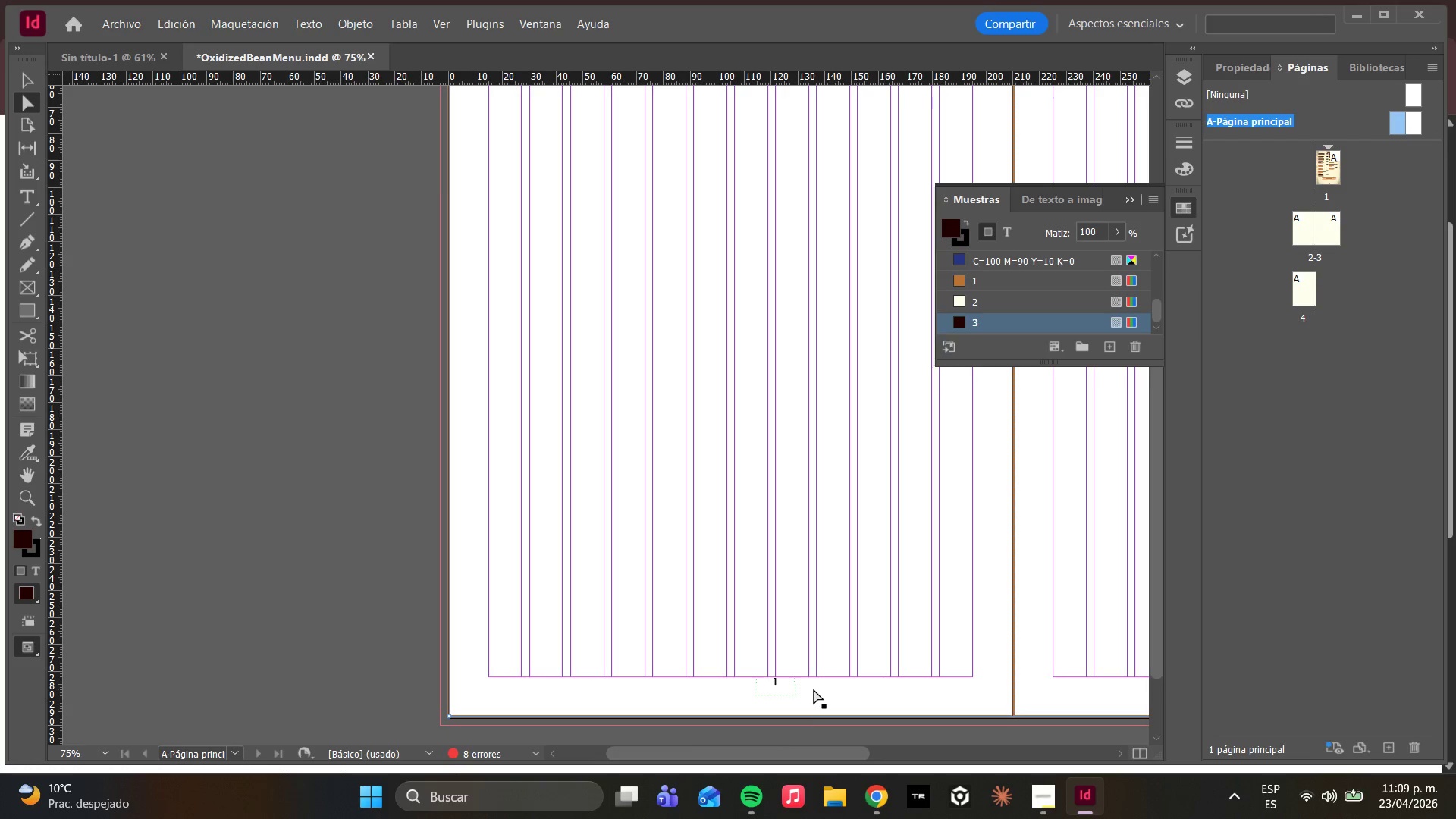 
left_click_drag(start_coordinate=[774, 752], to_coordinate=[938, 748])
 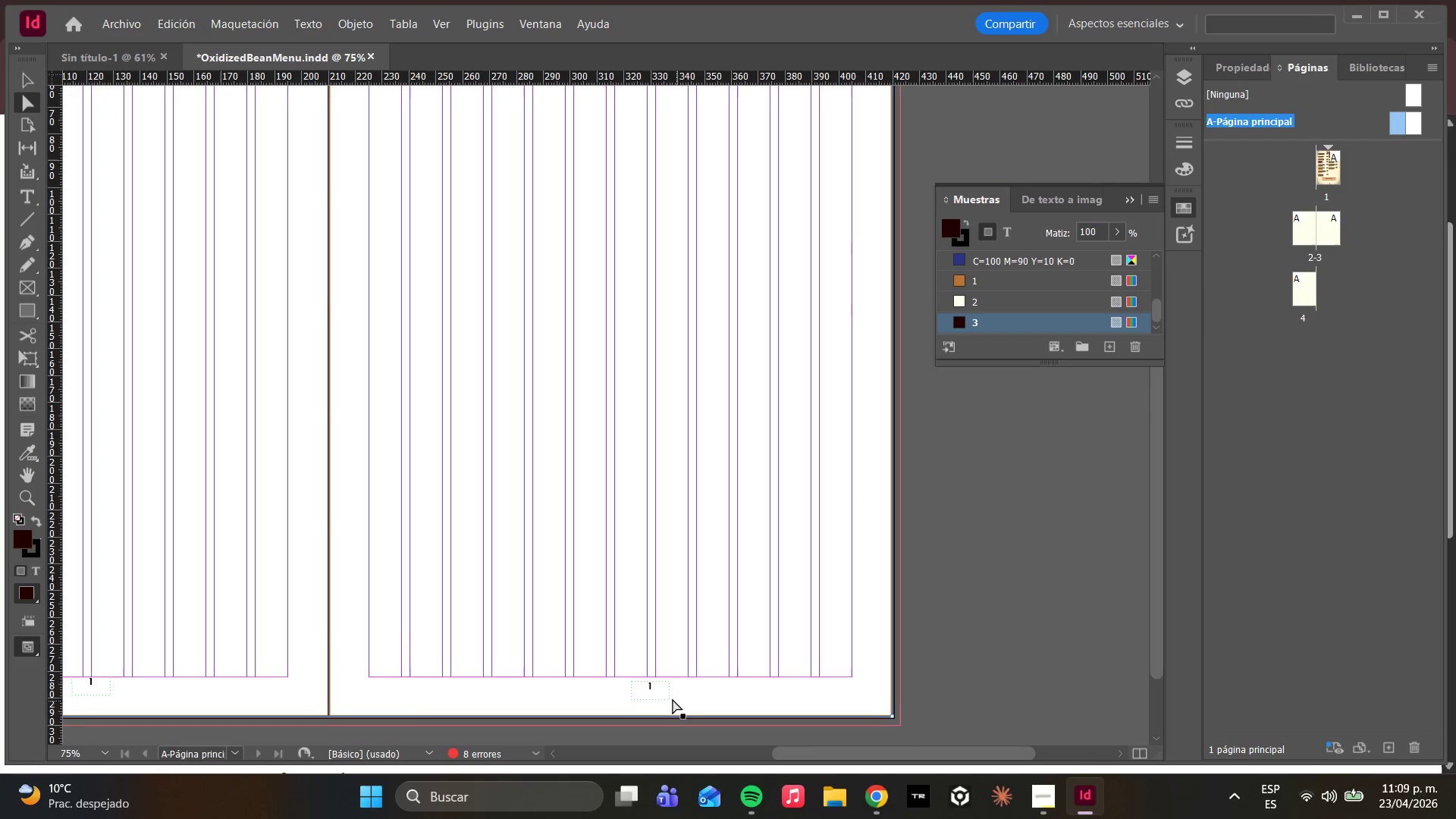 
hold_key(key=AltLeft, duration=2.06)
scroll: coordinate [632, 683], scroll_direction: down, amount: 1.0
 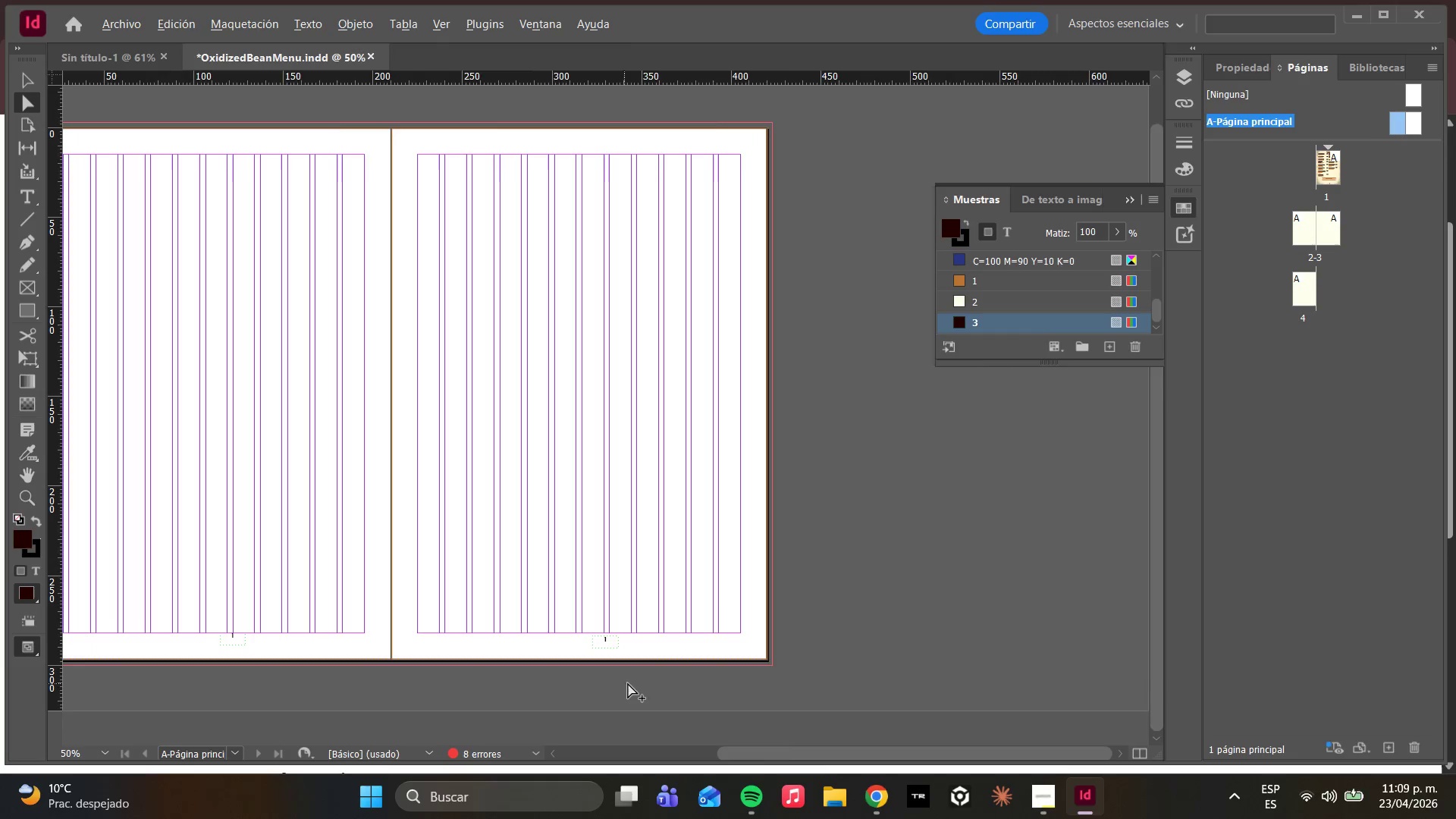 
scroll: coordinate [609, 626], scroll_direction: up, amount: 6.0
 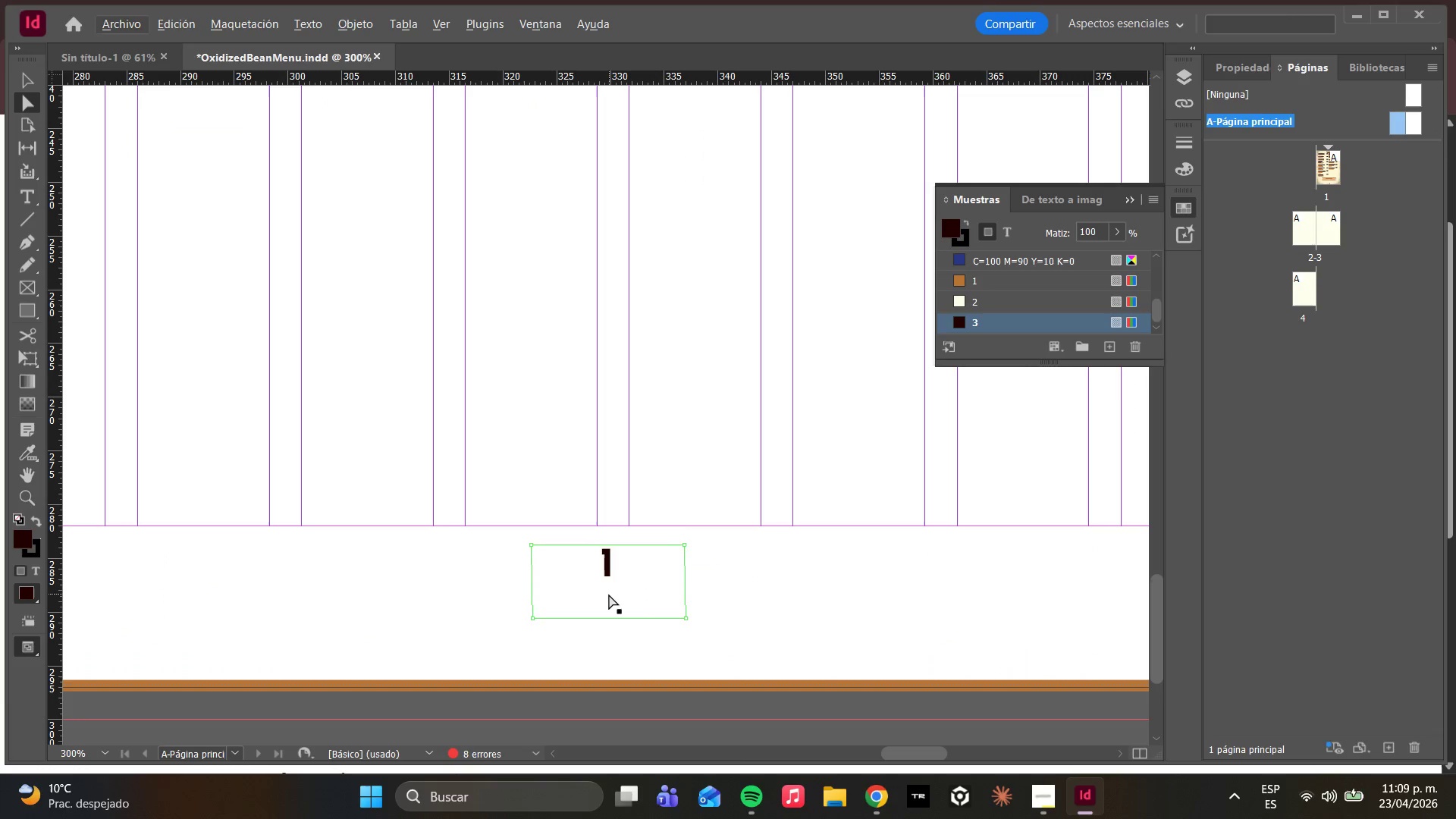 
left_click([609, 592])
 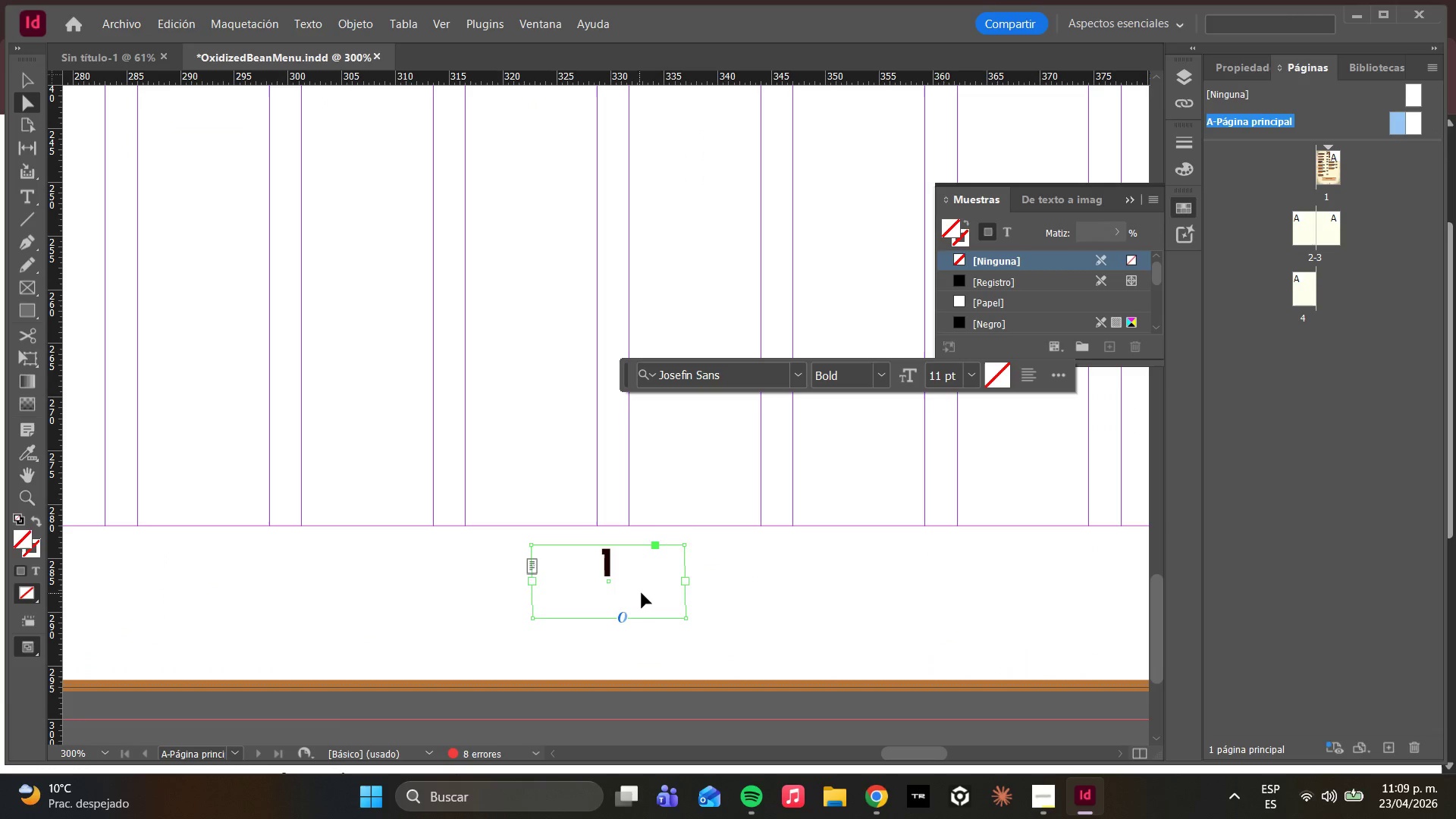 
left_click_drag(start_coordinate=[642, 593], to_coordinate=[568, 585])
 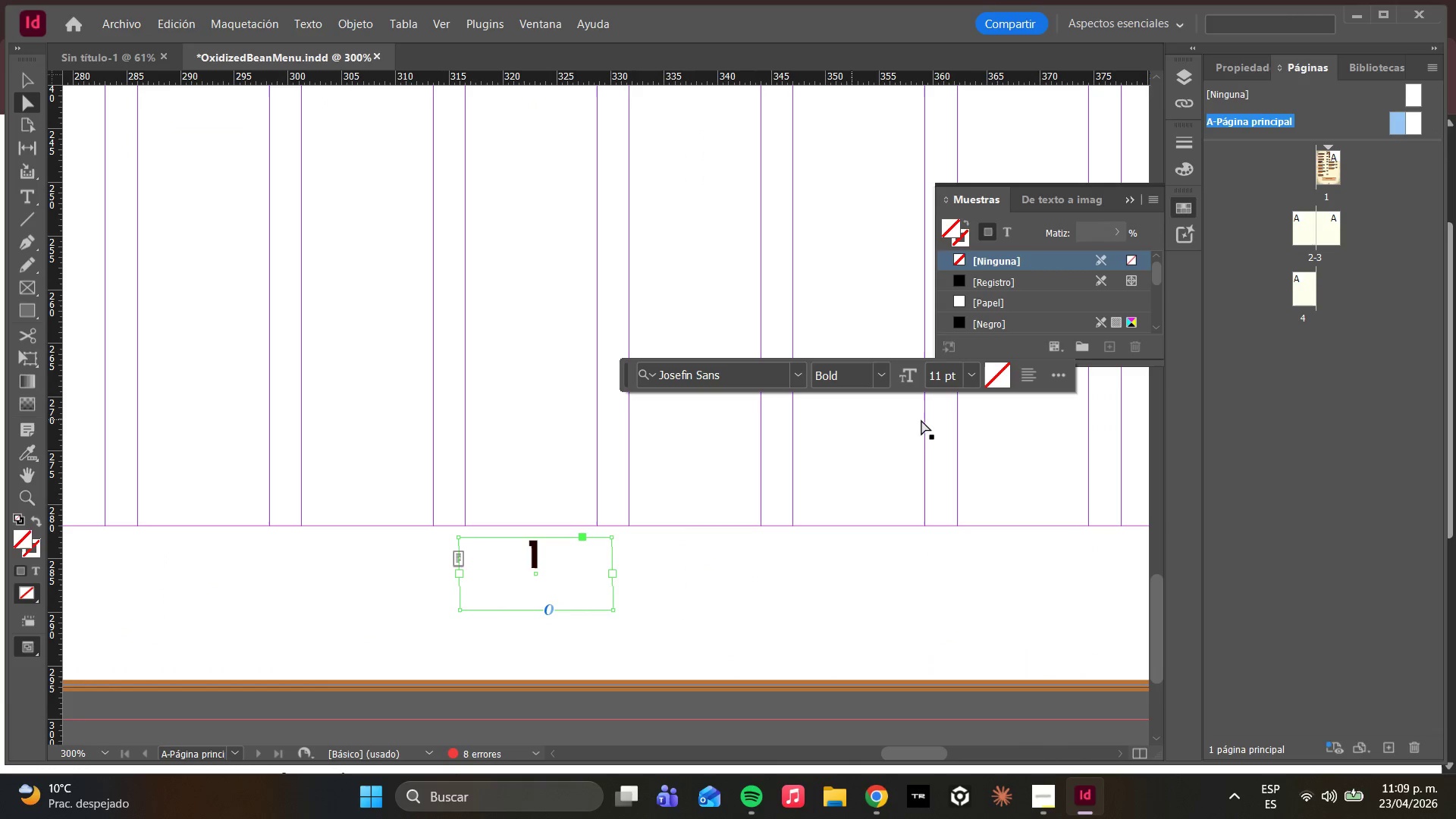 
scroll: coordinate [724, 590], scroll_direction: none, amount: 0.0
 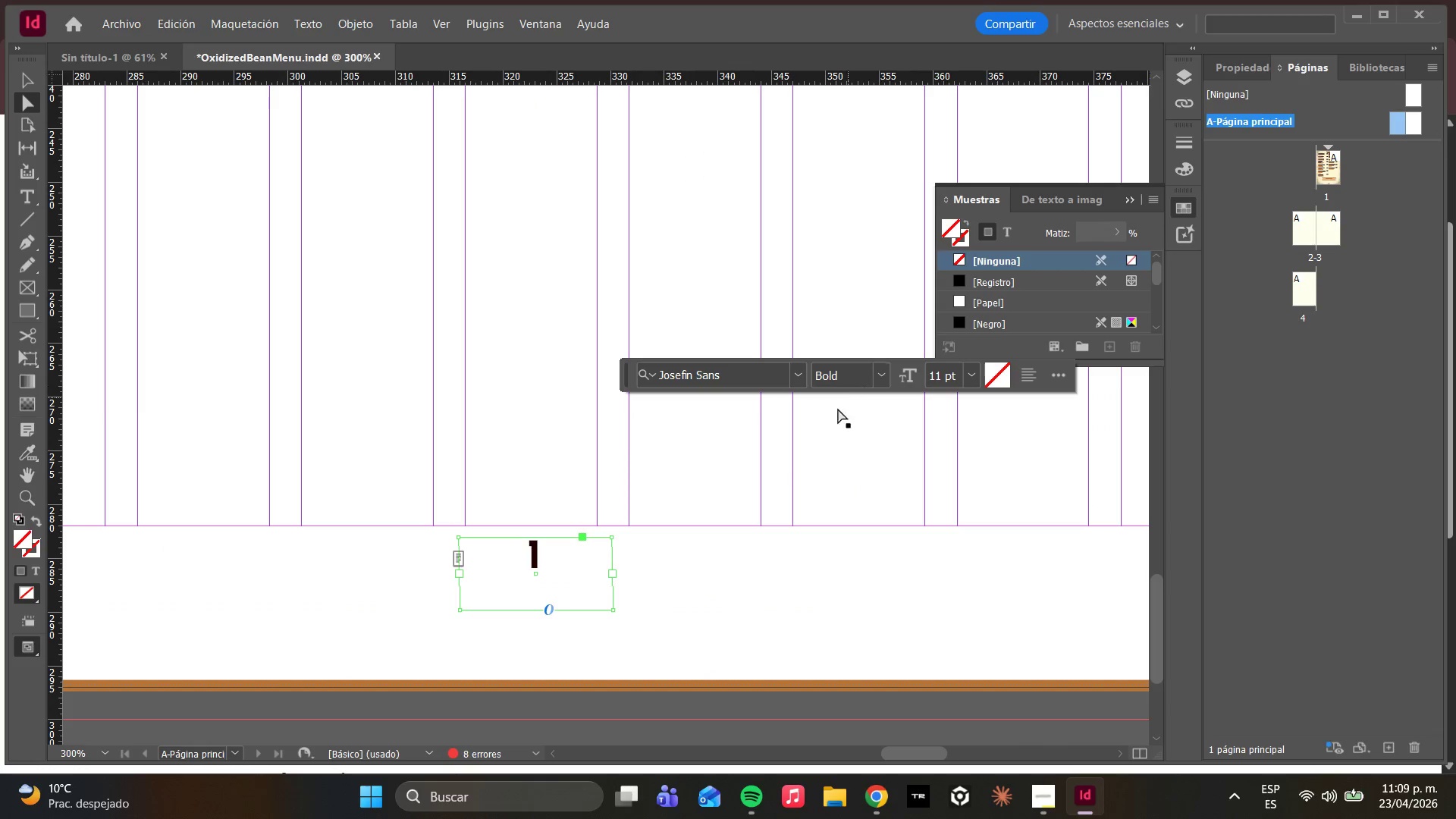 
hold_key(key=AltLeft, duration=1.95)
scroll: coordinate [755, 485], scroll_direction: down, amount: 4.0
 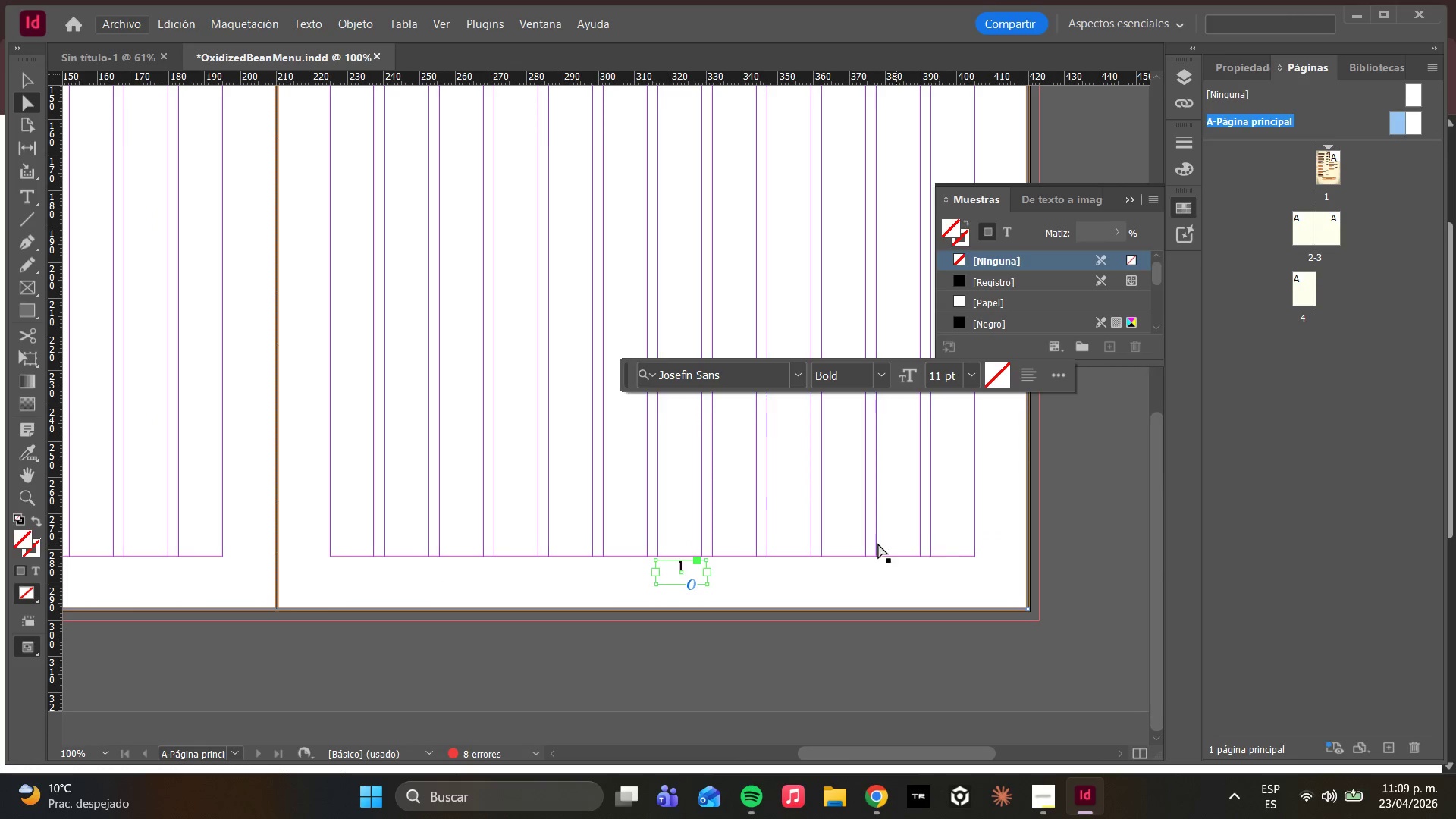 
wait(9.09)
 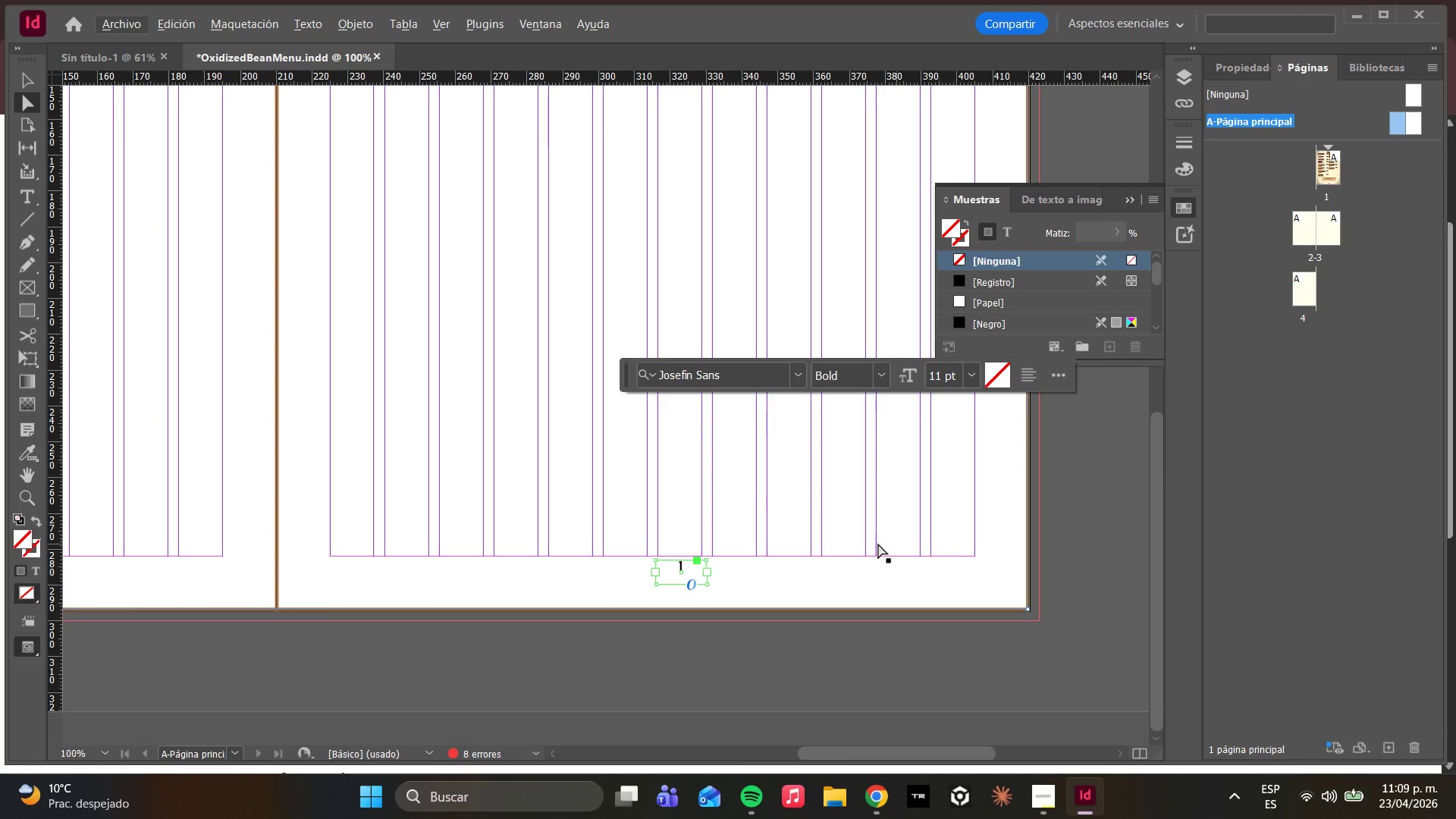 
left_click_drag(start_coordinate=[682, 566], to_coordinate=[654, 567])
 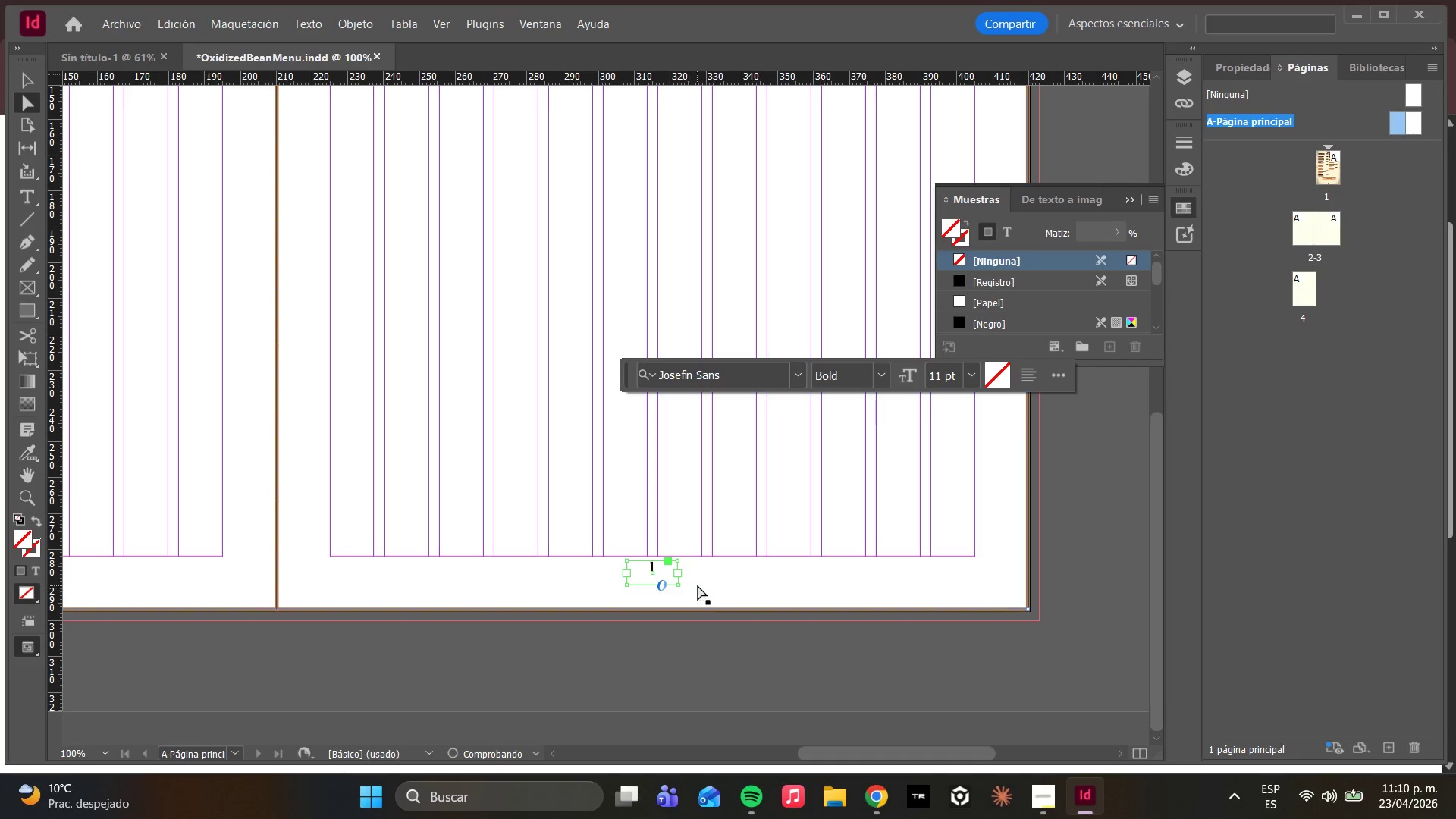 
hold_key(key=AltLeft, duration=0.67)
scroll: coordinate [702, 546], scroll_direction: down, amount: 2.0
 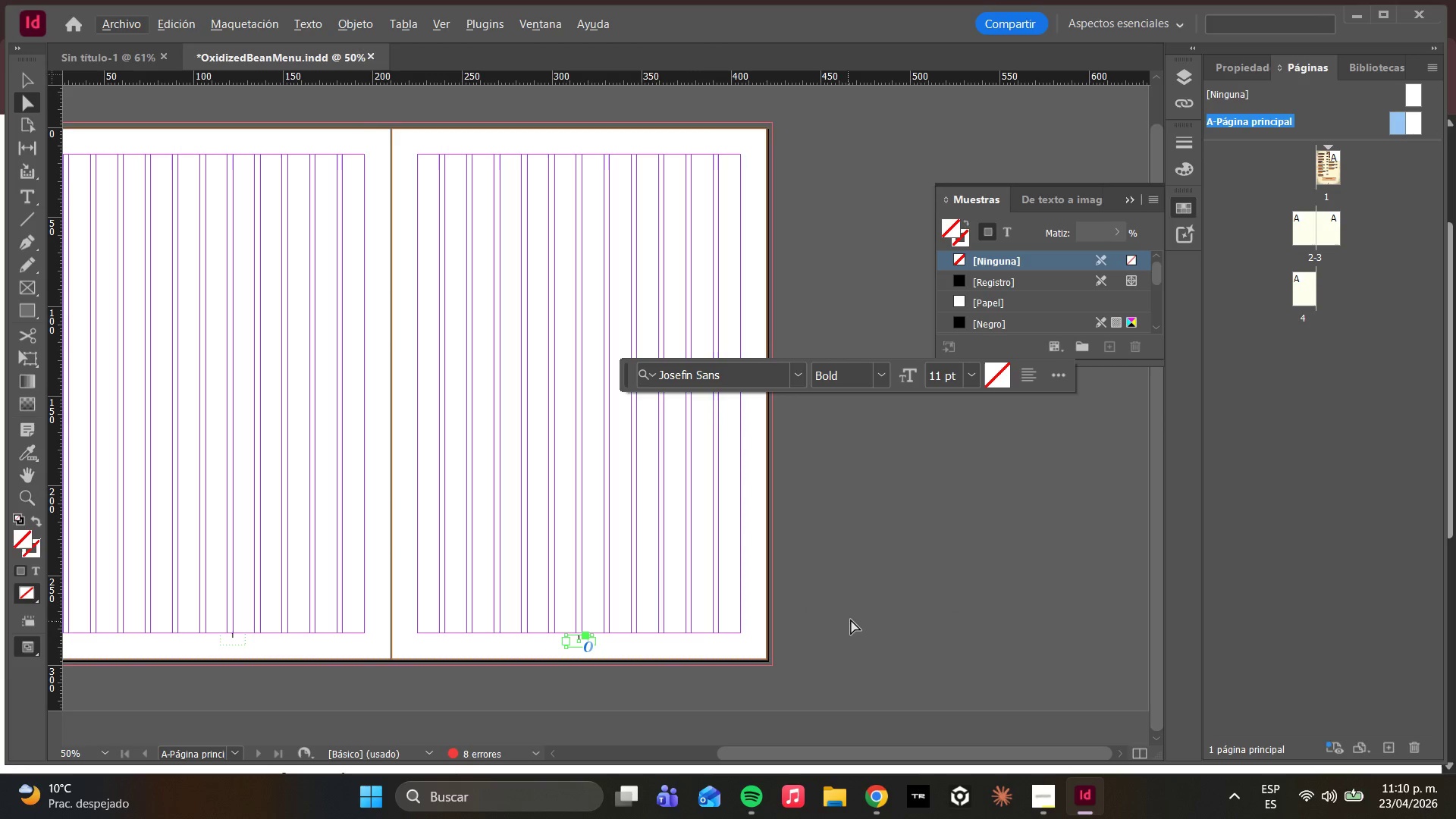 
left_click([861, 602])
 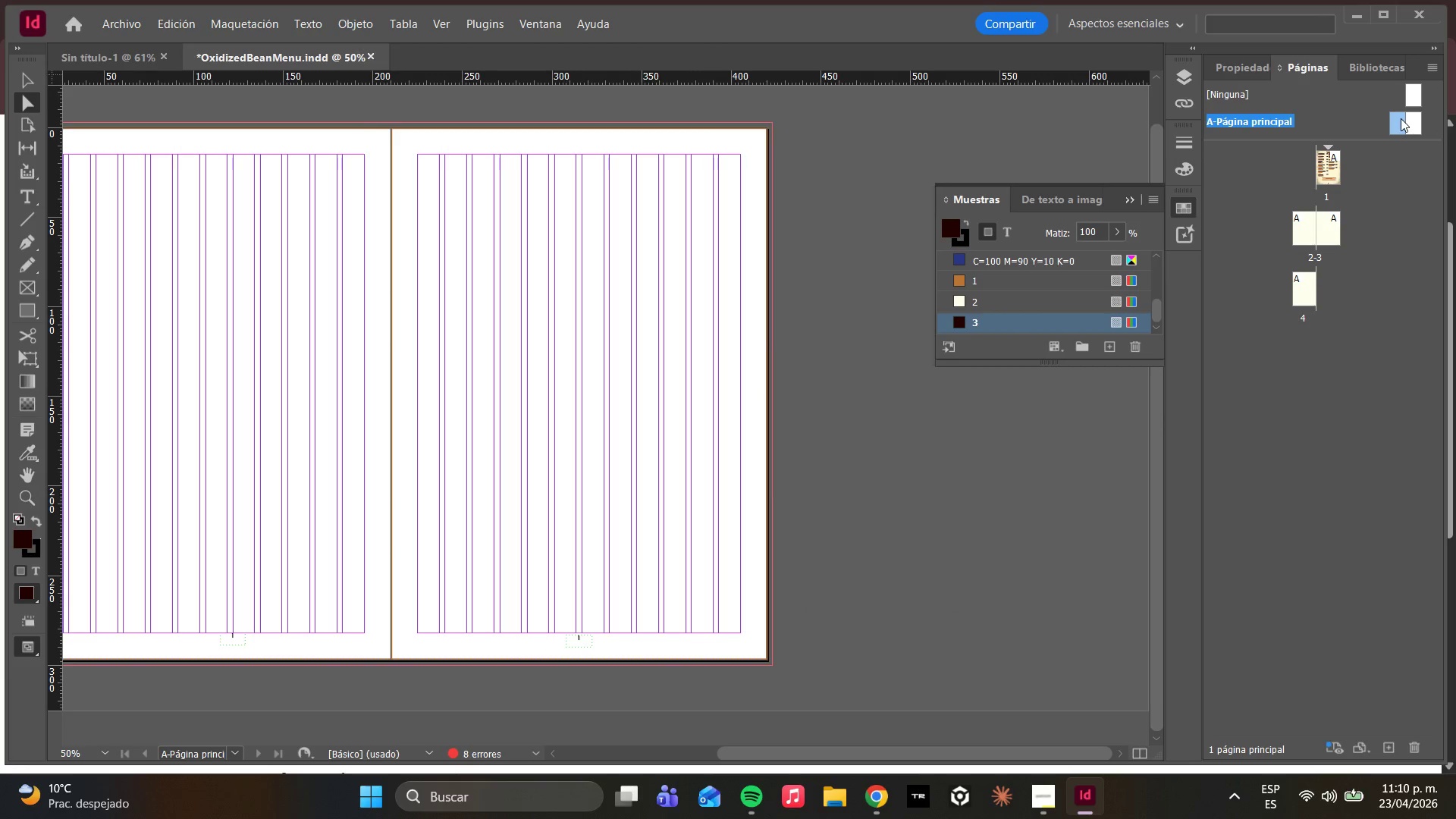 
left_click([1323, 160])
 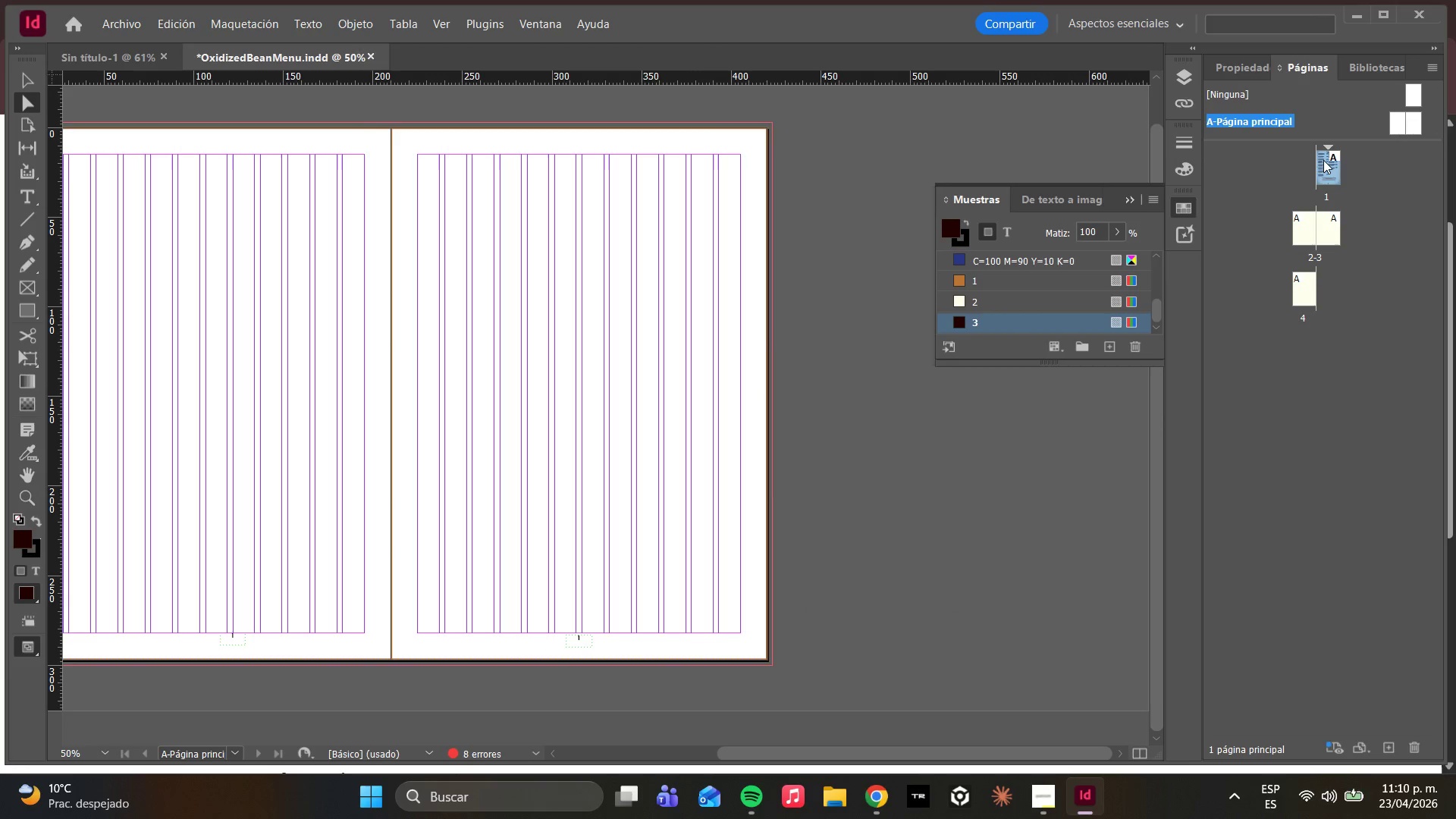 
left_click([1323, 160])
 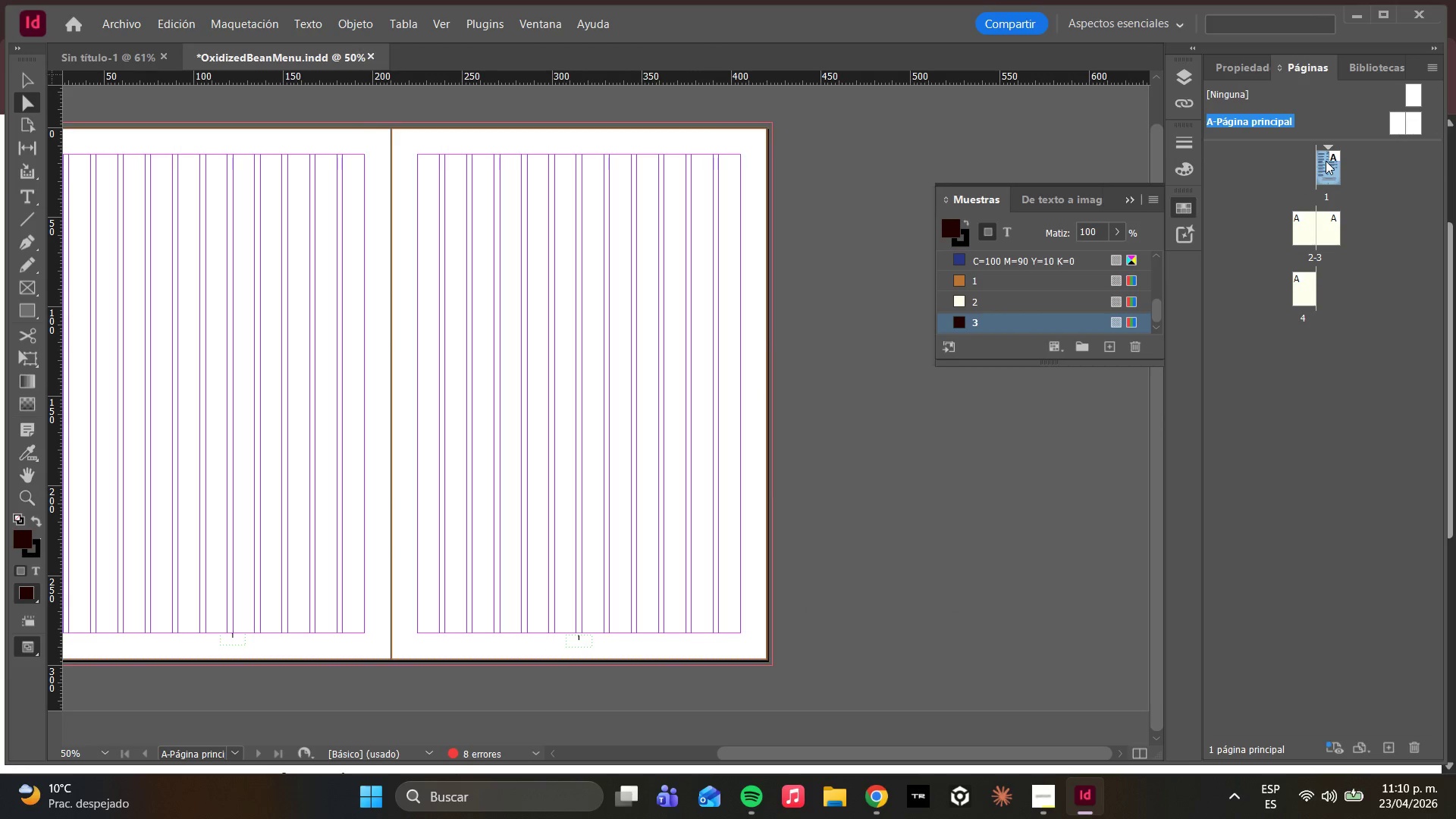 
double_click([1326, 161])
 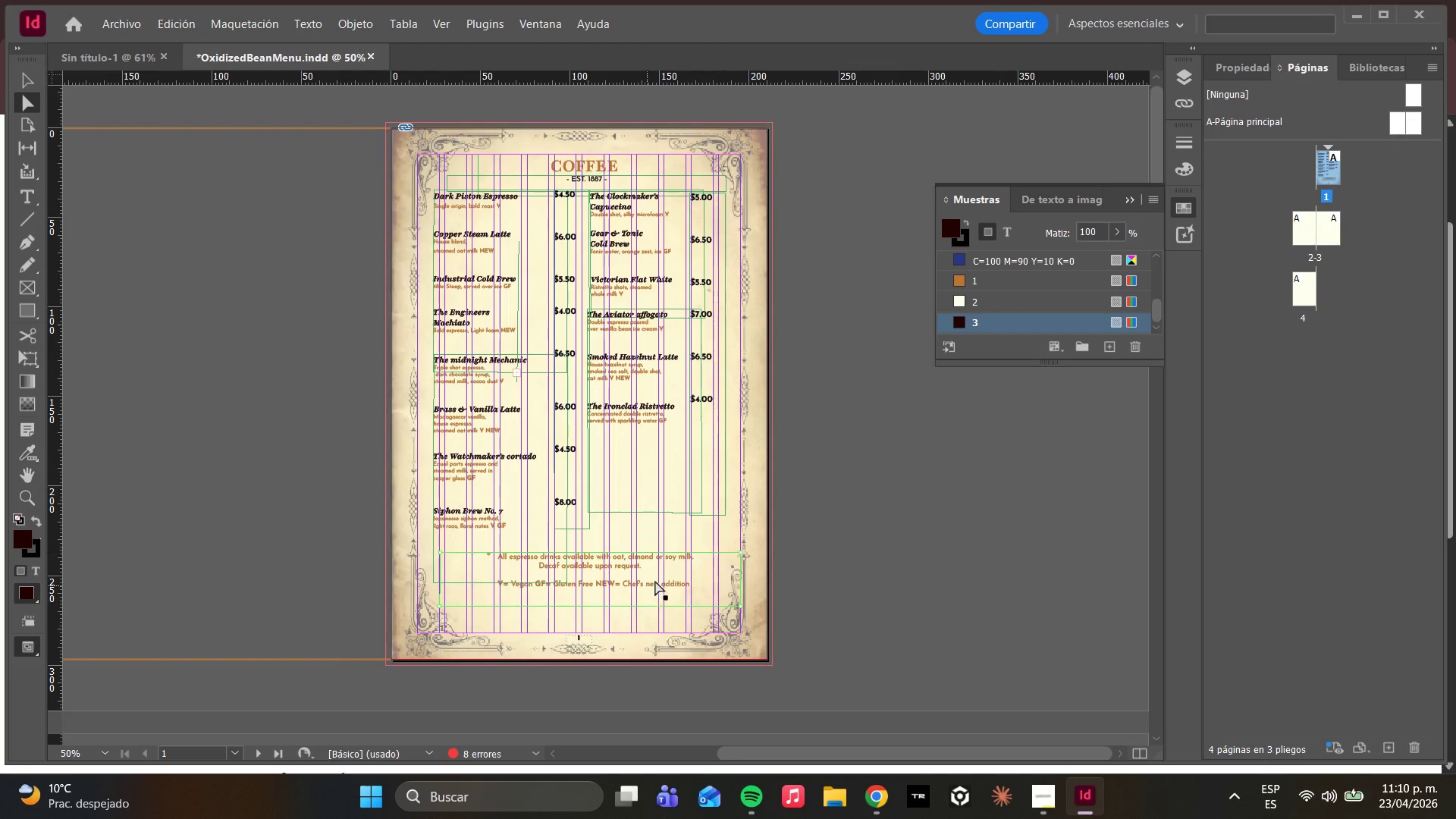 
left_click([876, 569])
 